 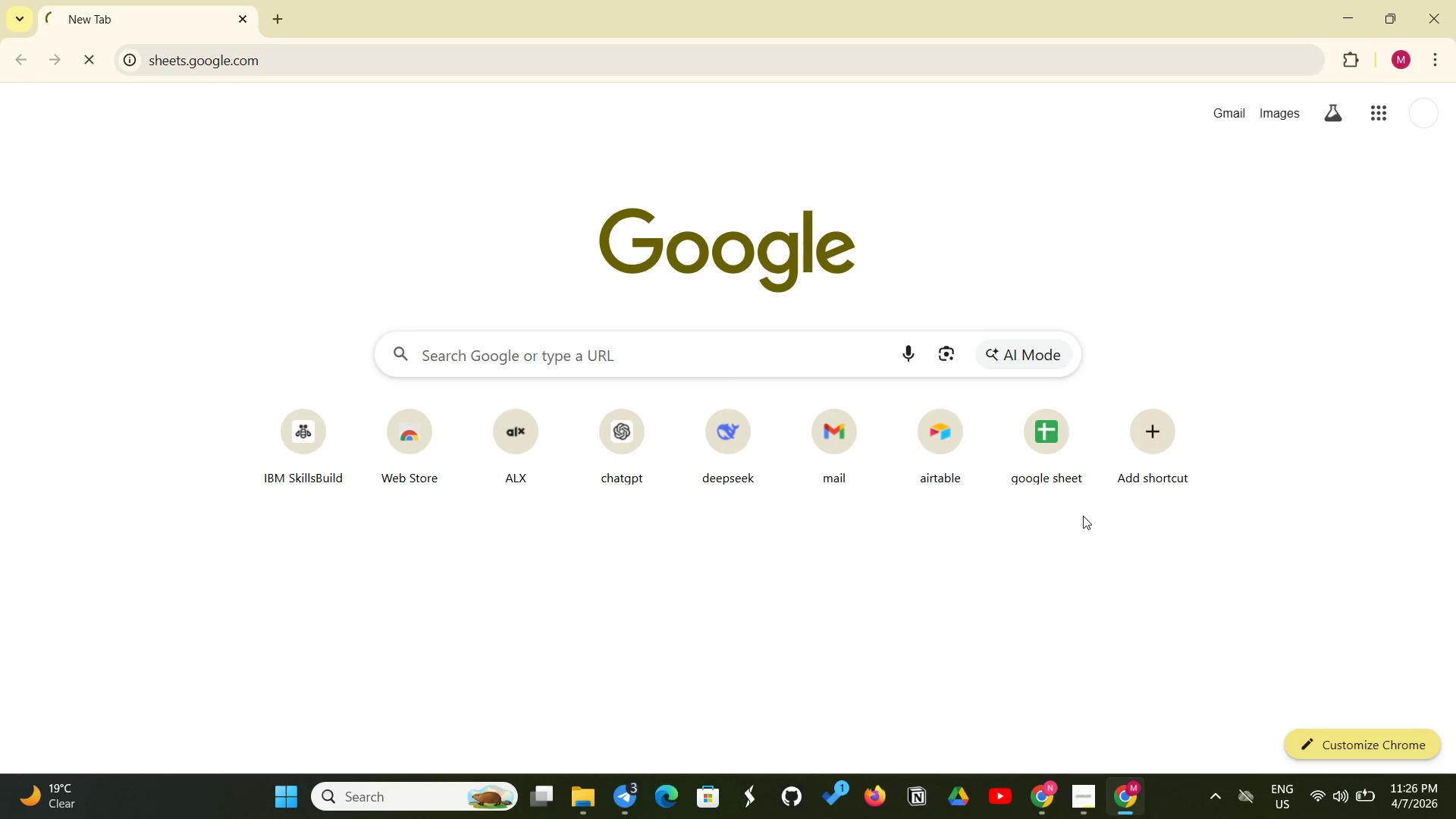 
left_click([310, 221])
 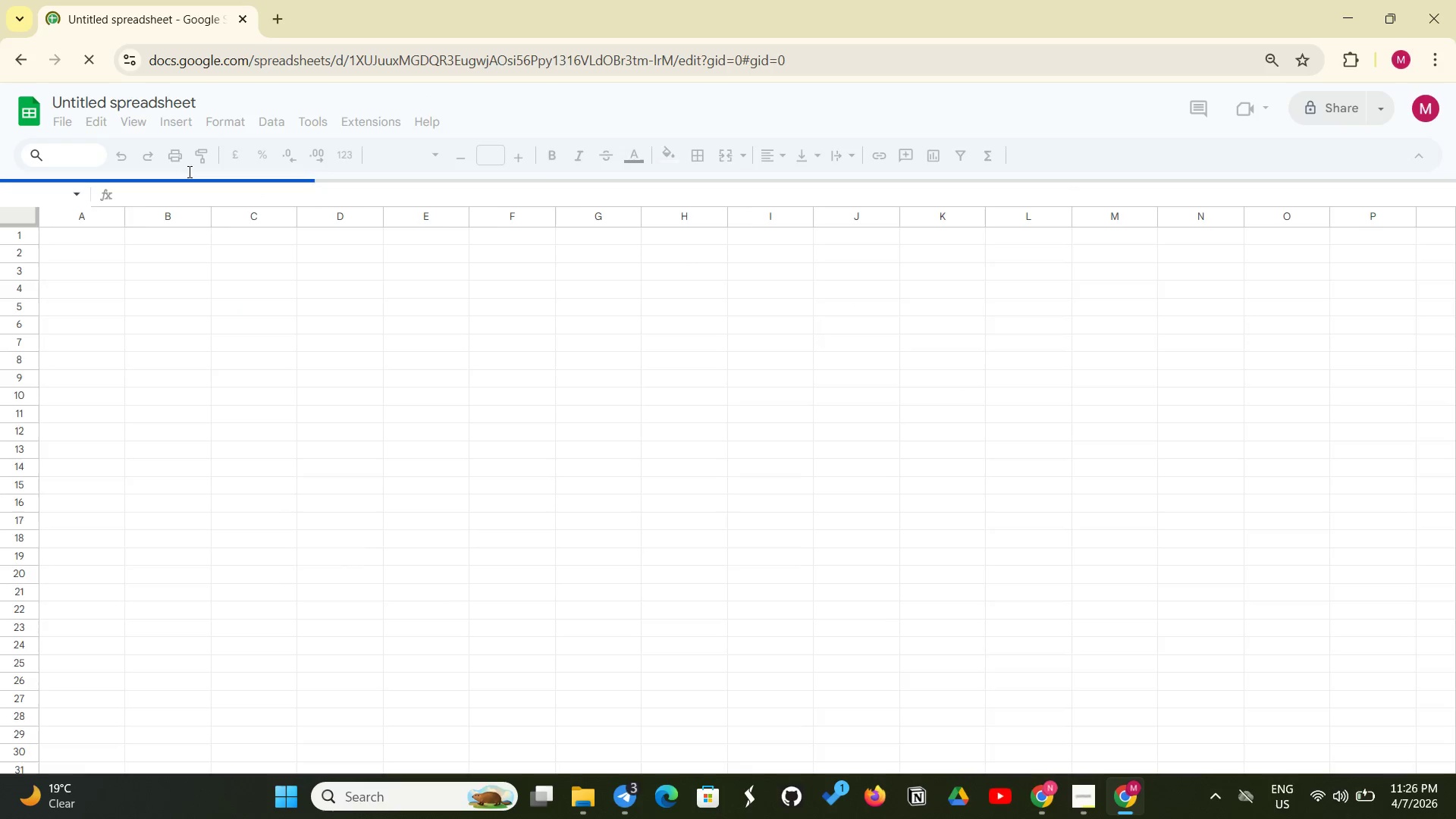 
left_click([149, 102])
 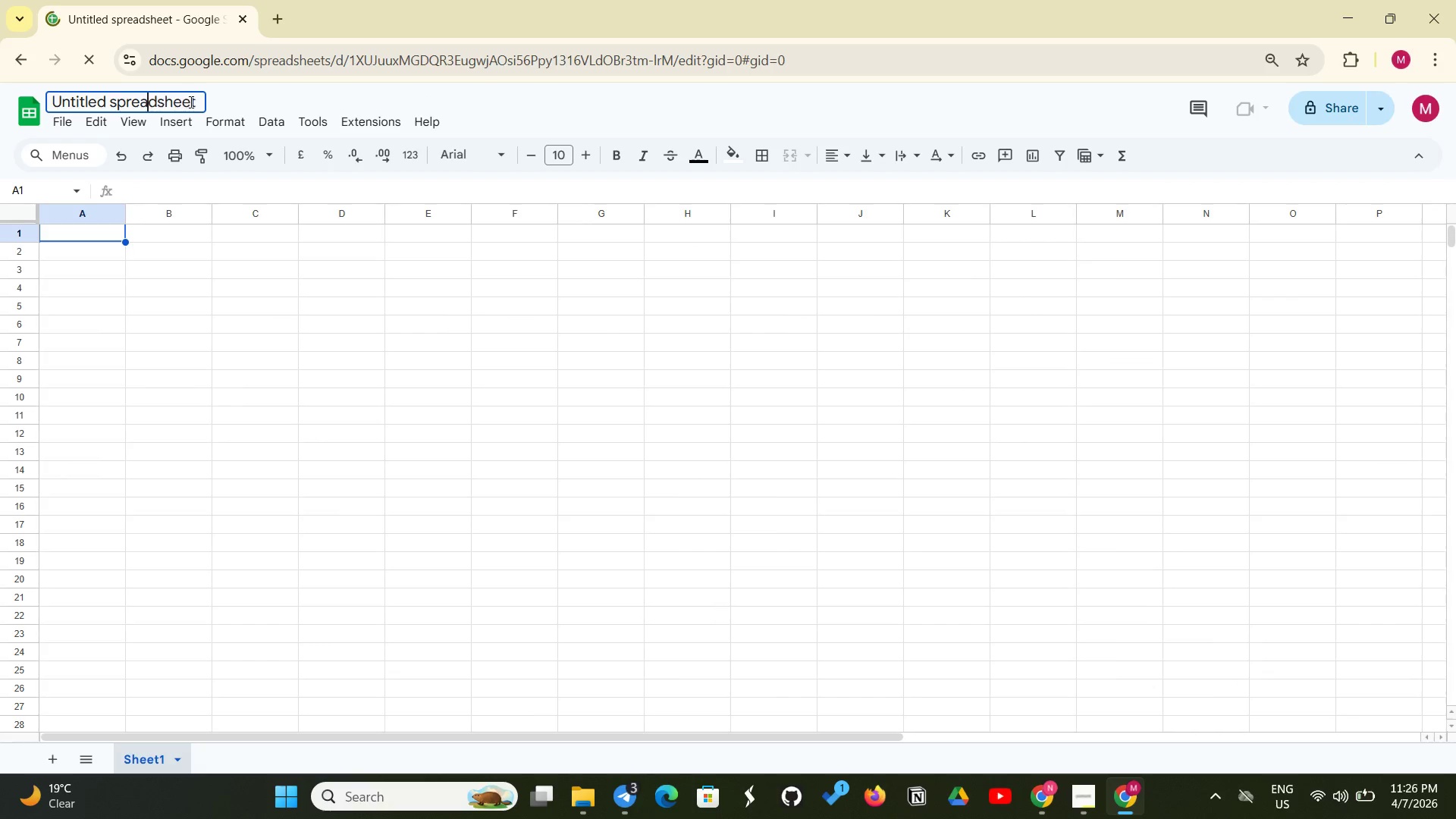 
left_click([194, 101])
 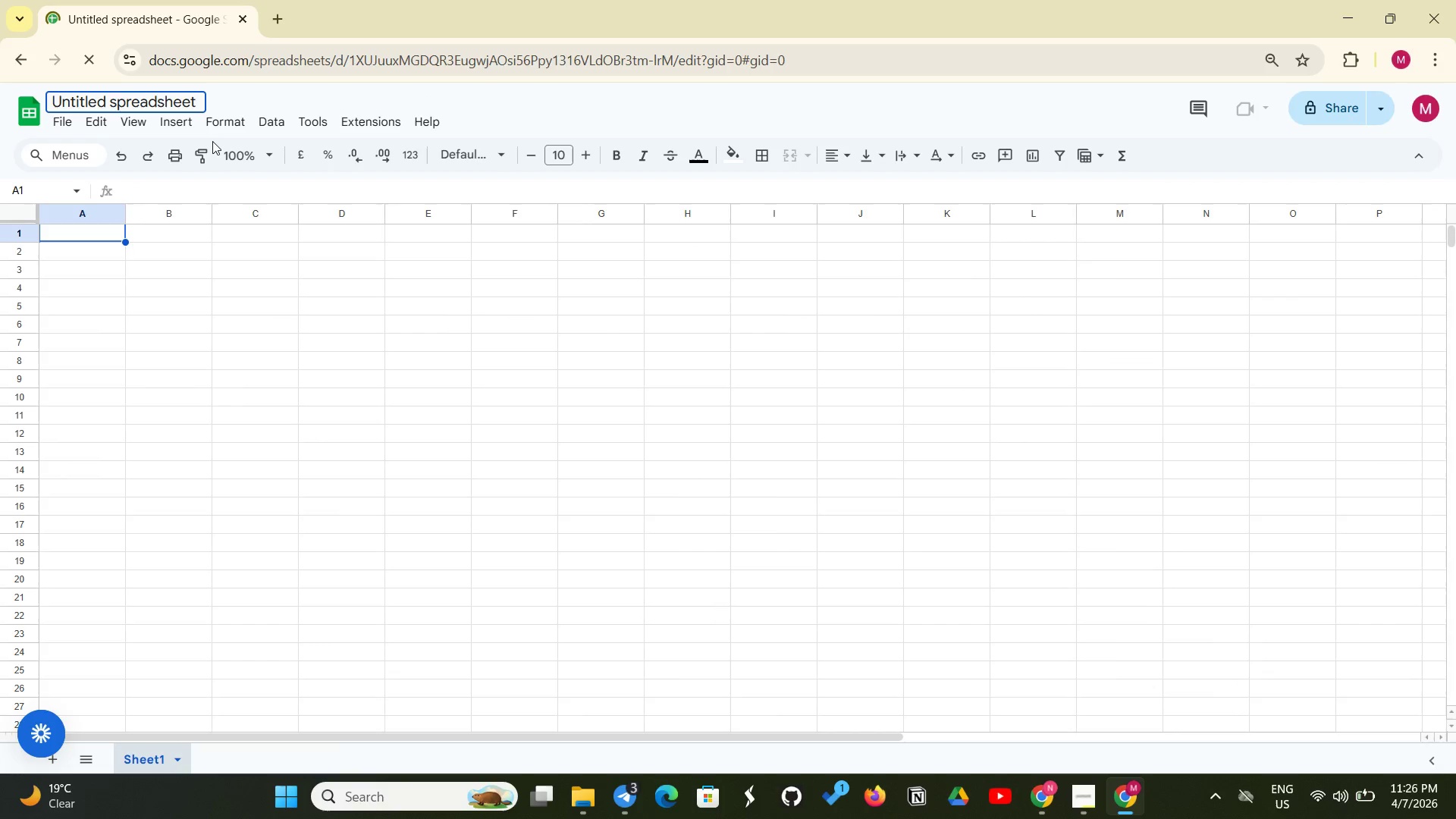 
hold_key(key=Backspace, duration=1.33)
 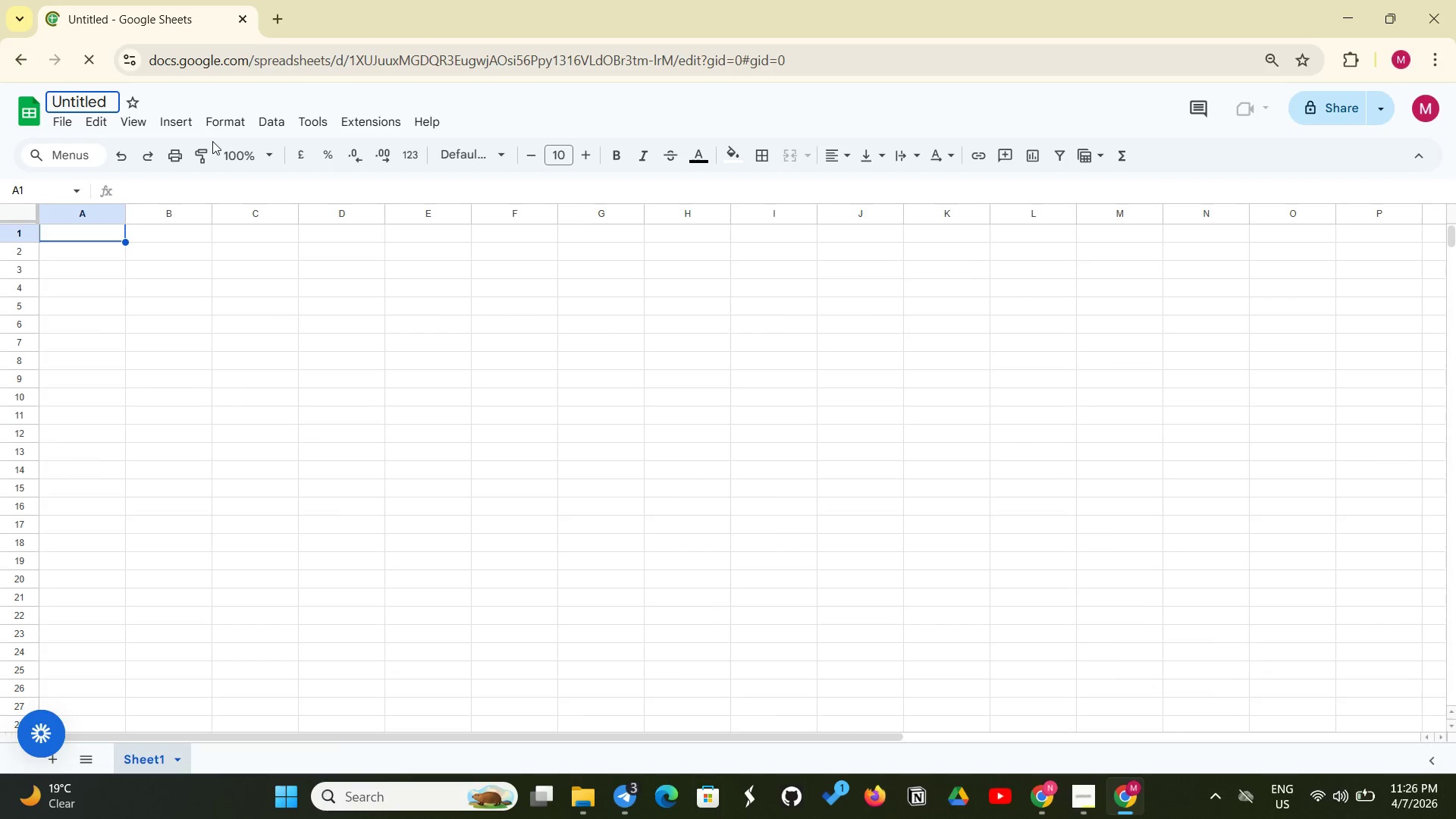 
key(Backspace)
 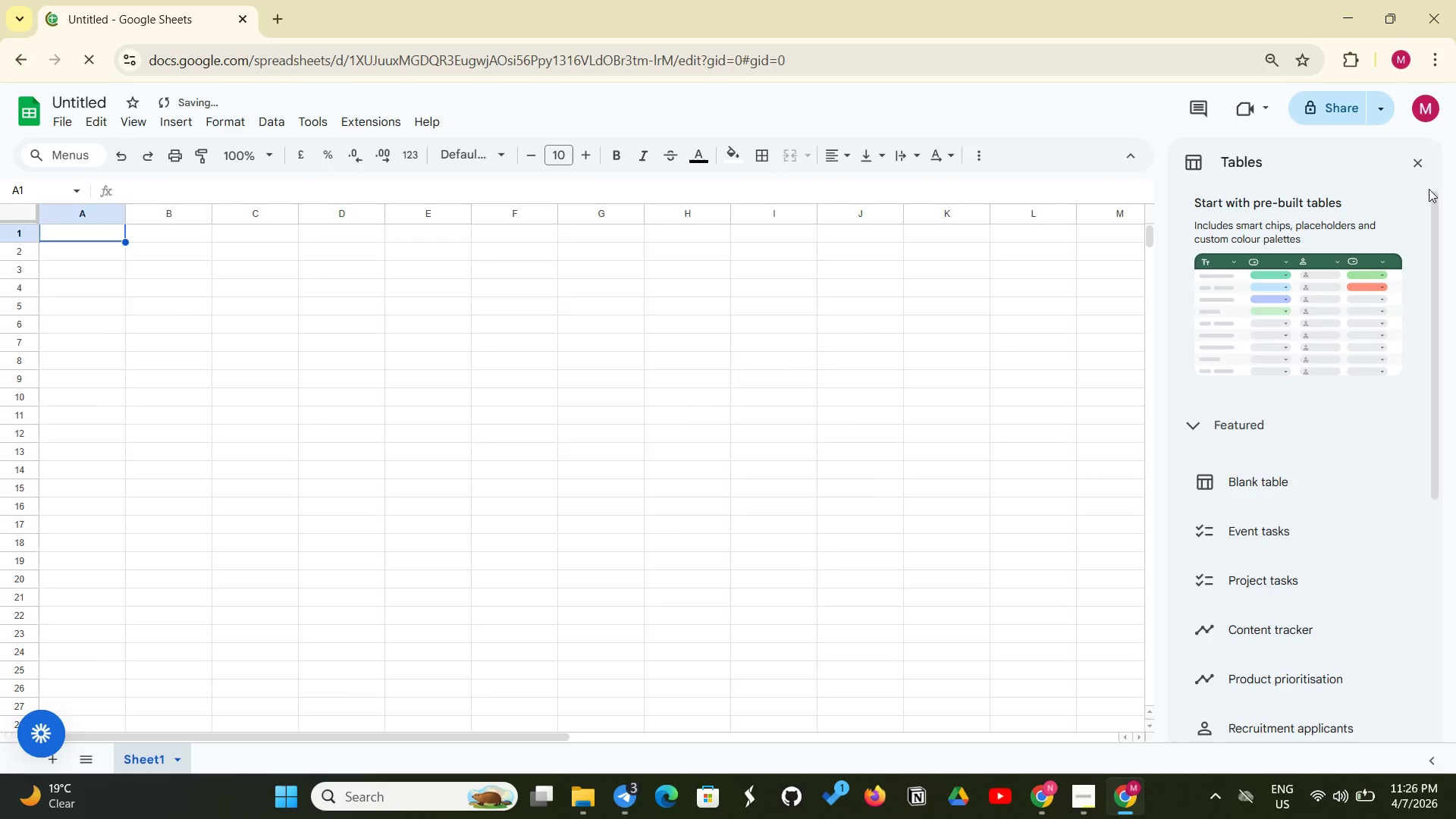 
left_click([1415, 162])
 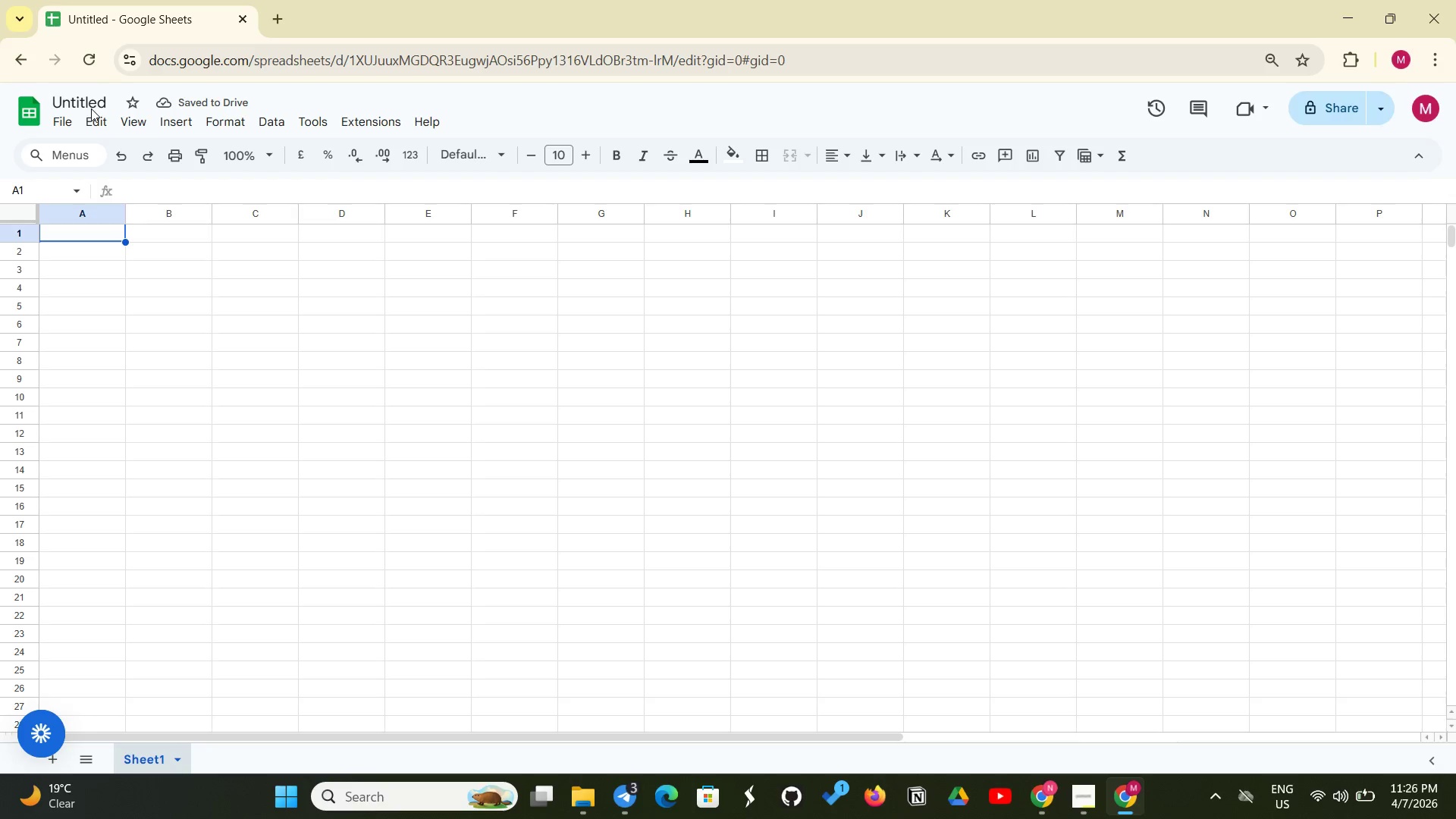 
left_click([96, 102])
 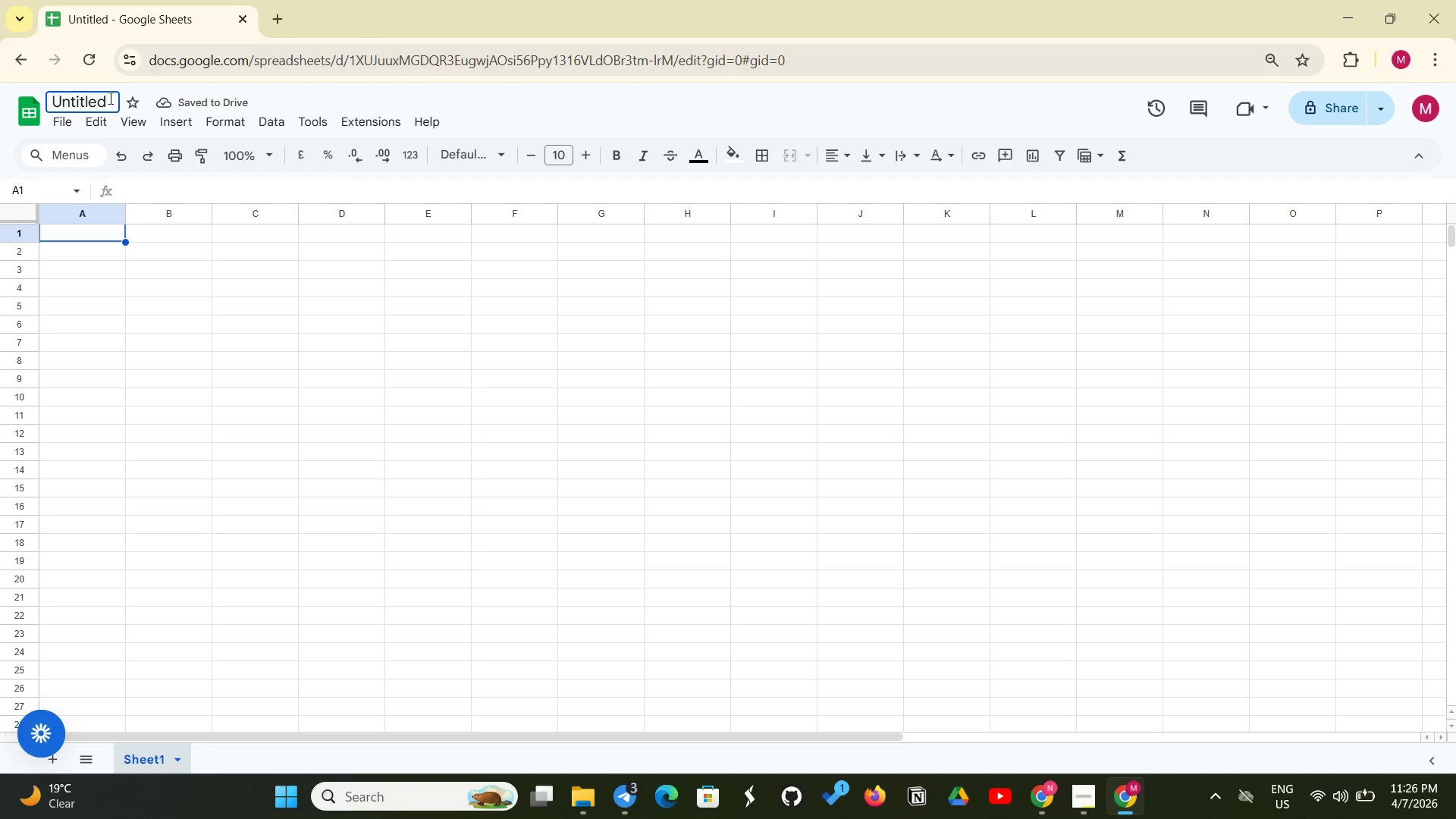 
left_click([109, 98])
 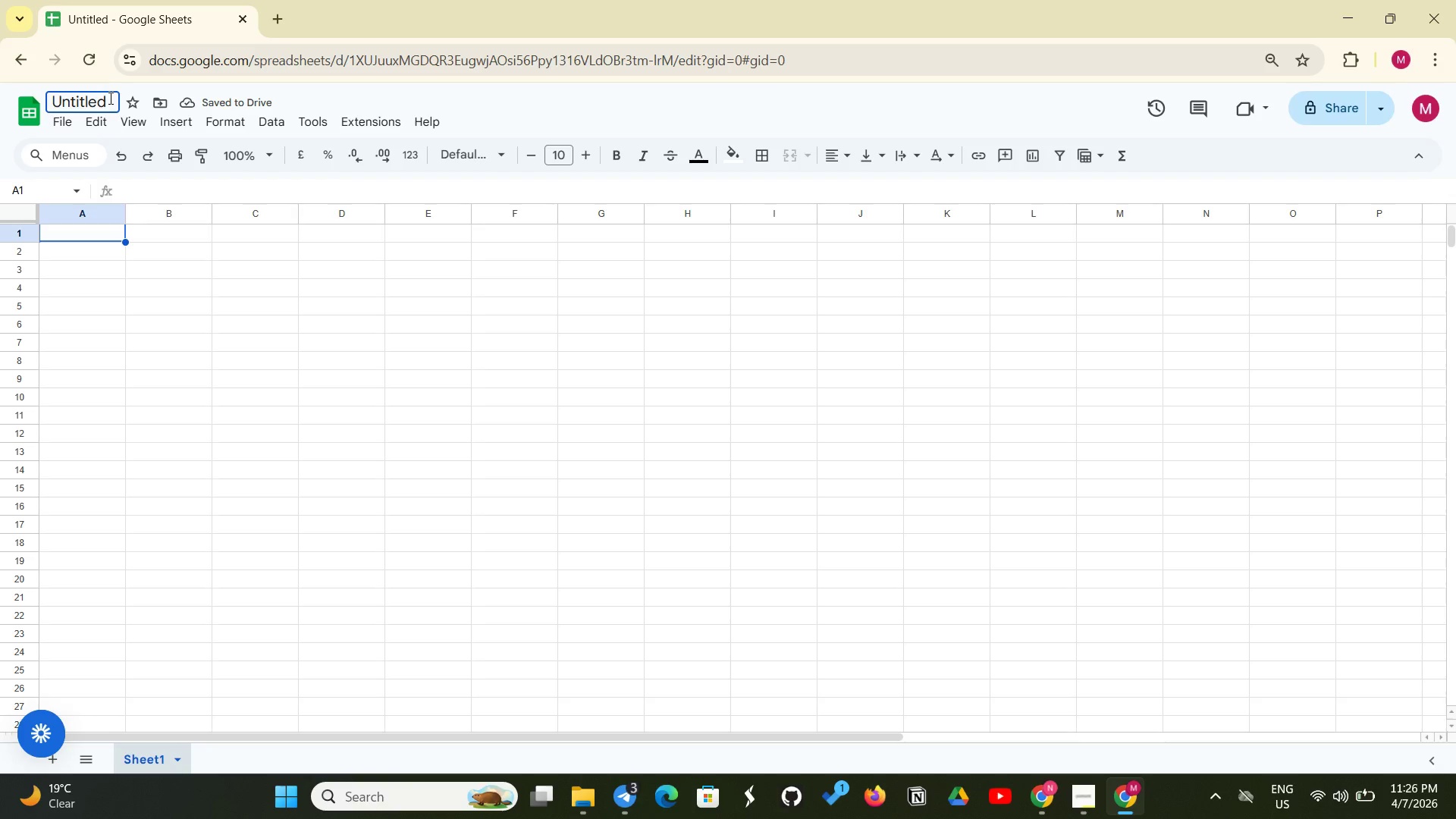 
hold_key(key=Backspace, duration=0.94)
 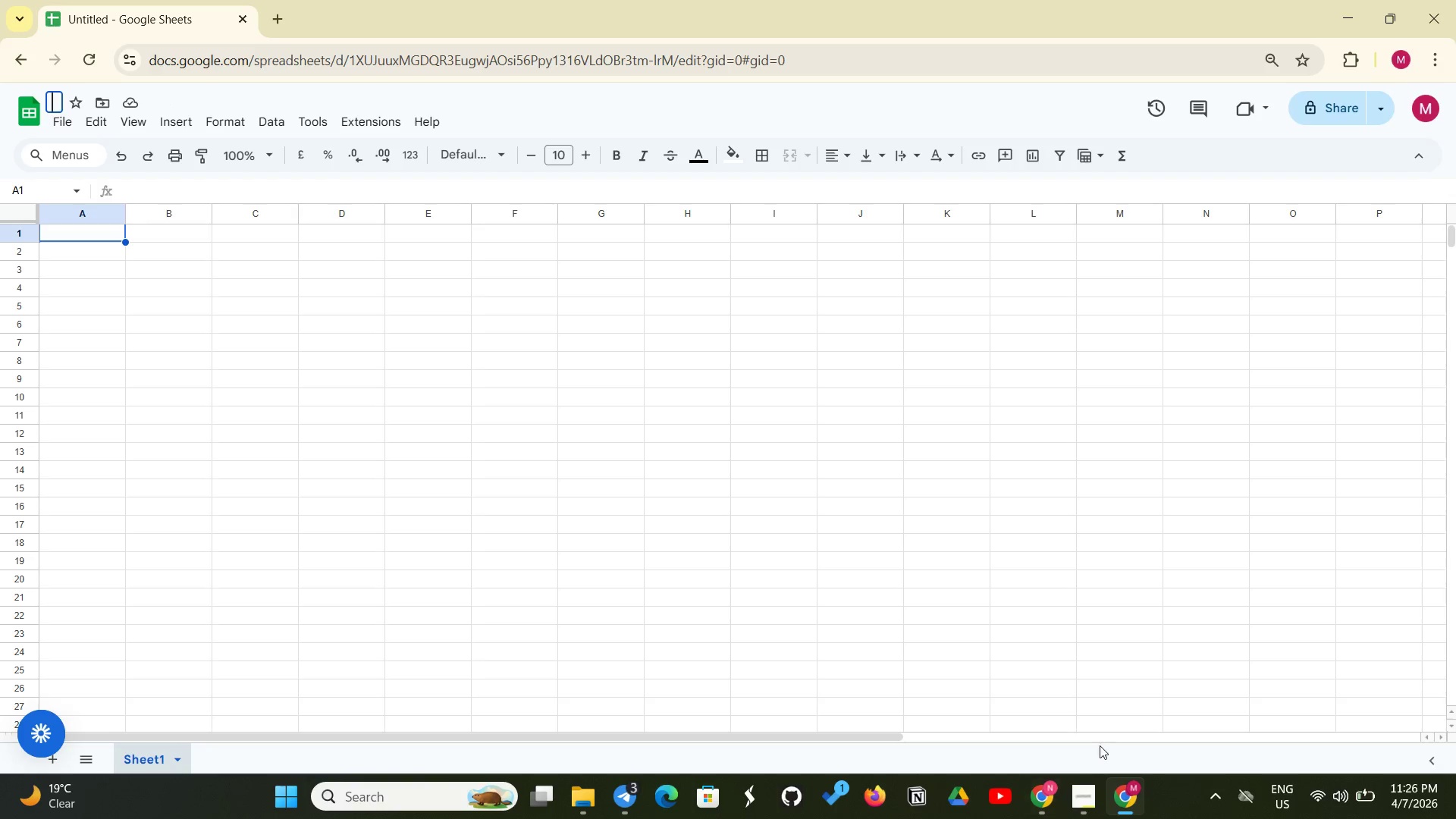 
left_click([1077, 795])
 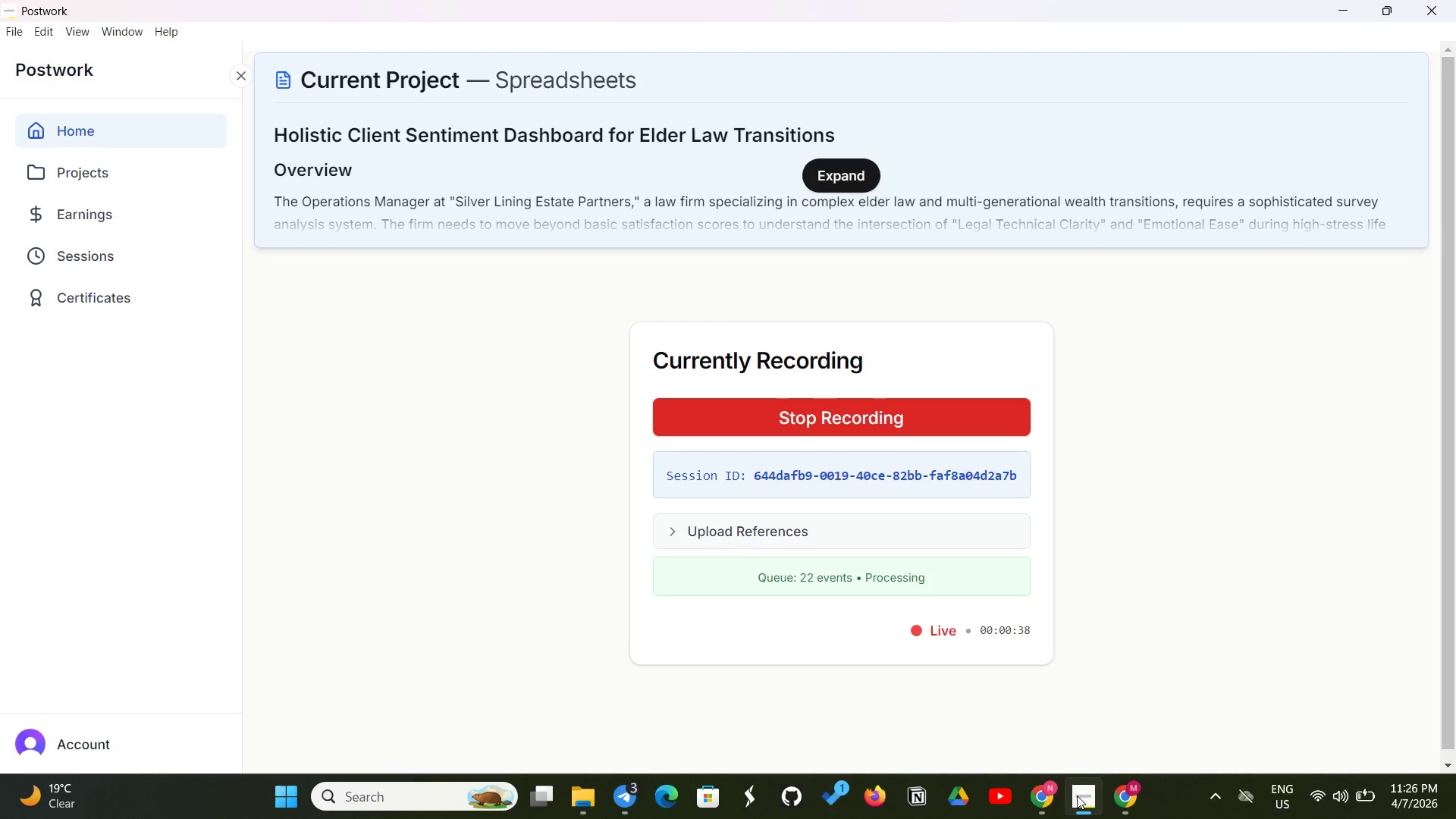 
left_click([1125, 789])
 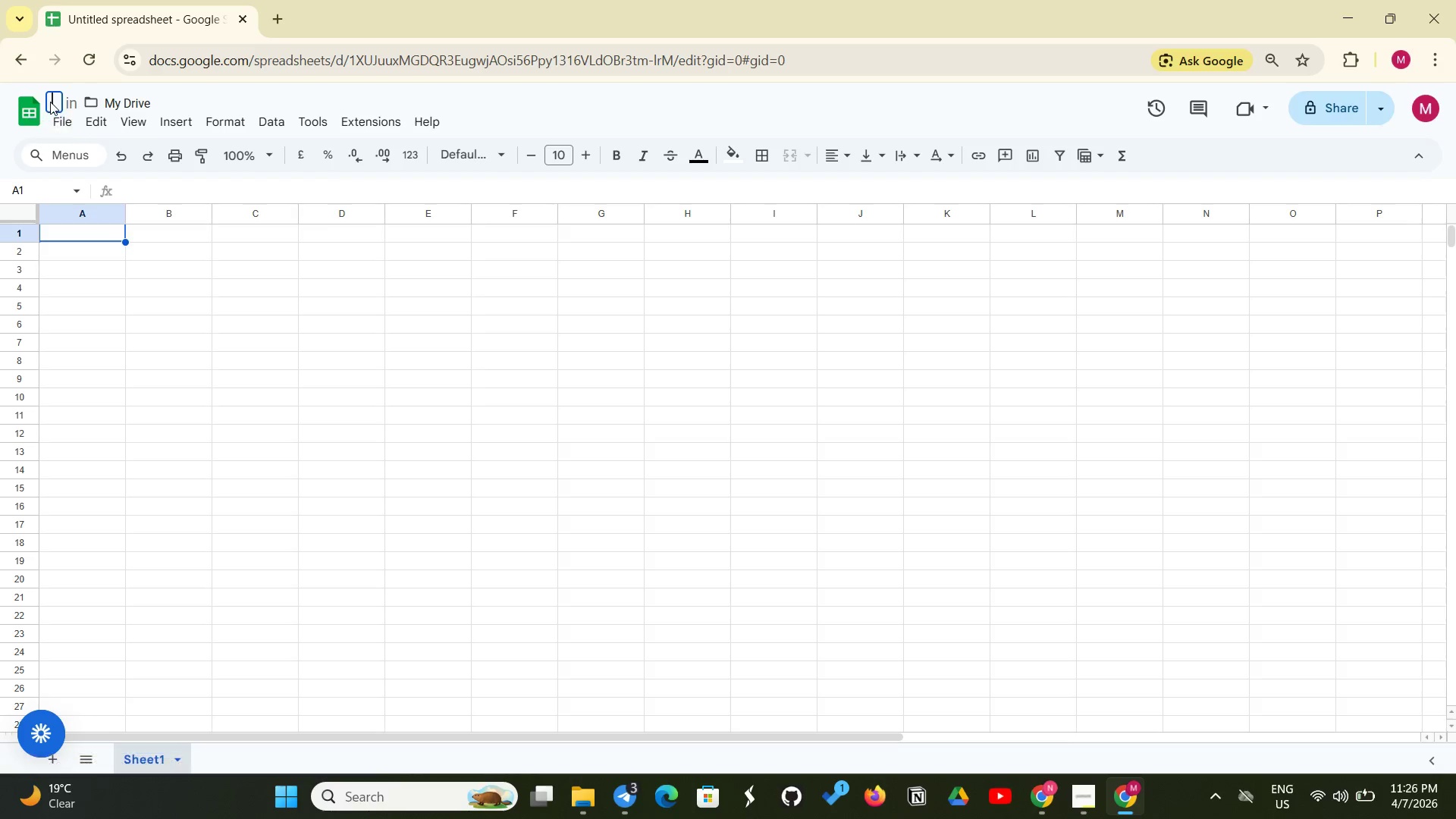 
left_click([56, 96])
 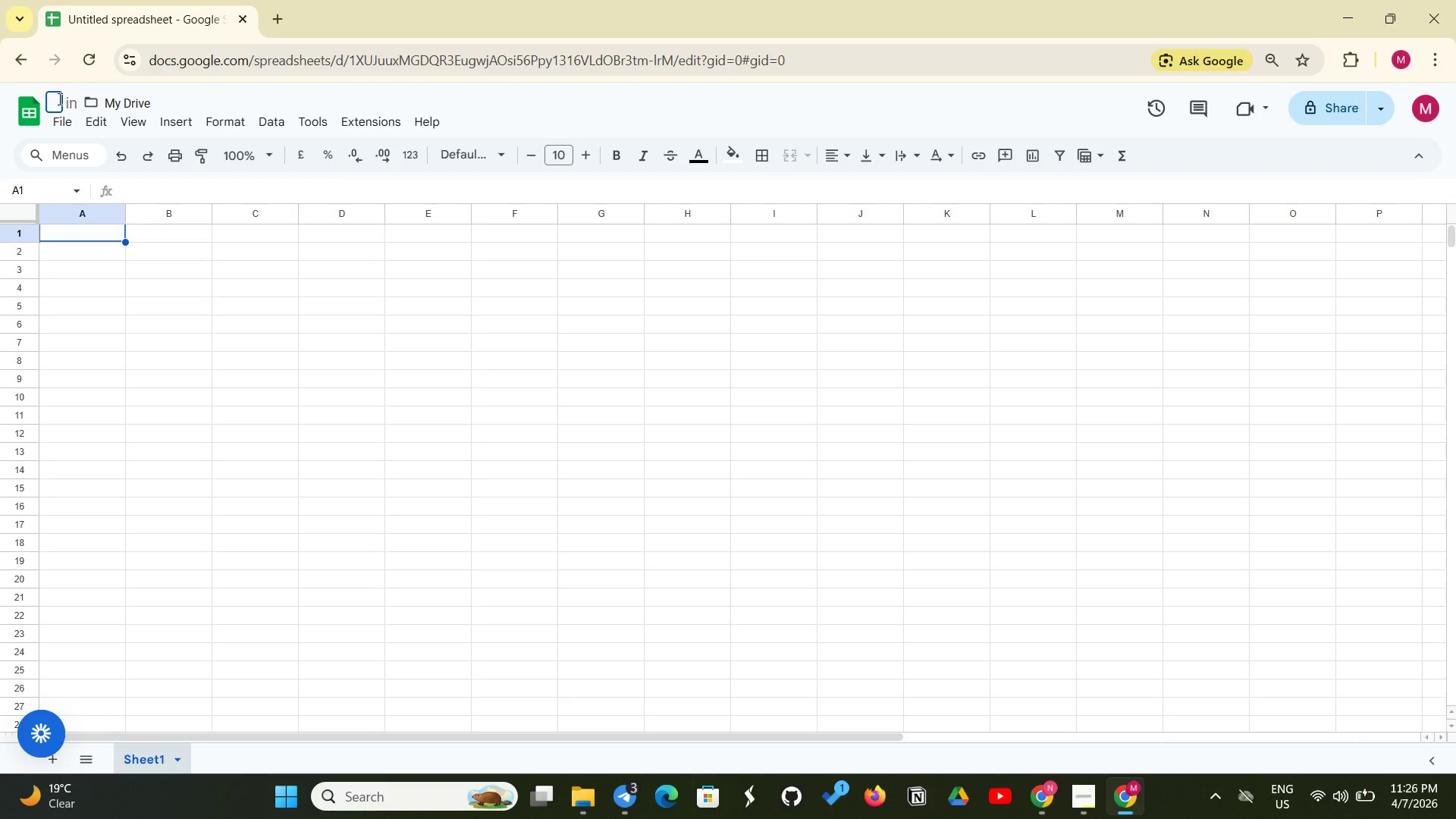 
type(Holistic Client Sentiment Dashboard - Elder Law)
 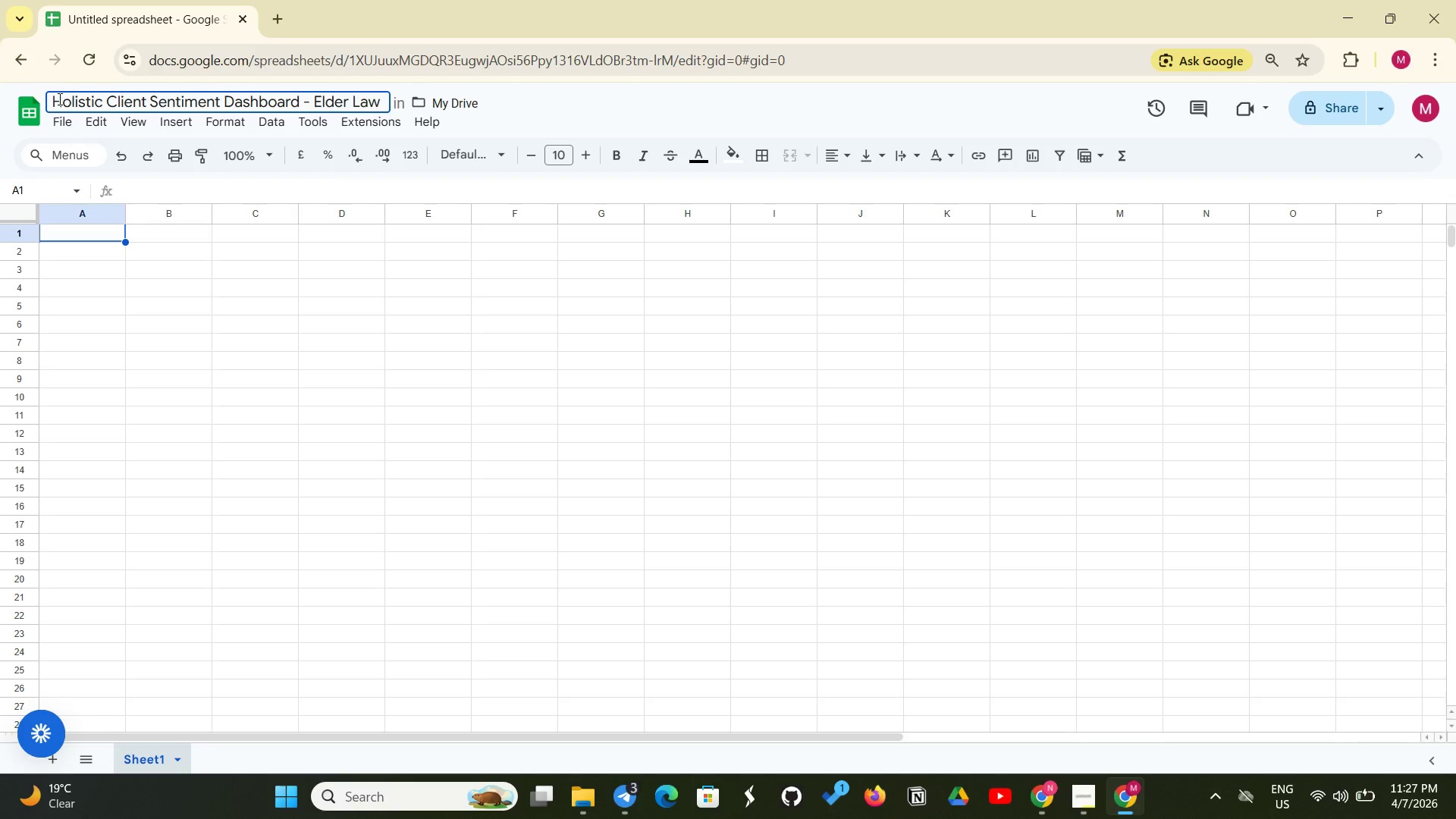 
key(Enter)
 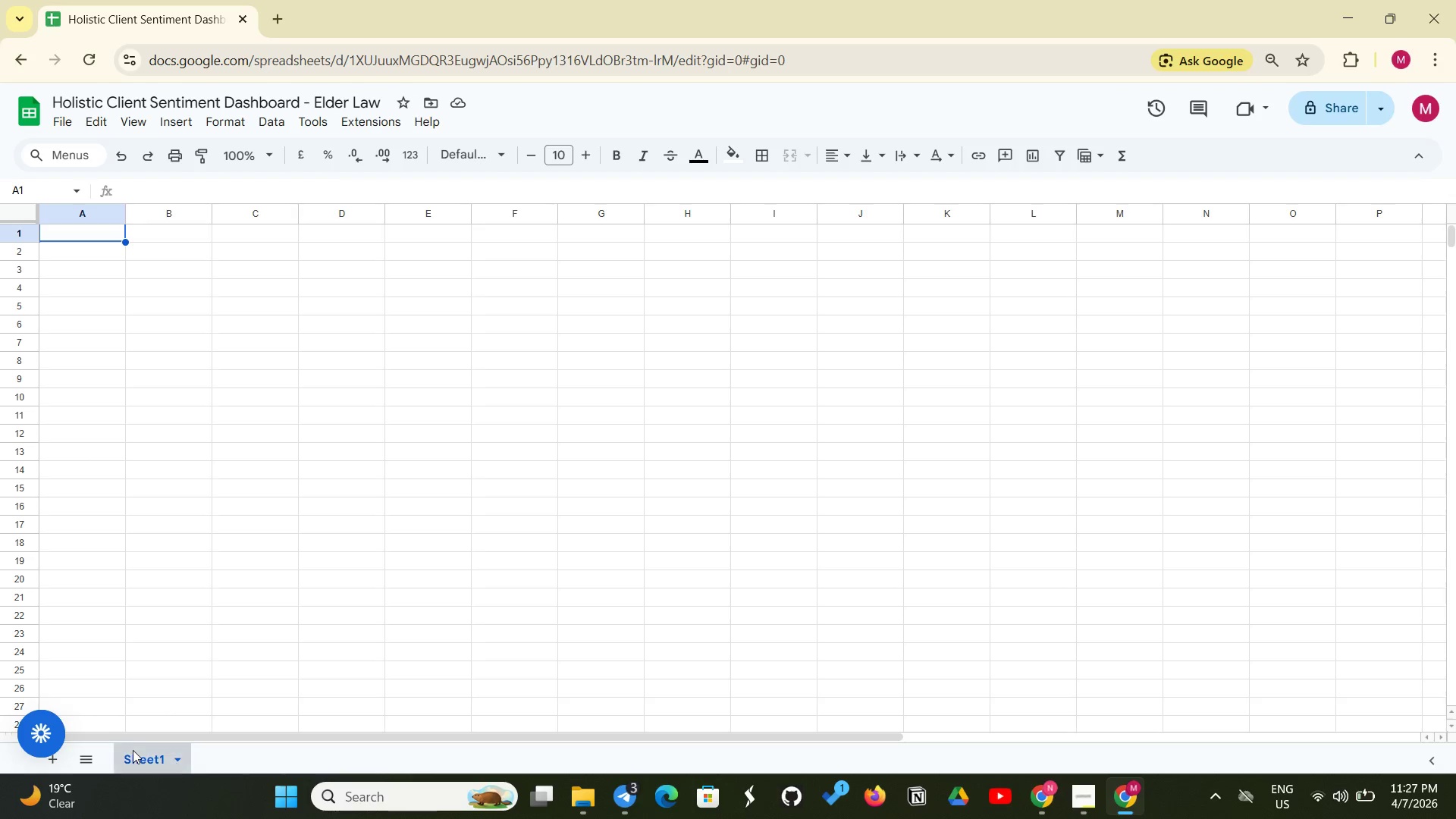 
wait(6.27)
 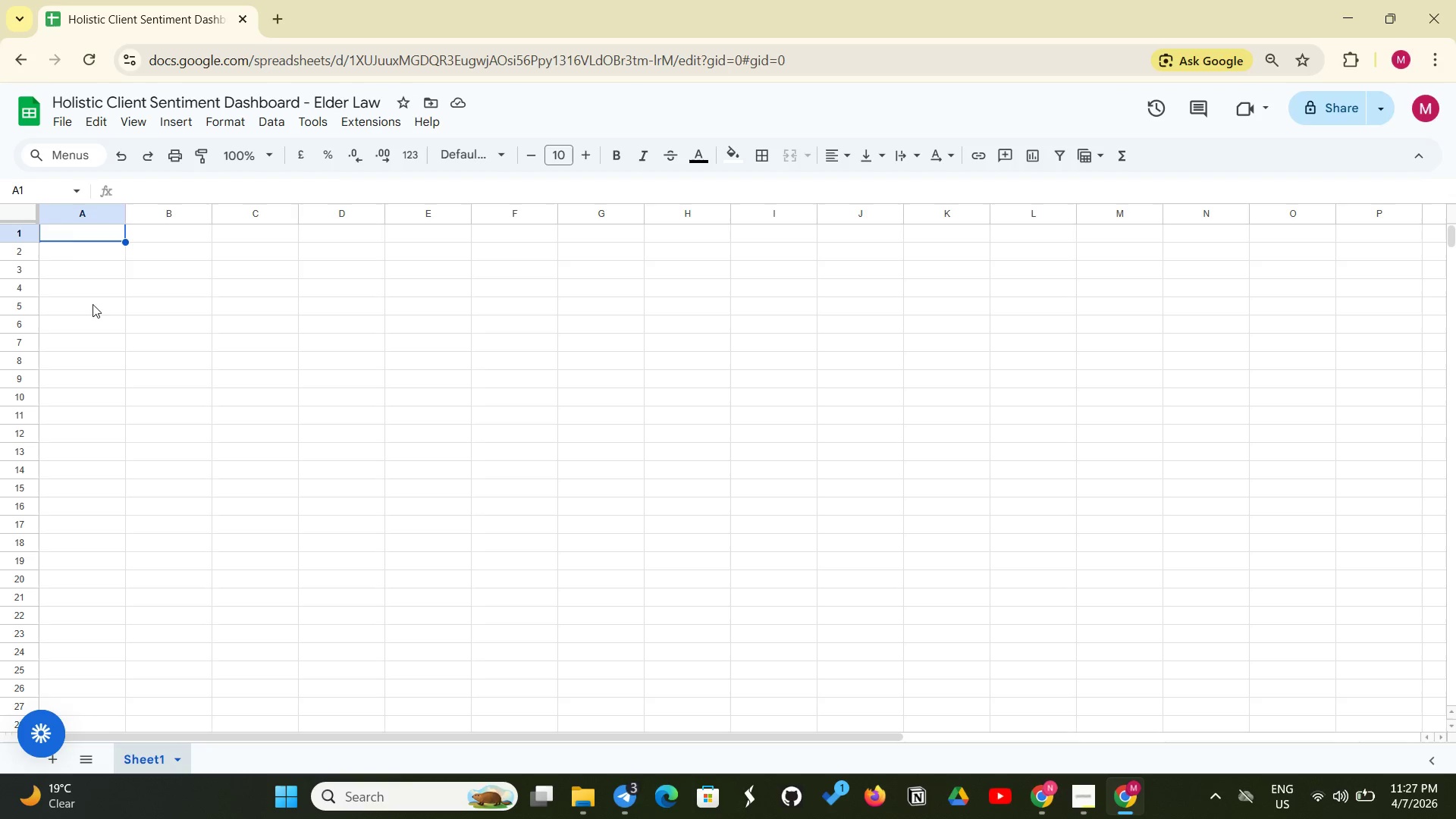 
left_click([51, 760])
 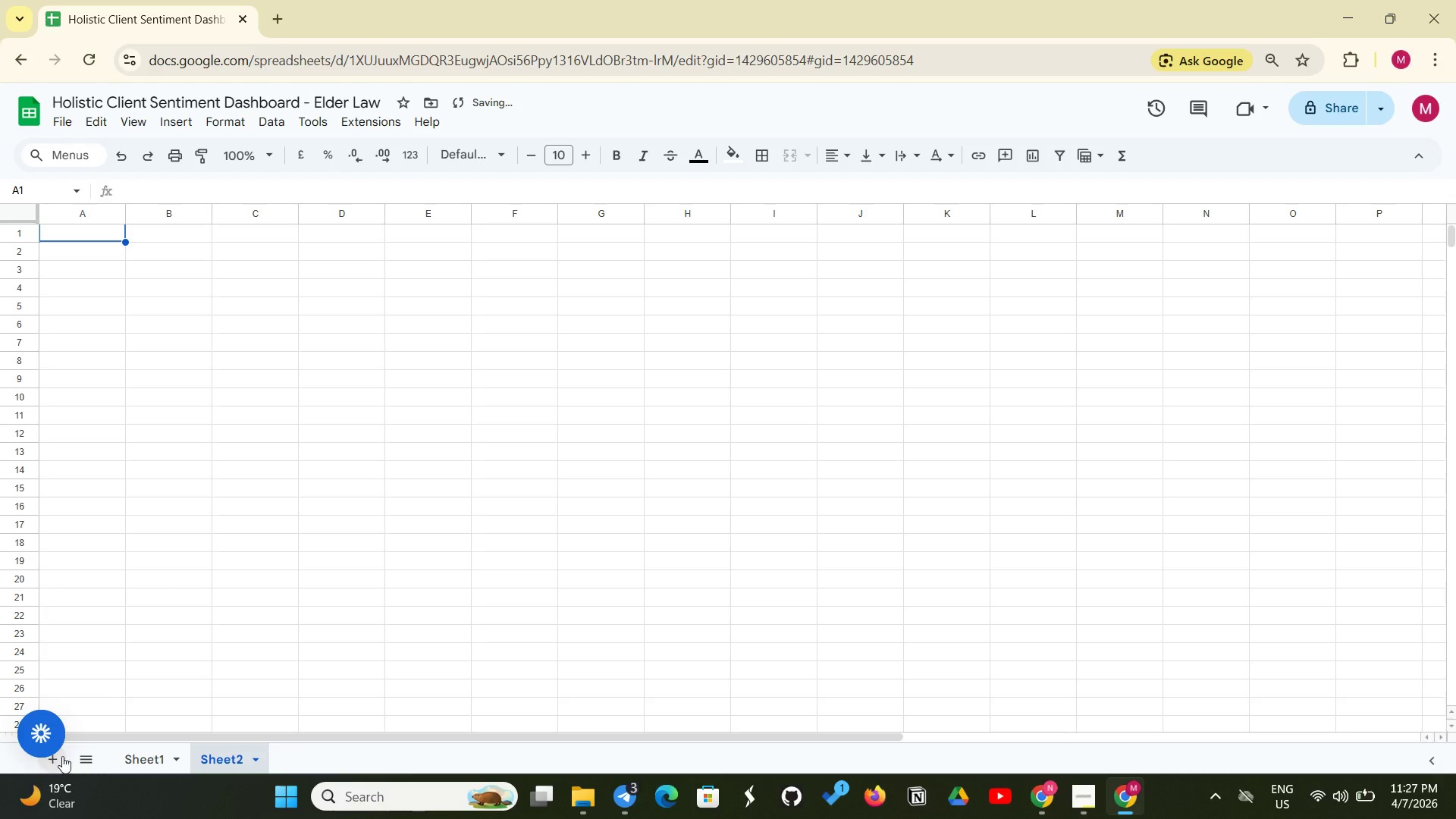 
mouse_move([168, 752])
 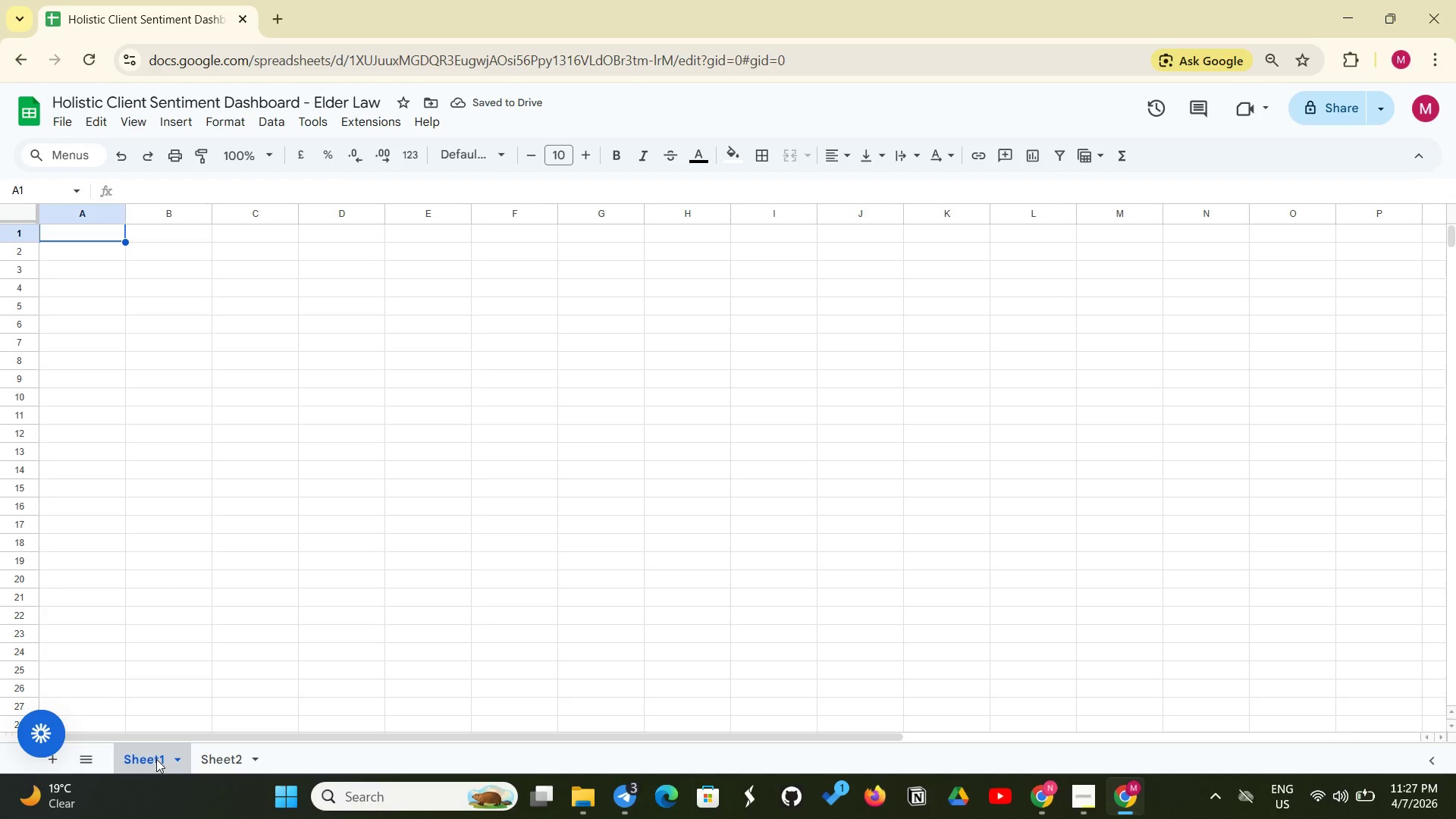 
right_click([155, 759])
 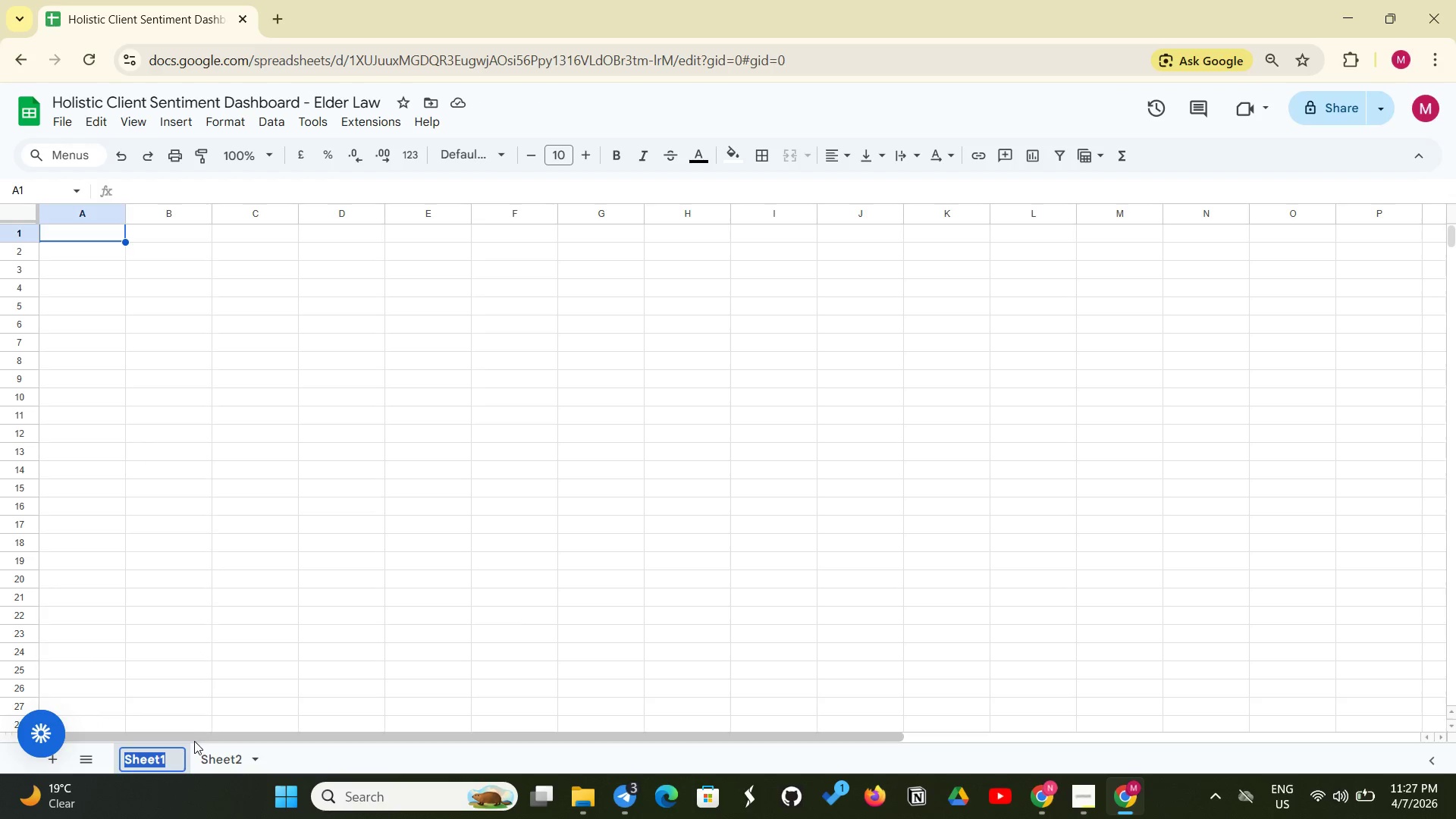 
key(Backspace)
type(S)
key(Backspace)
type(Survey Data)
 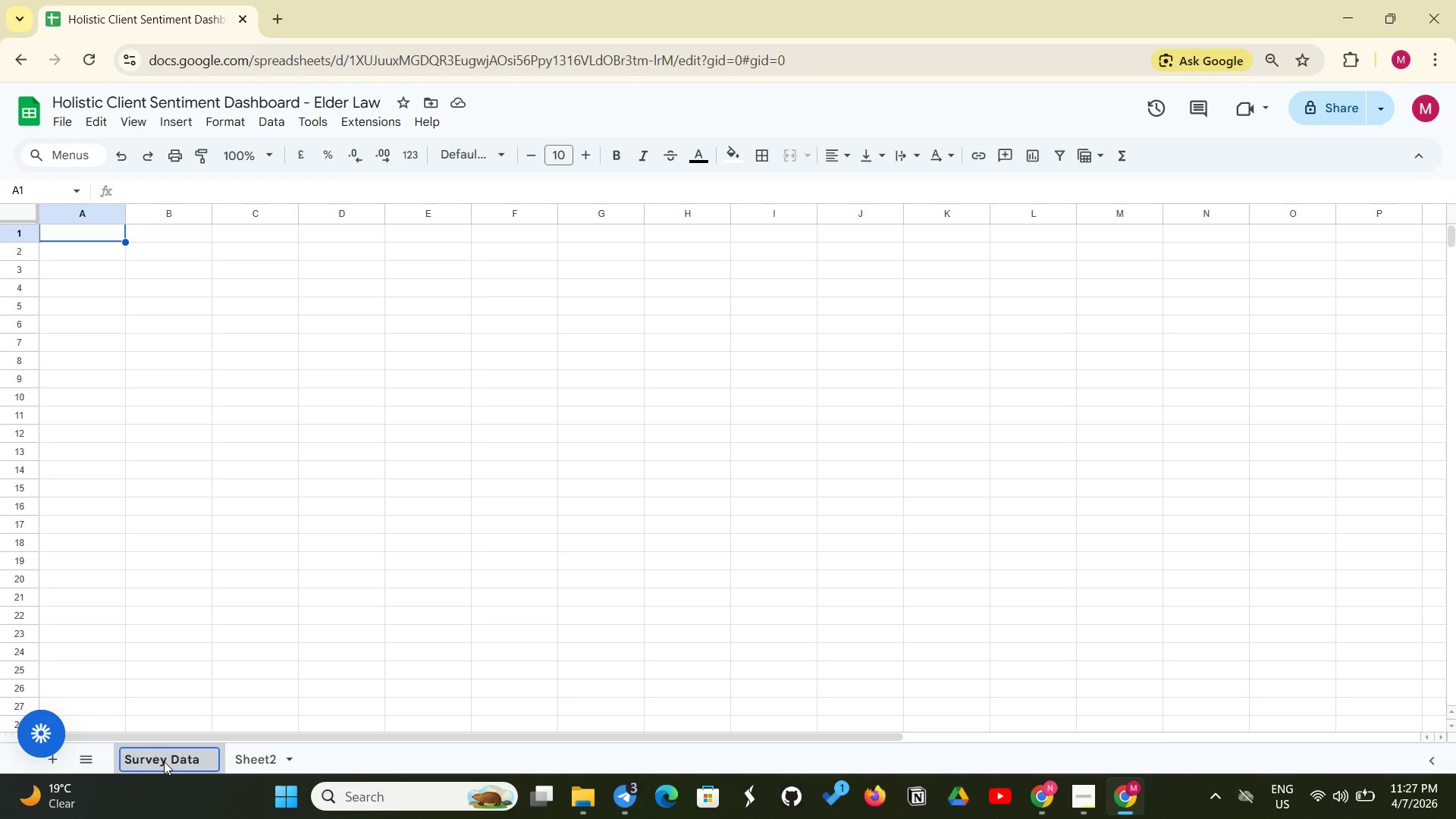 
left_click([259, 759])
 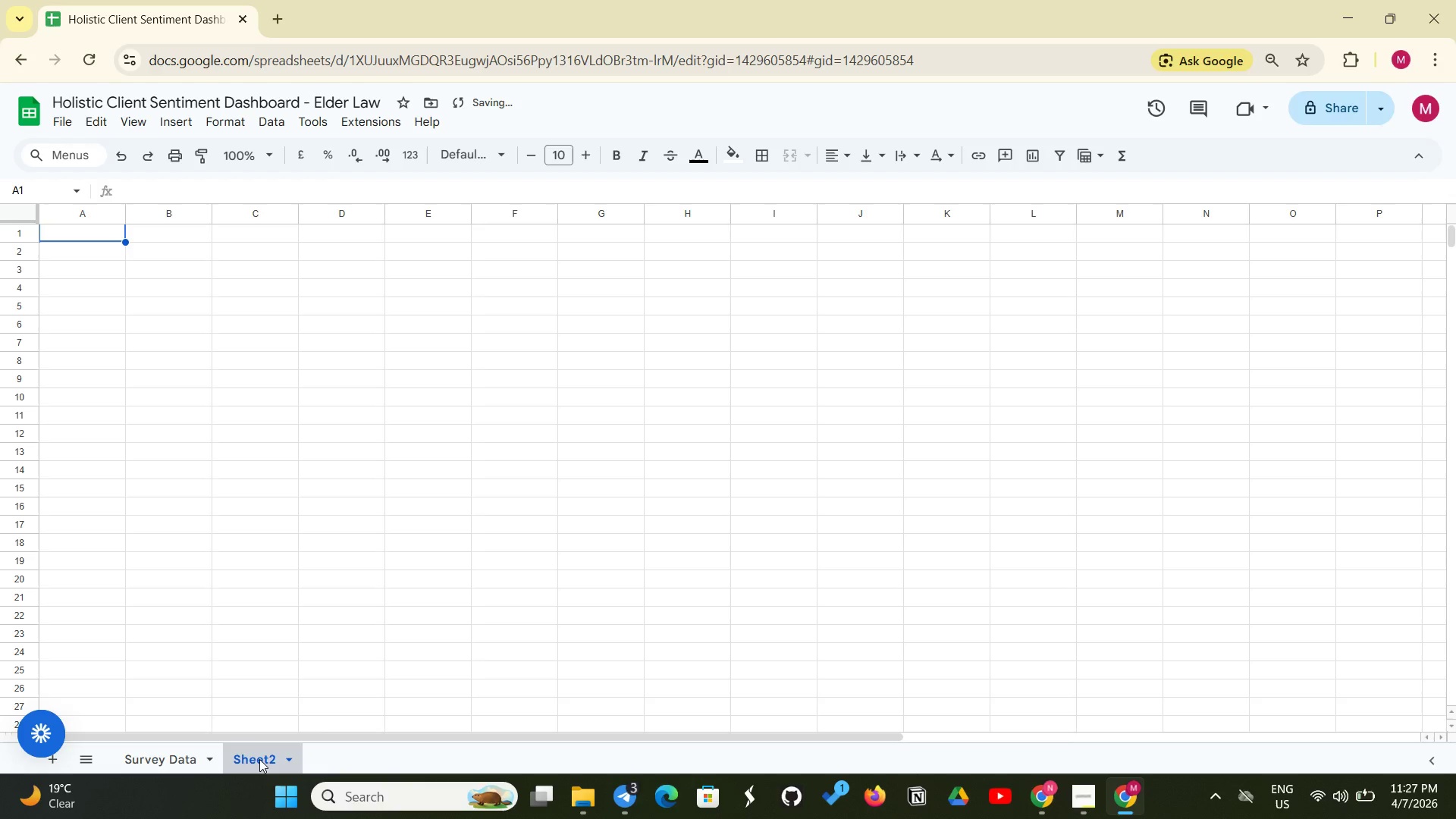 
right_click([259, 759])
 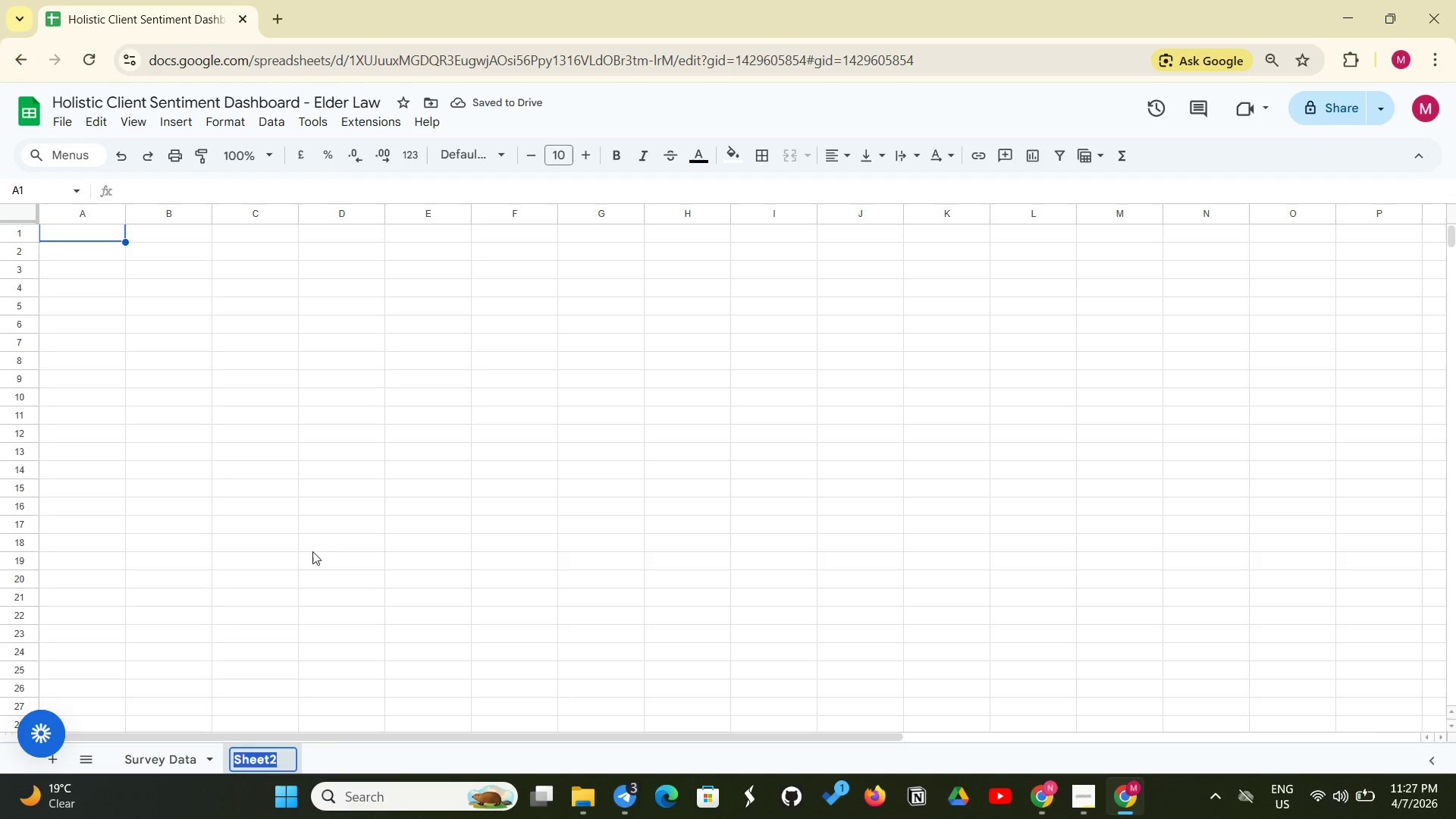 
key(Backspace)
type(Lookup Tables)
 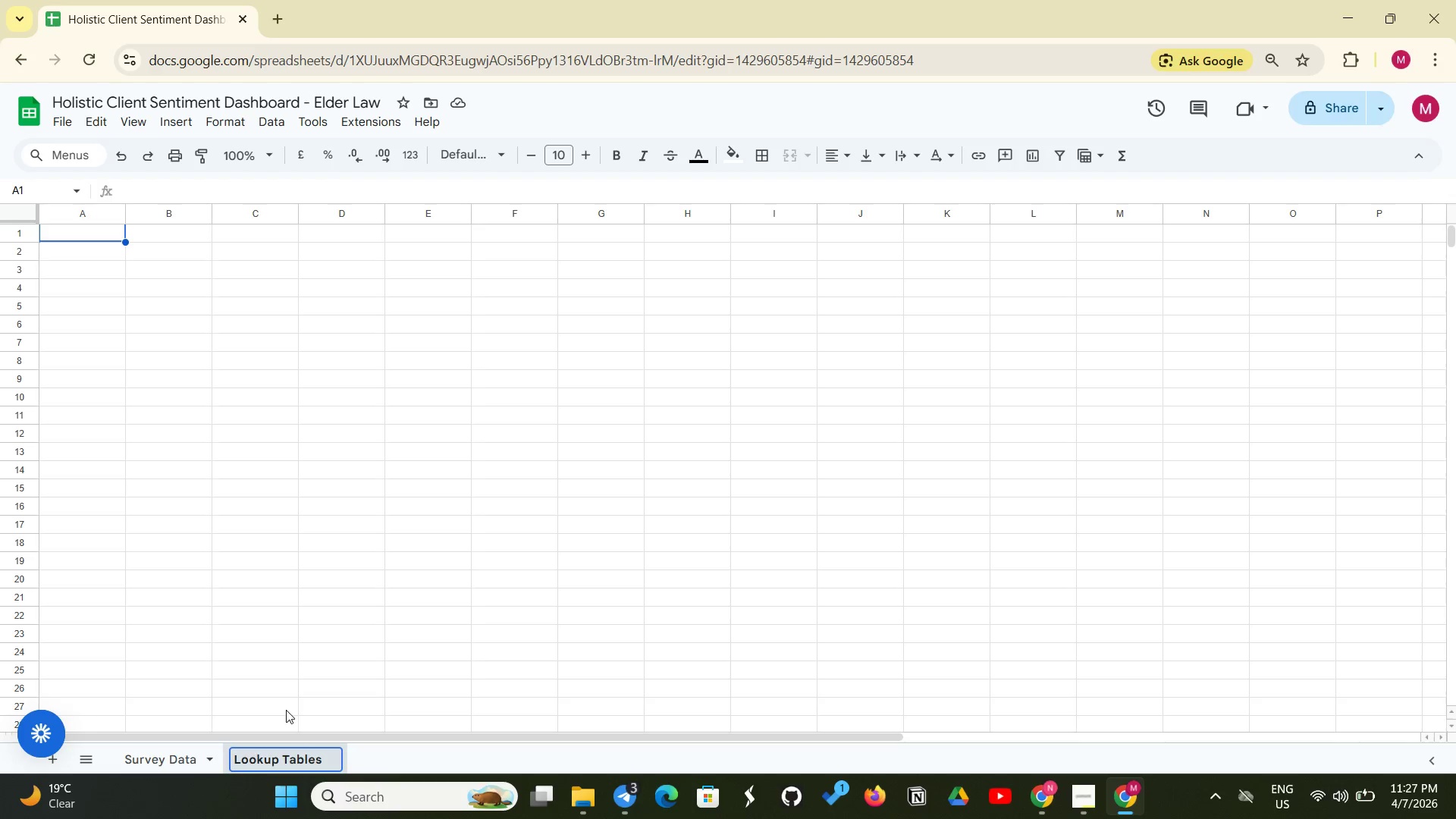 
left_click([52, 758])
 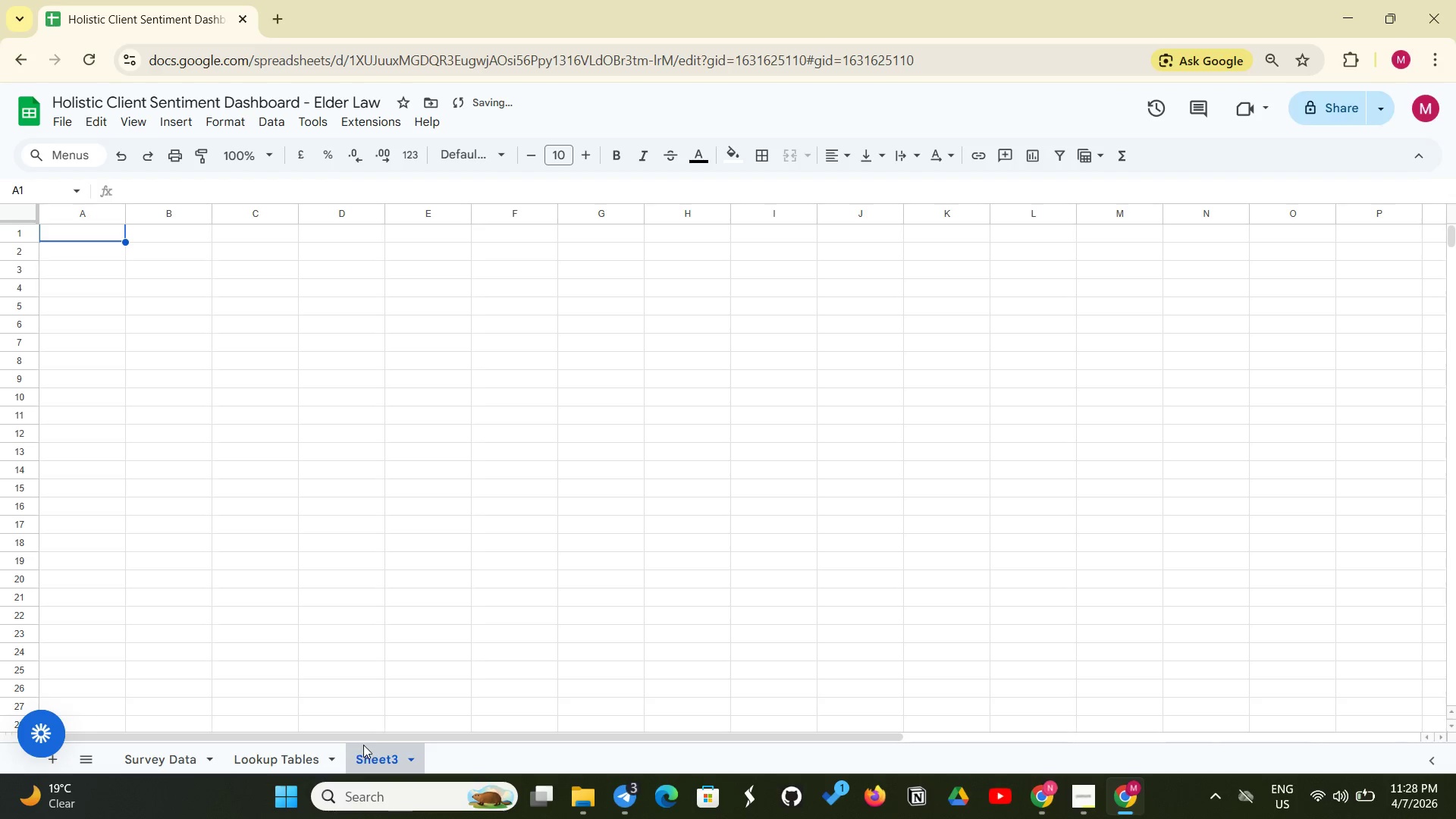 
left_click([387, 754])
 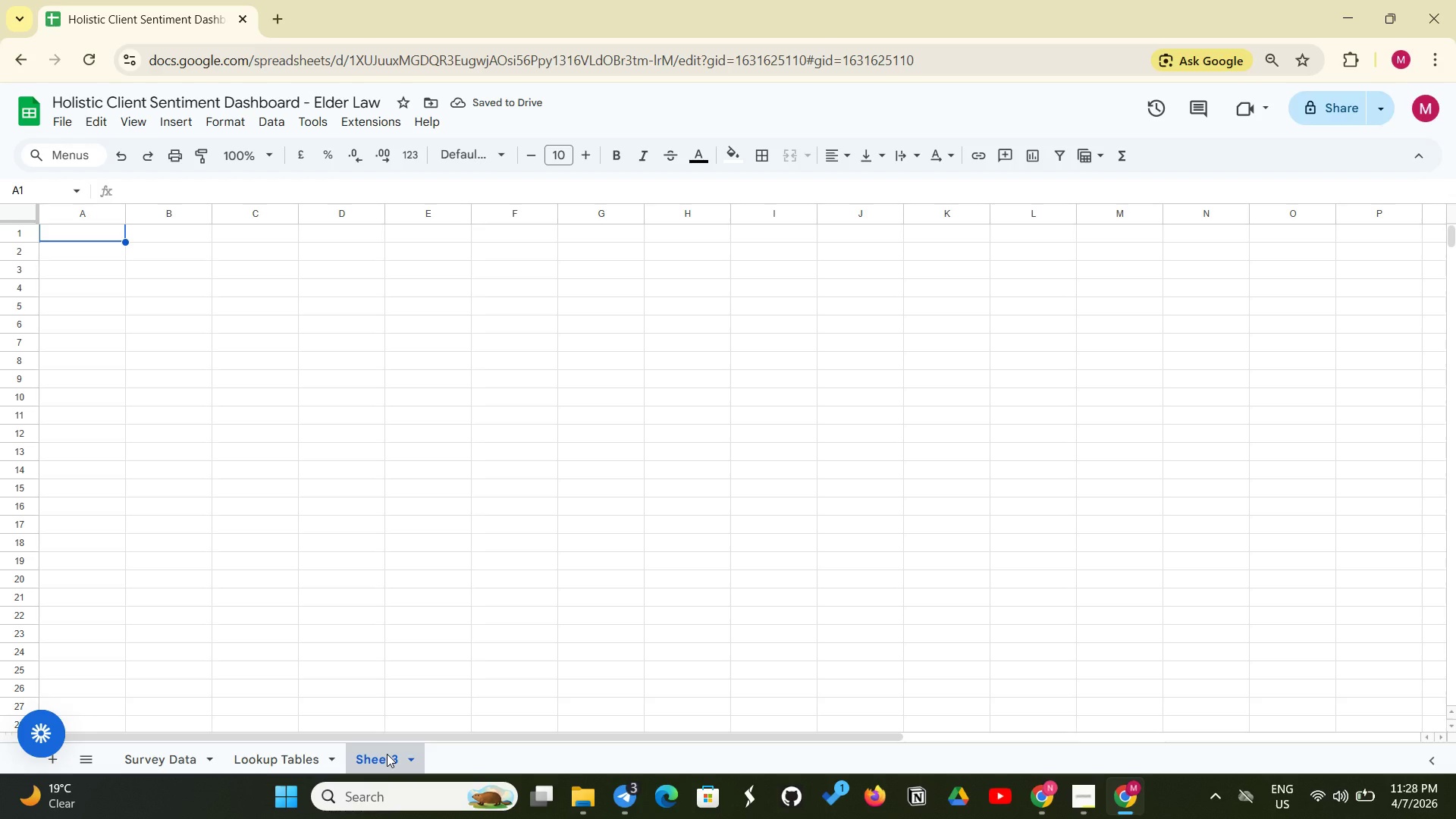 
right_click([387, 754])
 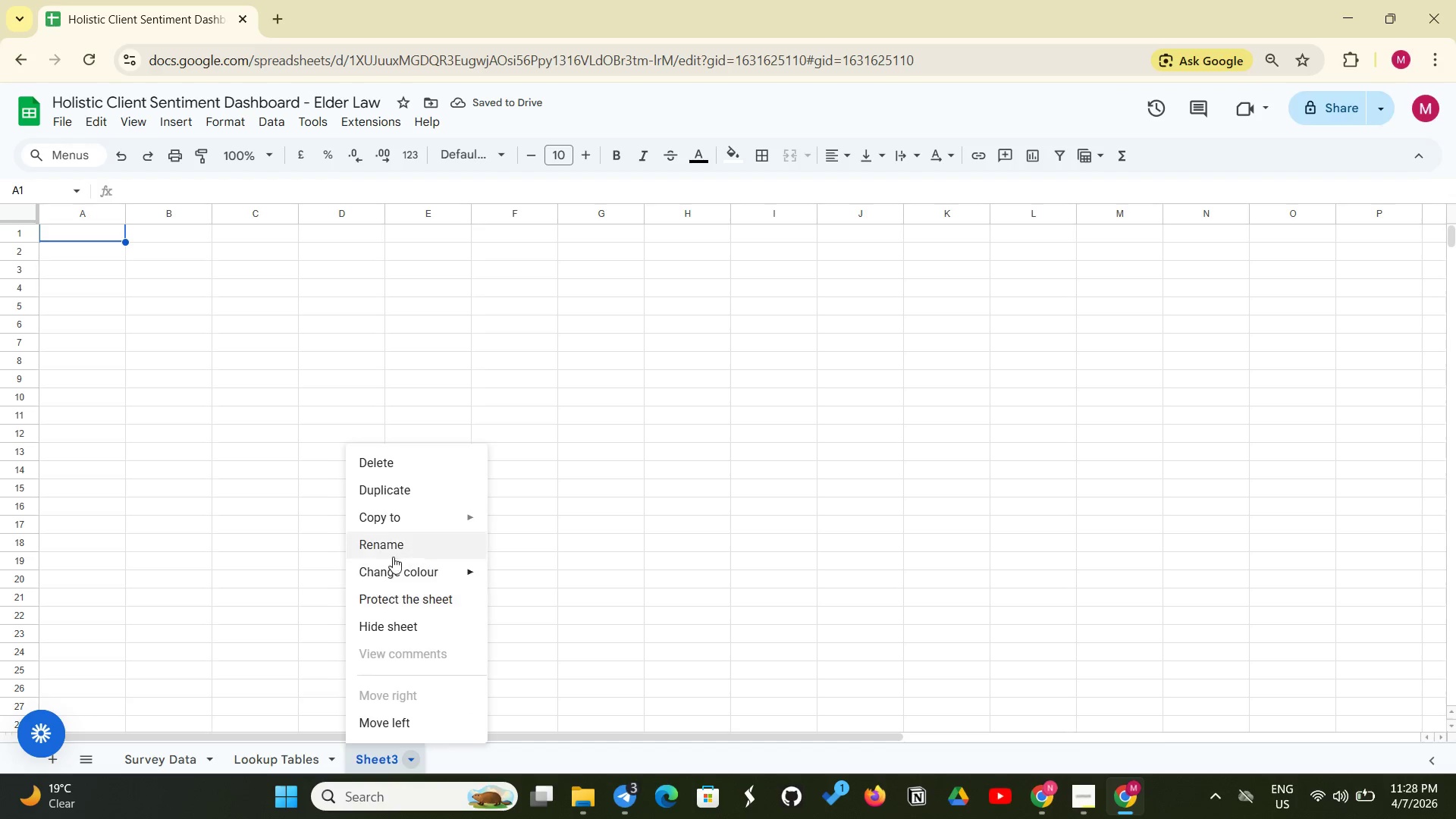 
left_click([411, 552])
 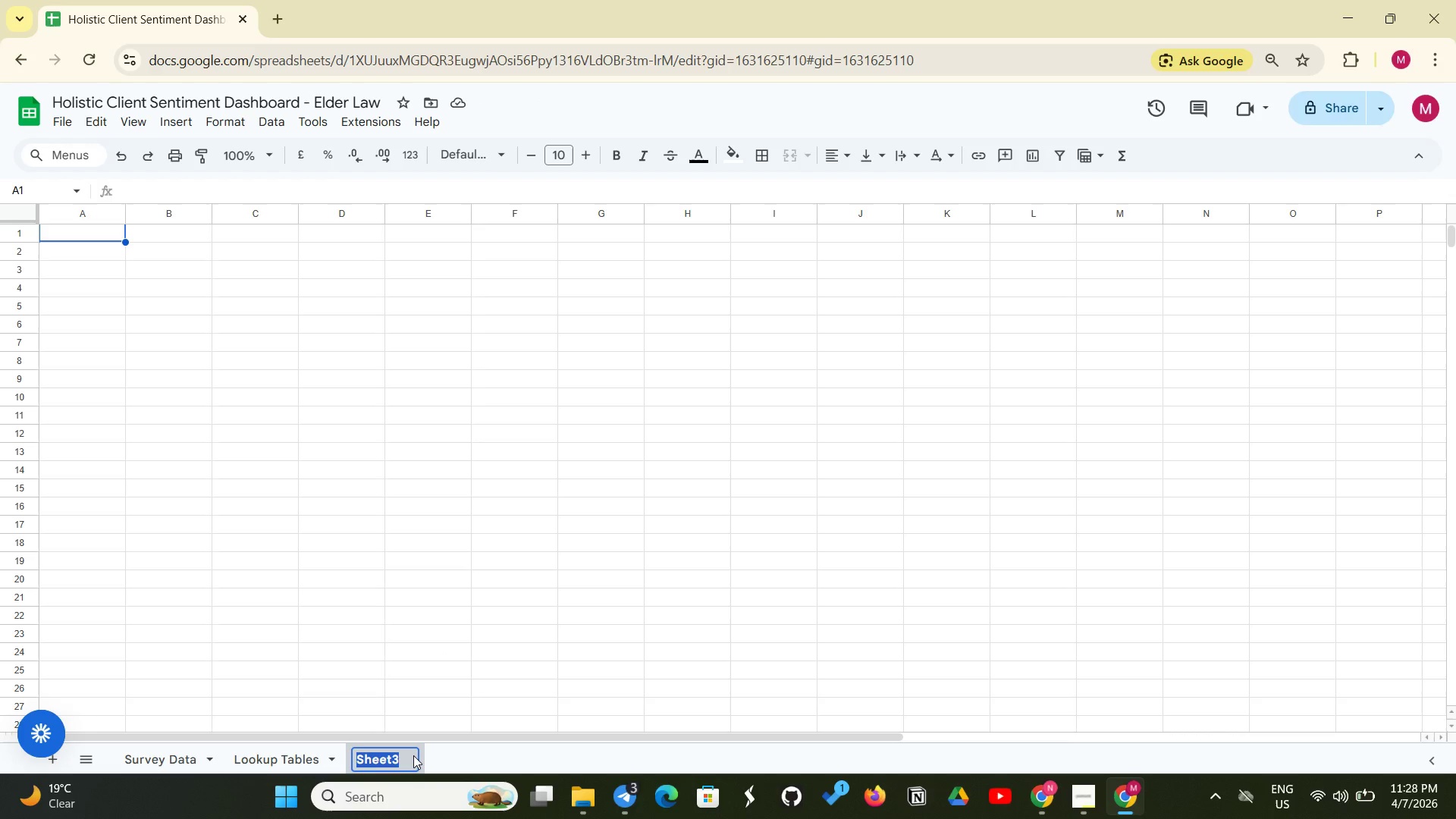 
key(Backspace)
type(Pivot TABLes)
 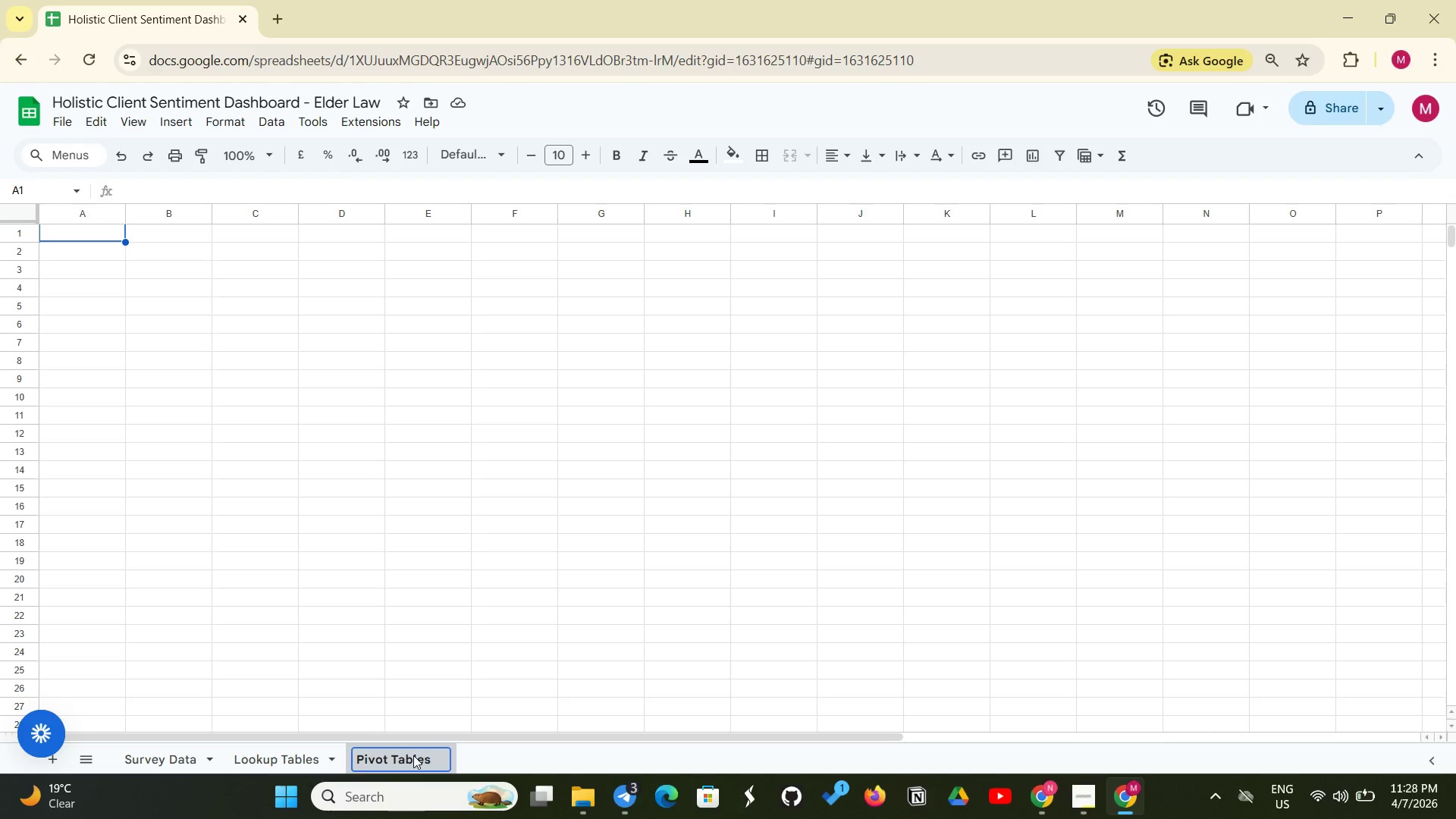 
left_click([48, 763])
 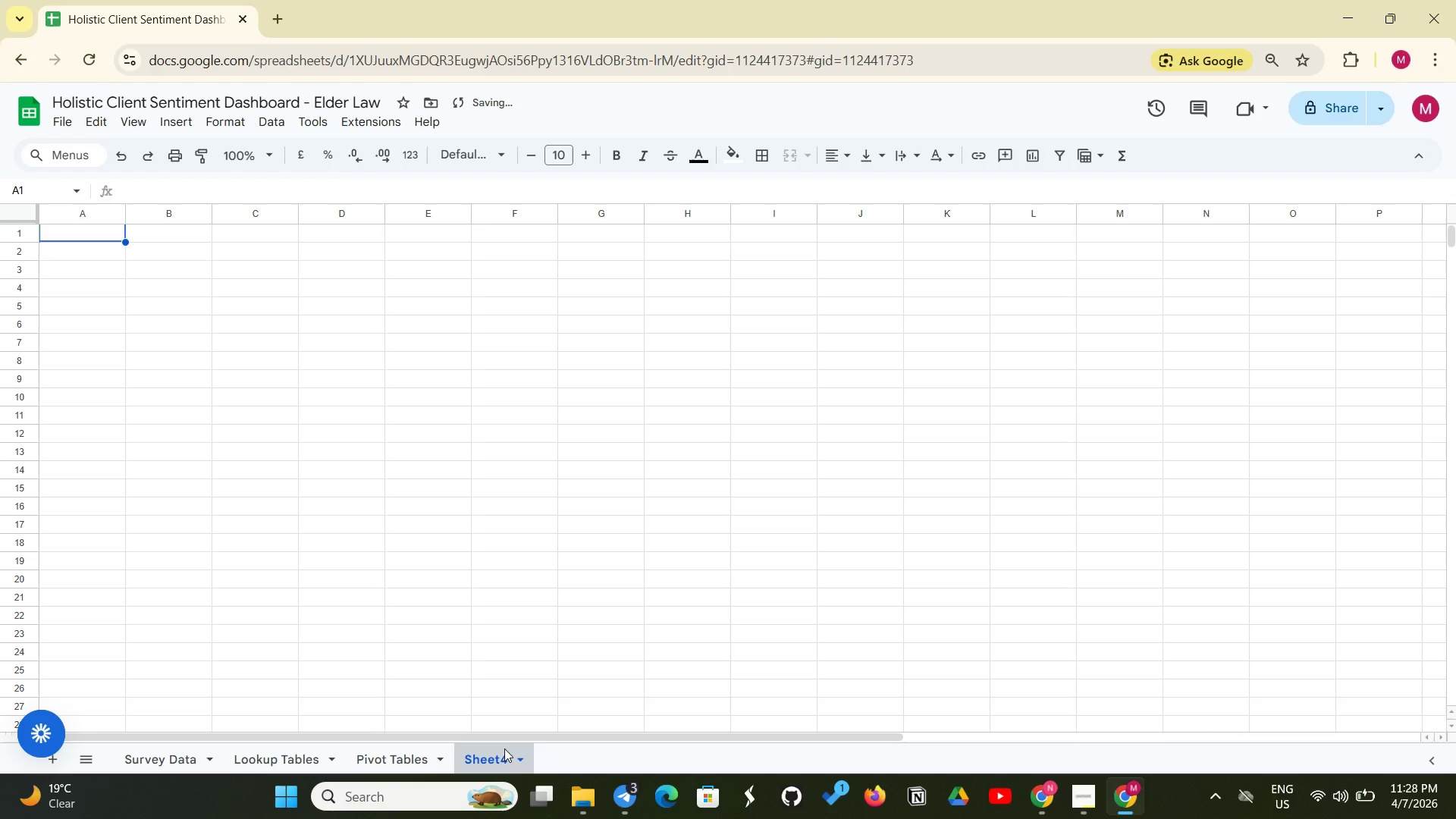 
right_click([504, 748])
 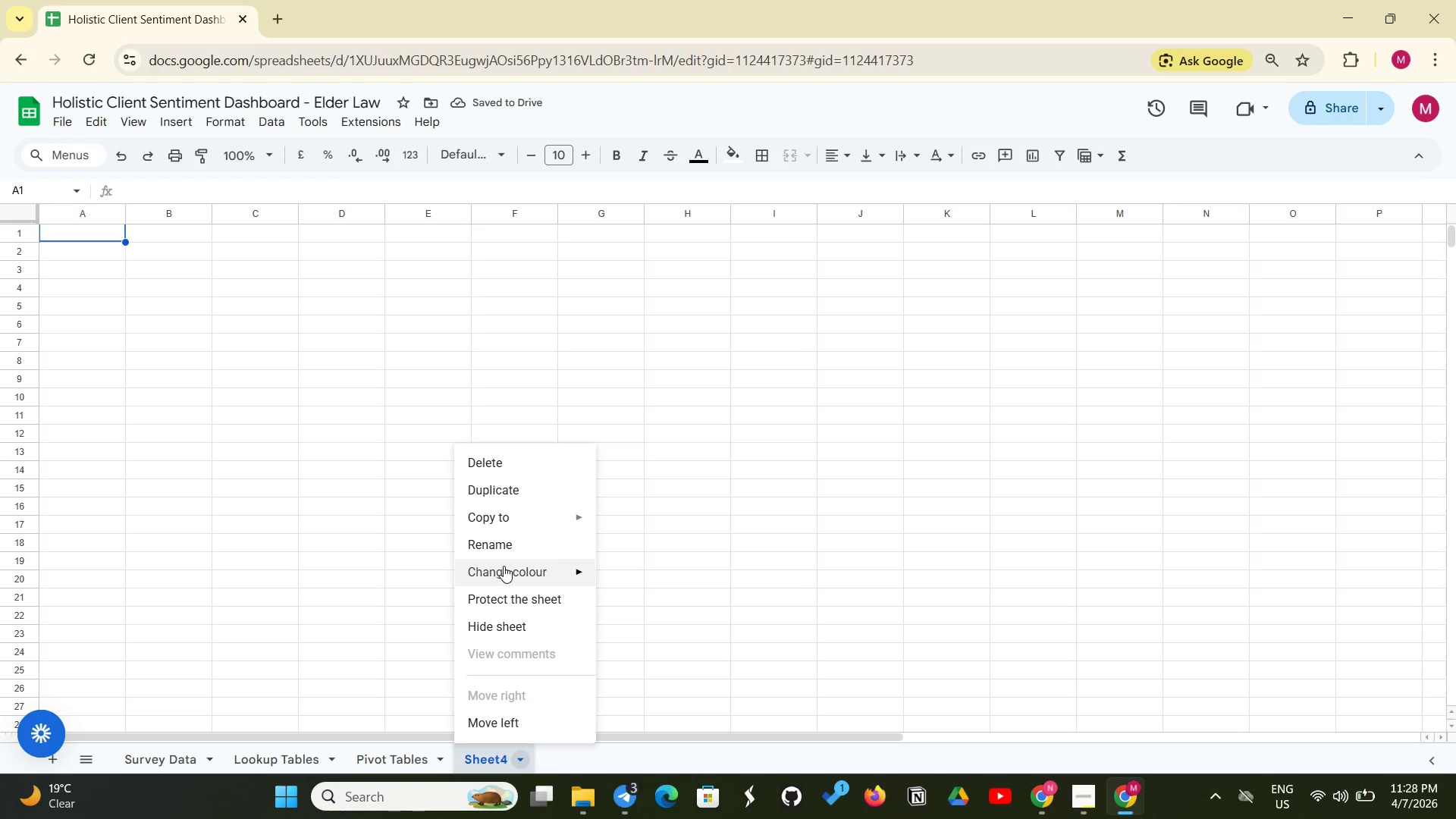 
left_click([526, 548])
 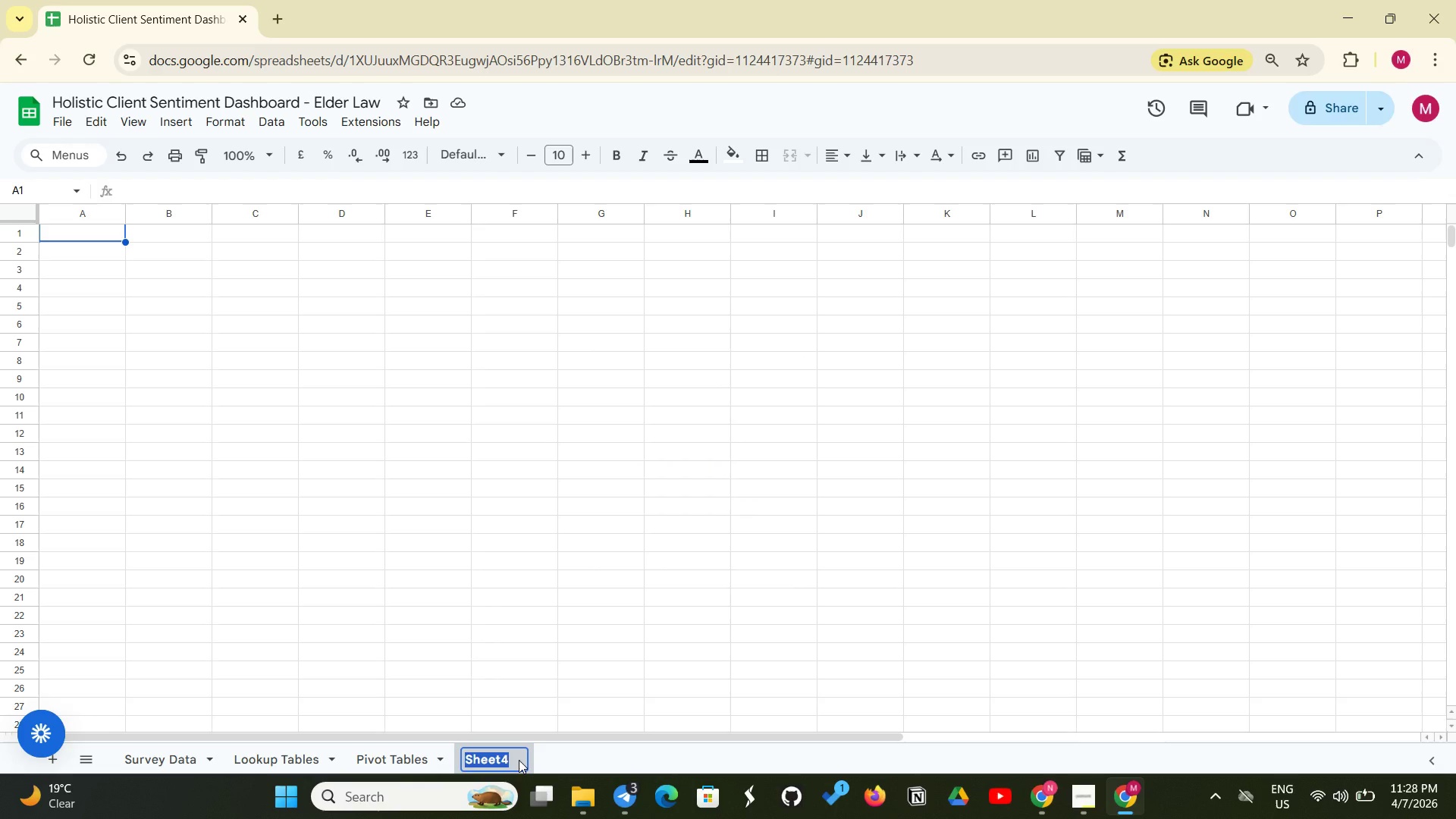 
key(Backspace)
type(Dashboard)
 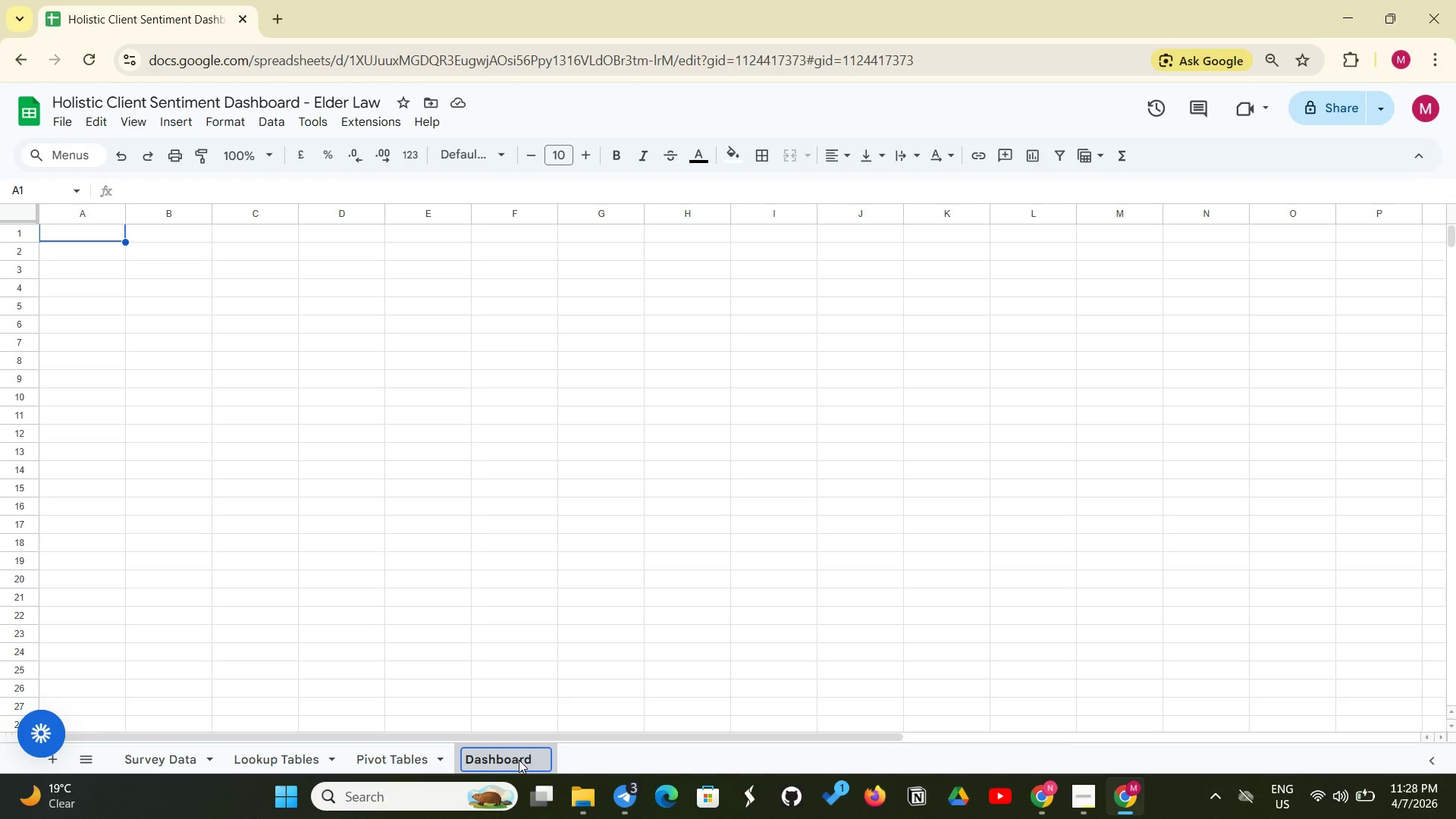 
key(Enter)
 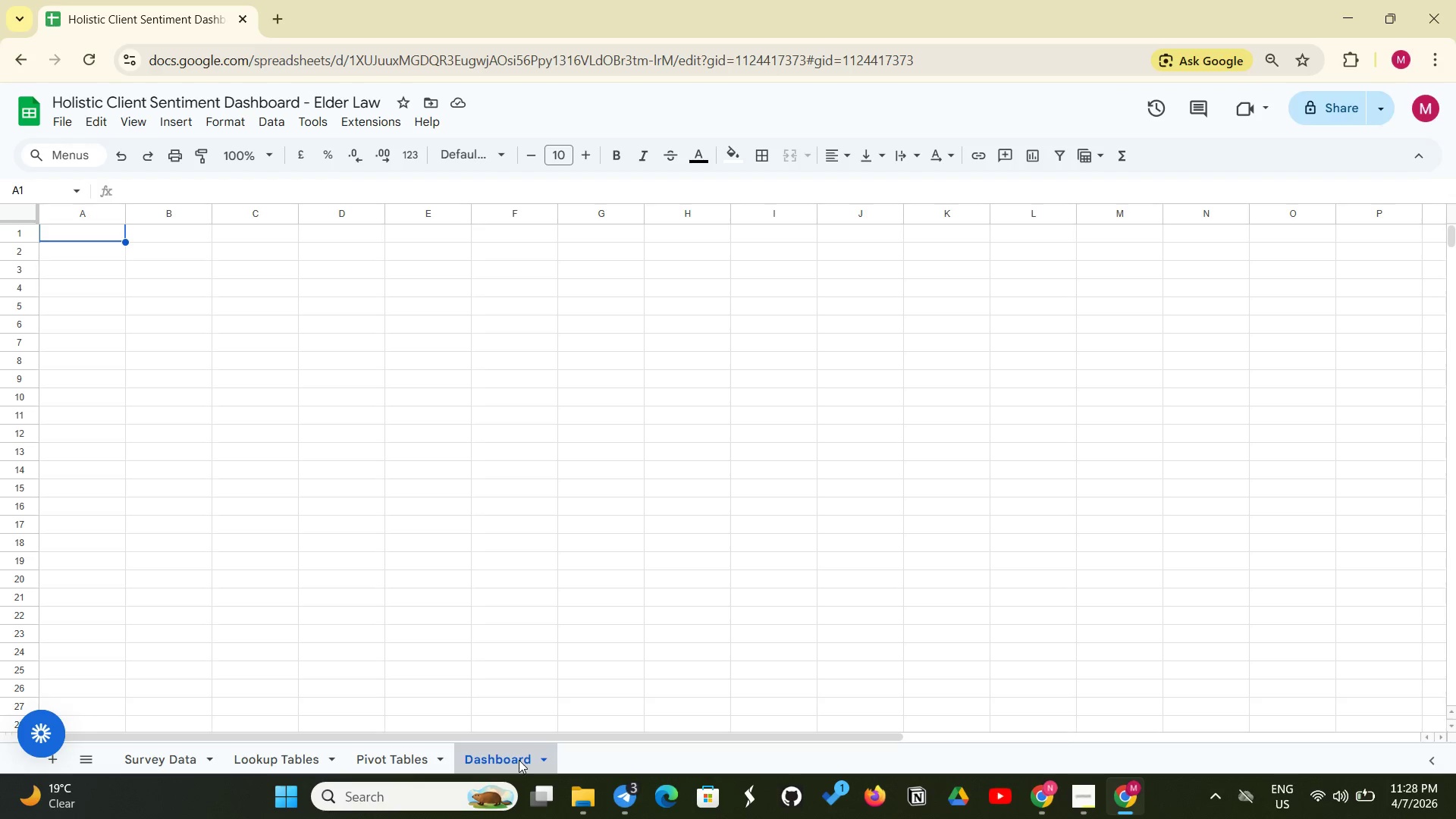 
wait(22.2)
 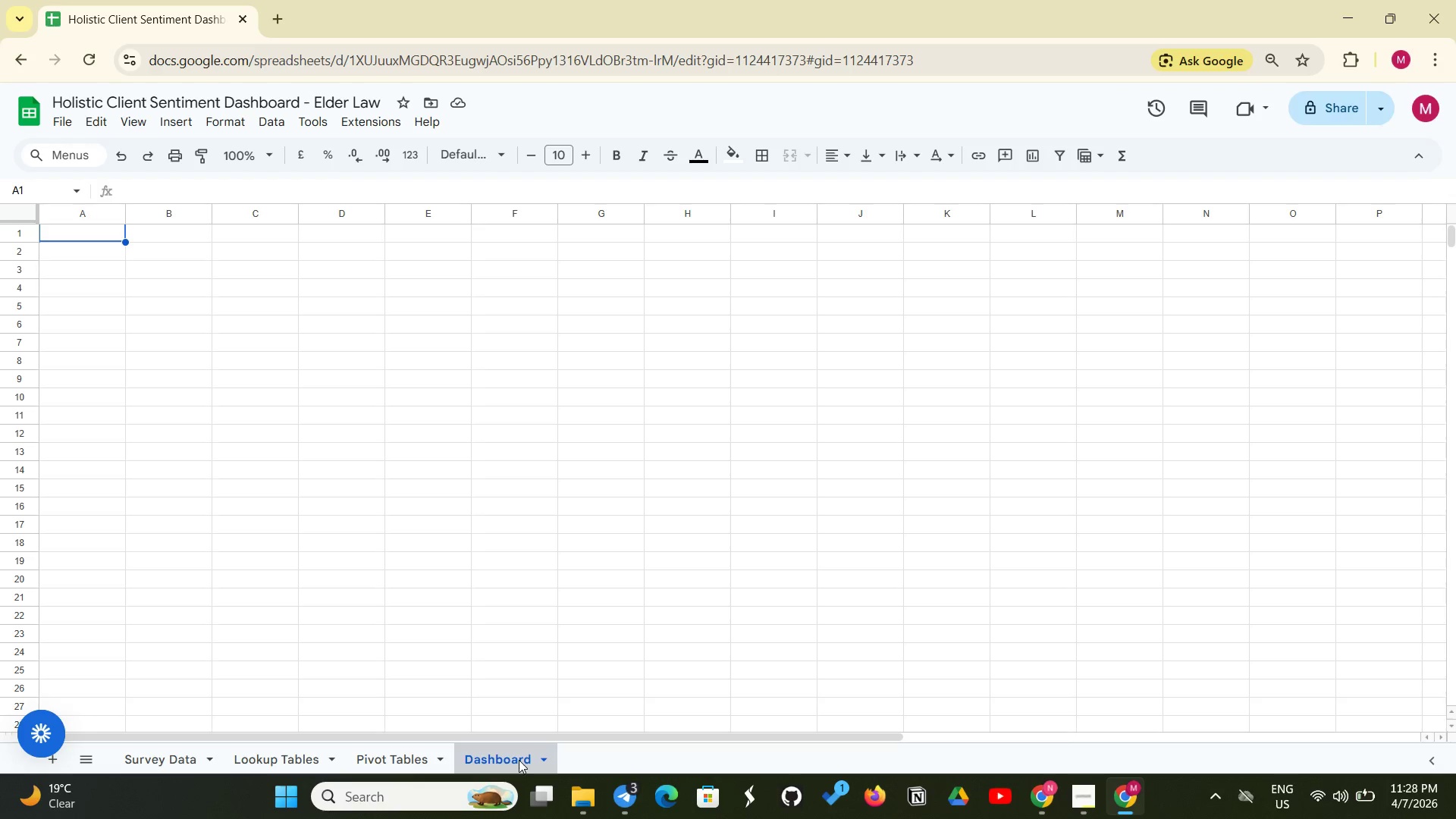 
left_click([138, 774])
 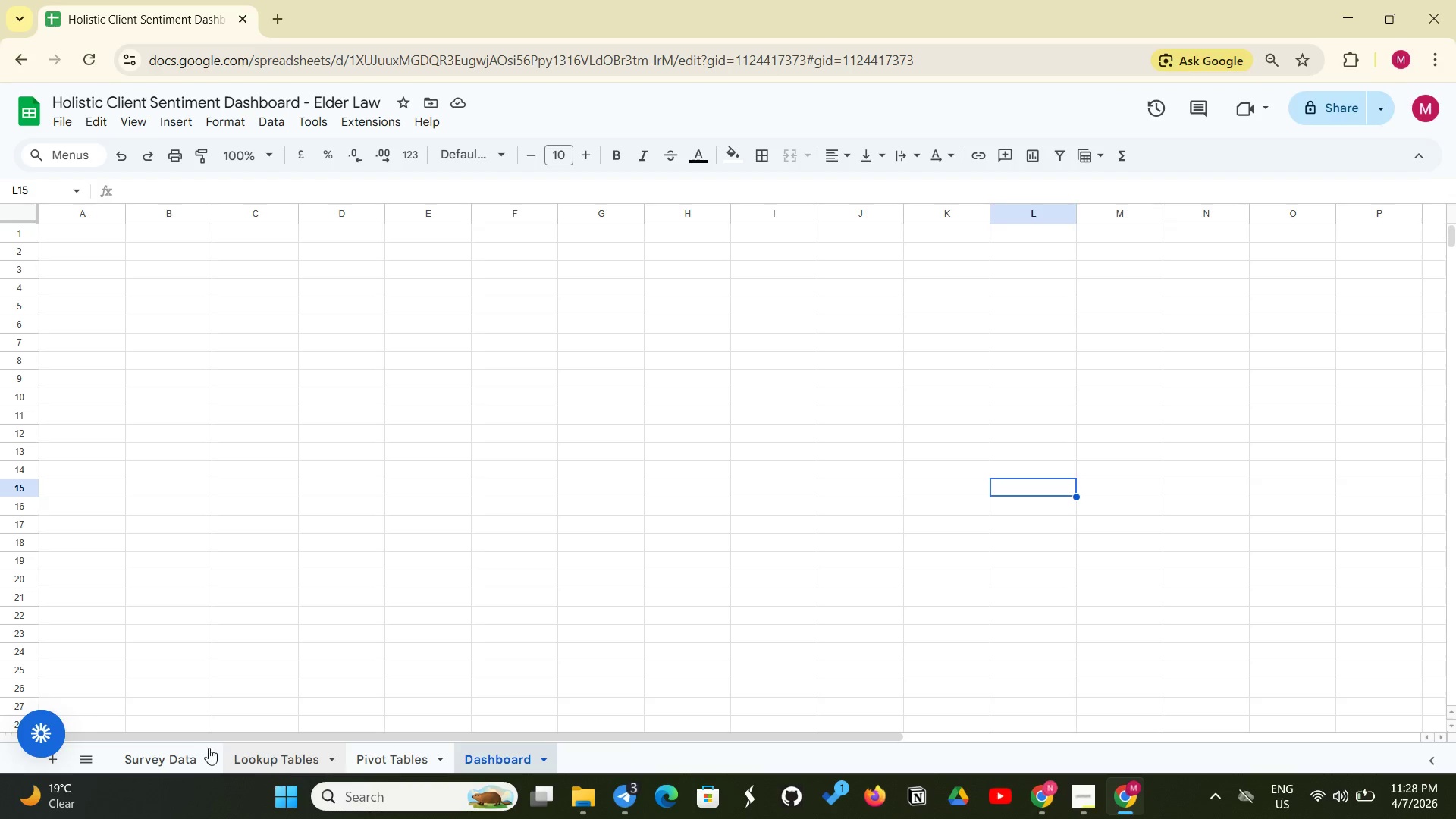 
left_click([171, 754])
 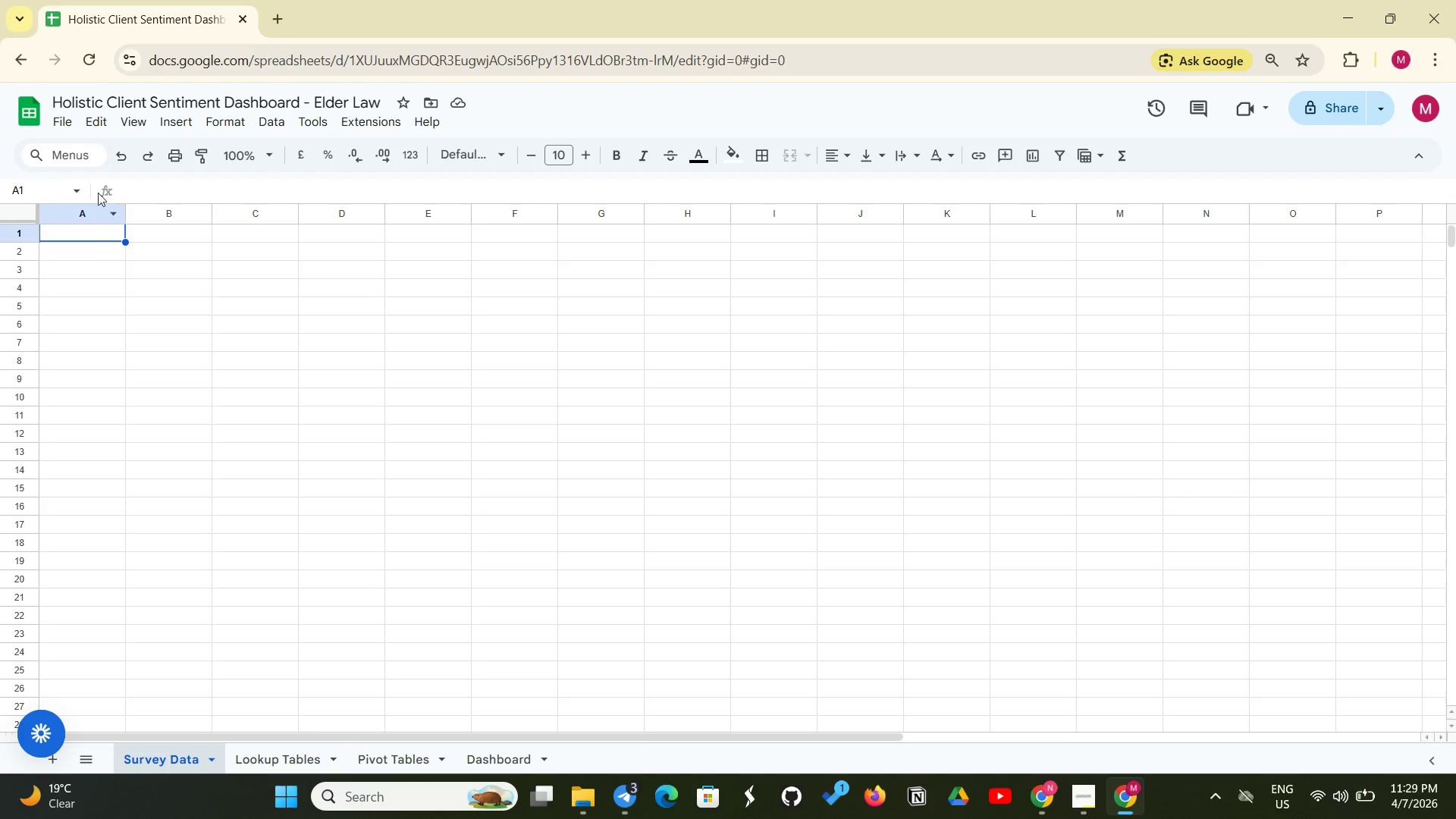 
wait(5.25)
 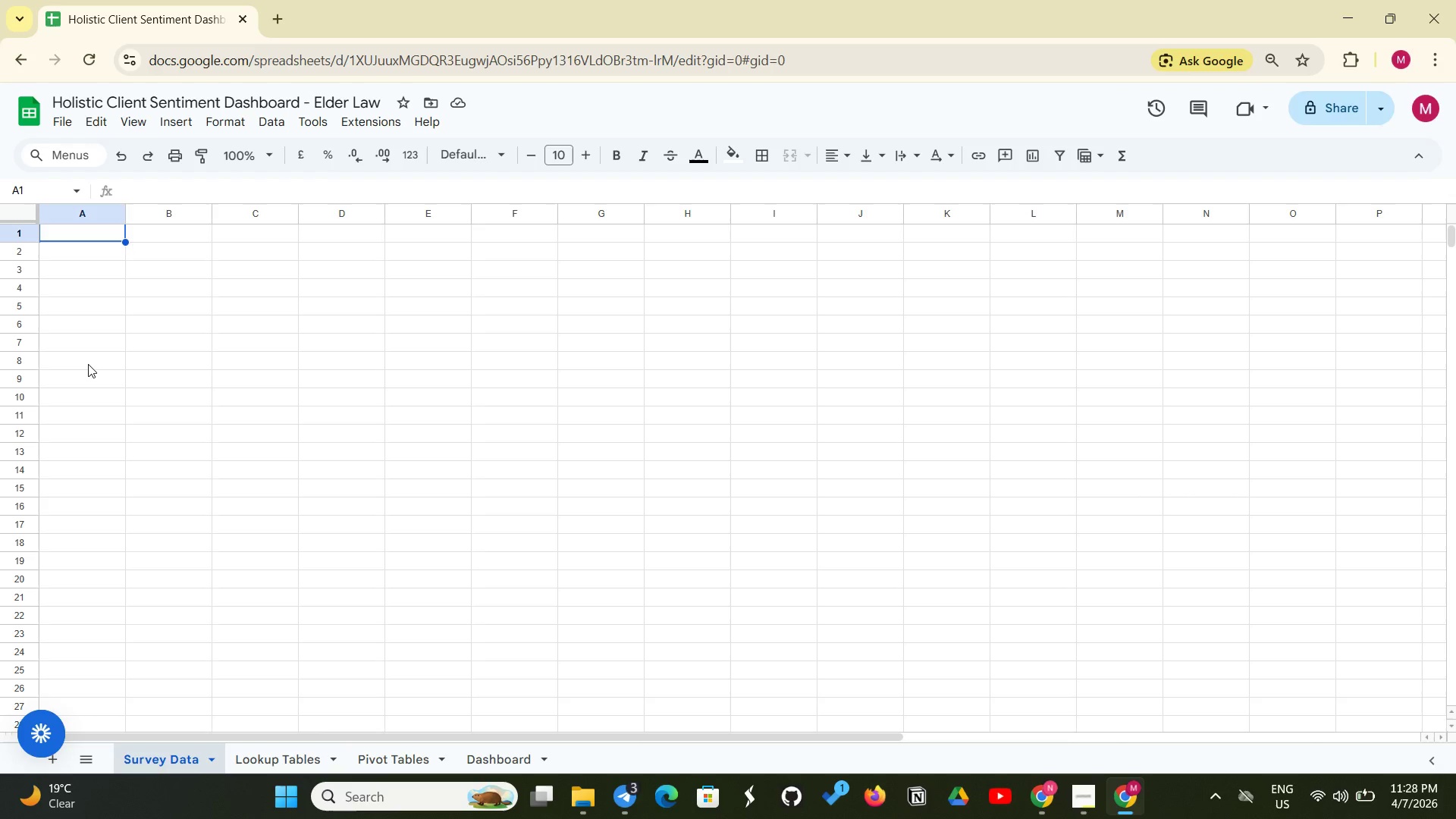 
double_click([74, 234])
 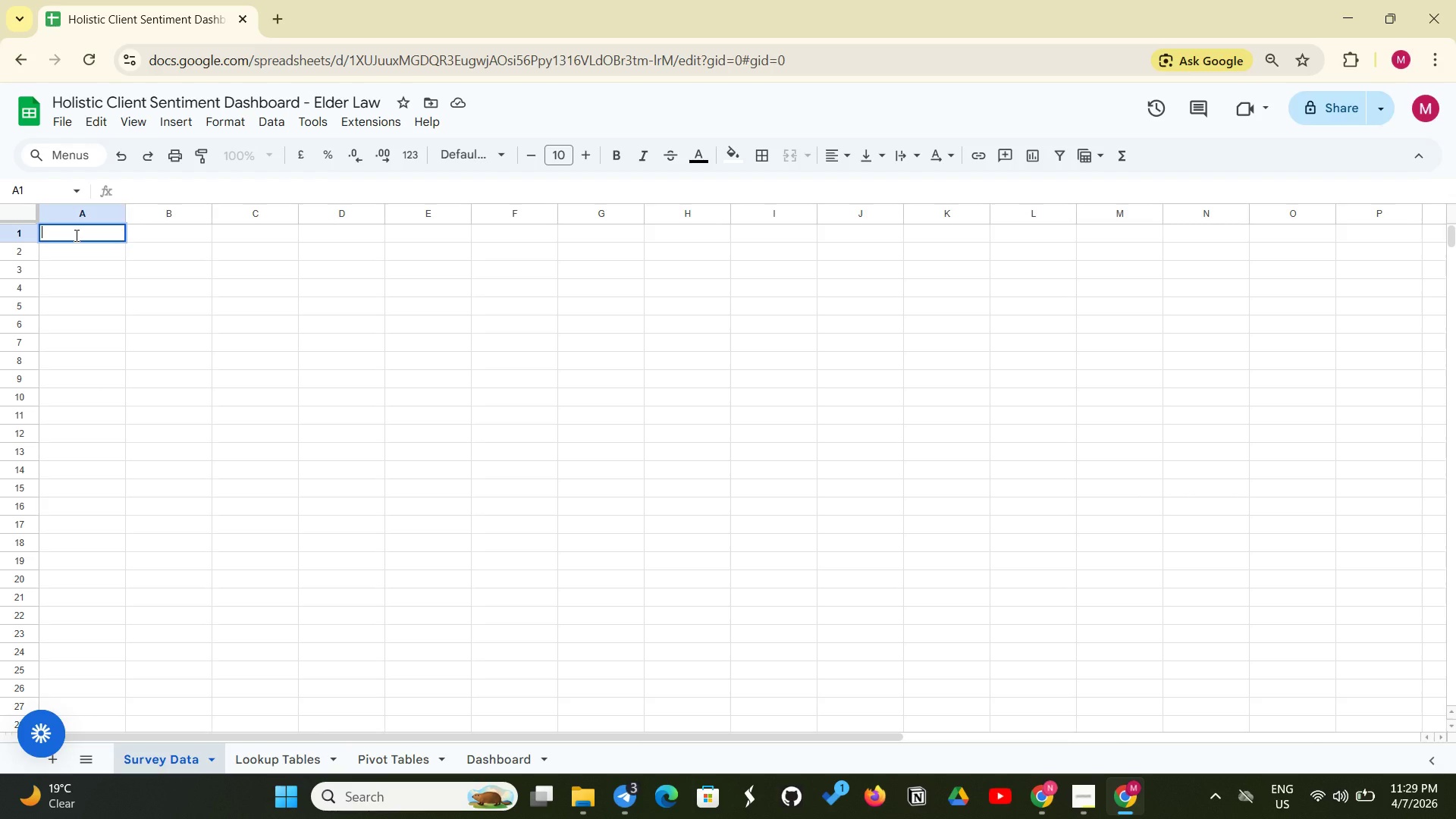 
type(Response ID)
 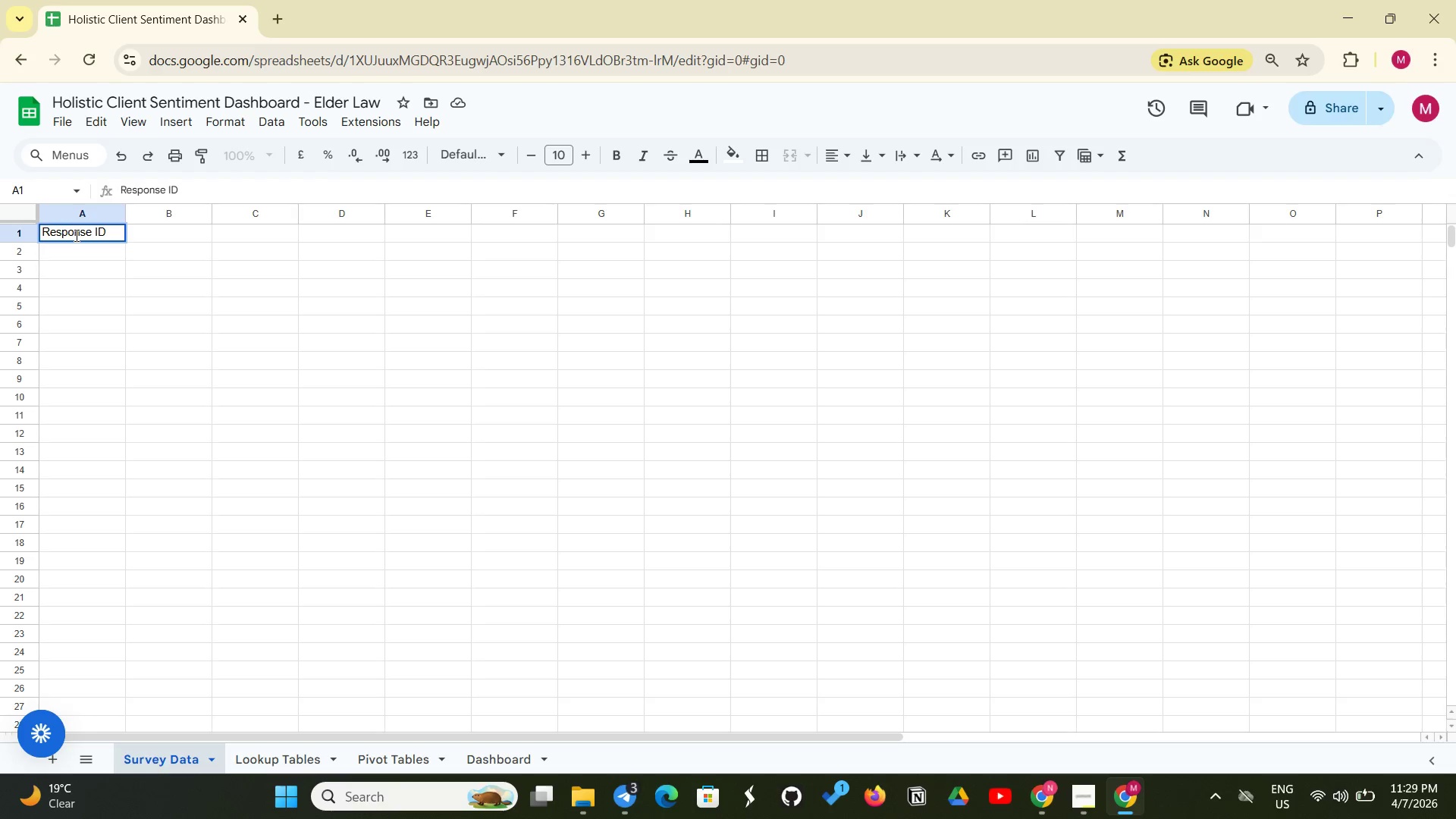 
left_click([154, 236])
 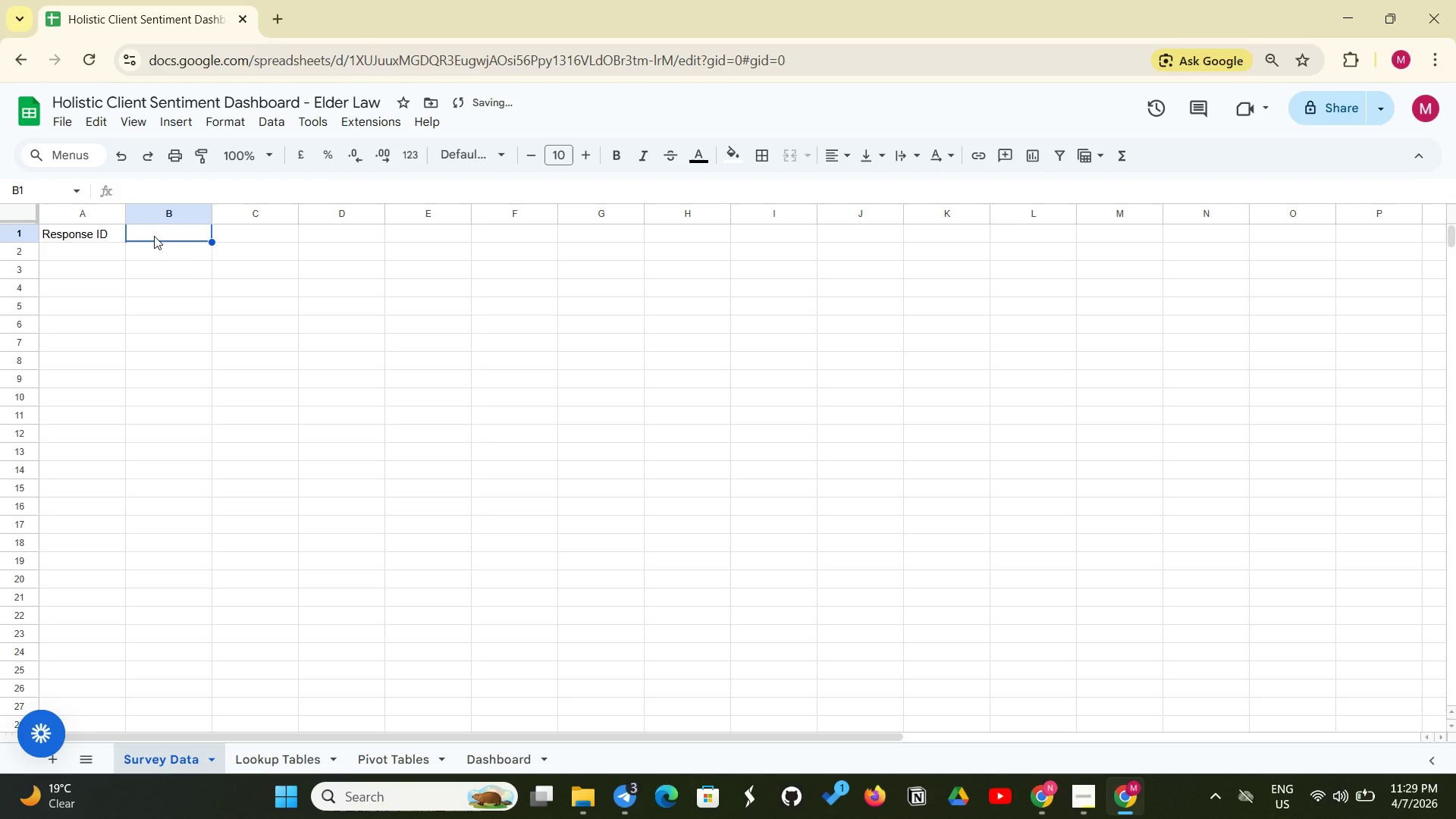 
type(Dae)
key(Backspace)
type(te)
 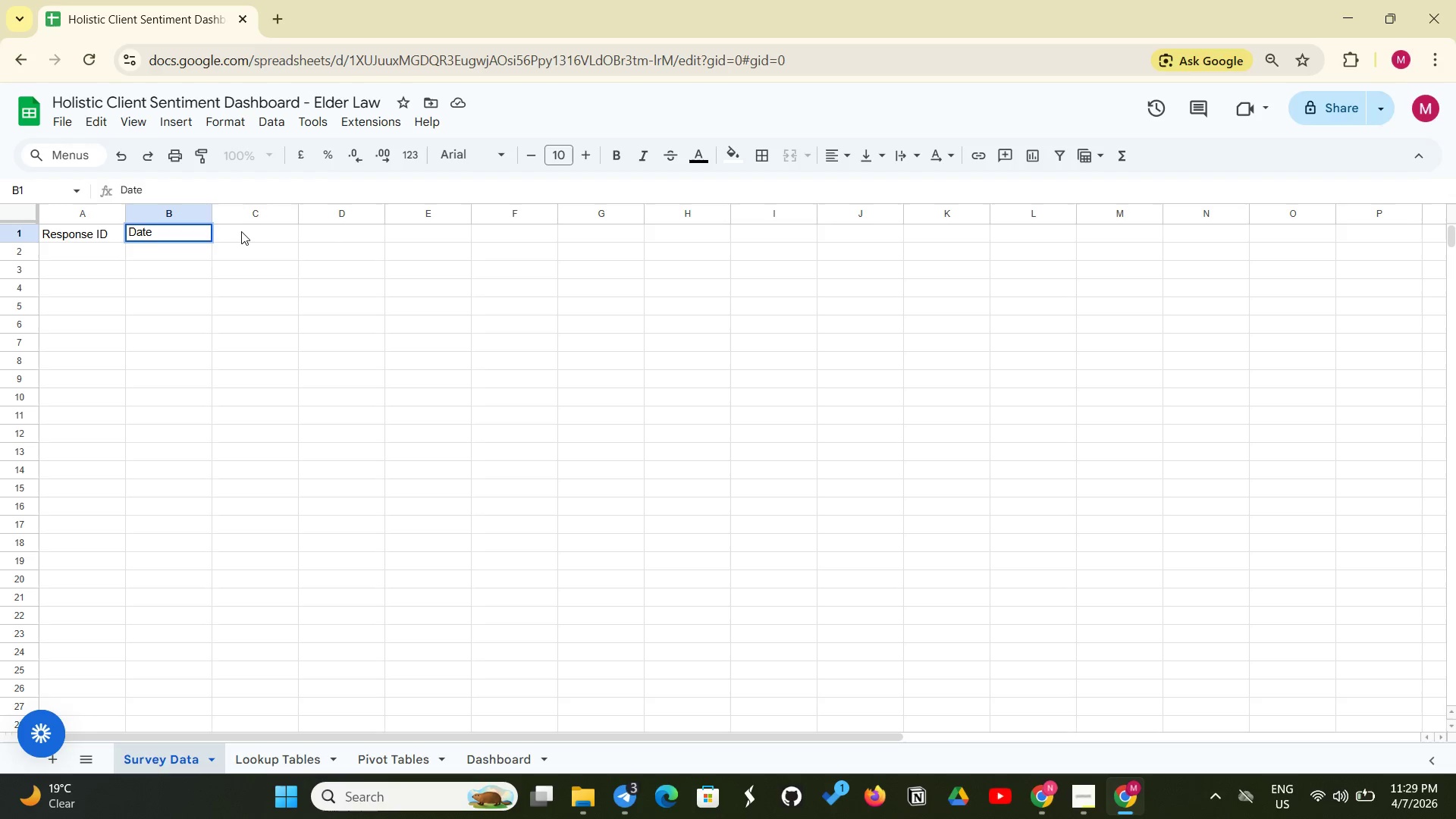 
left_click([241, 231])
 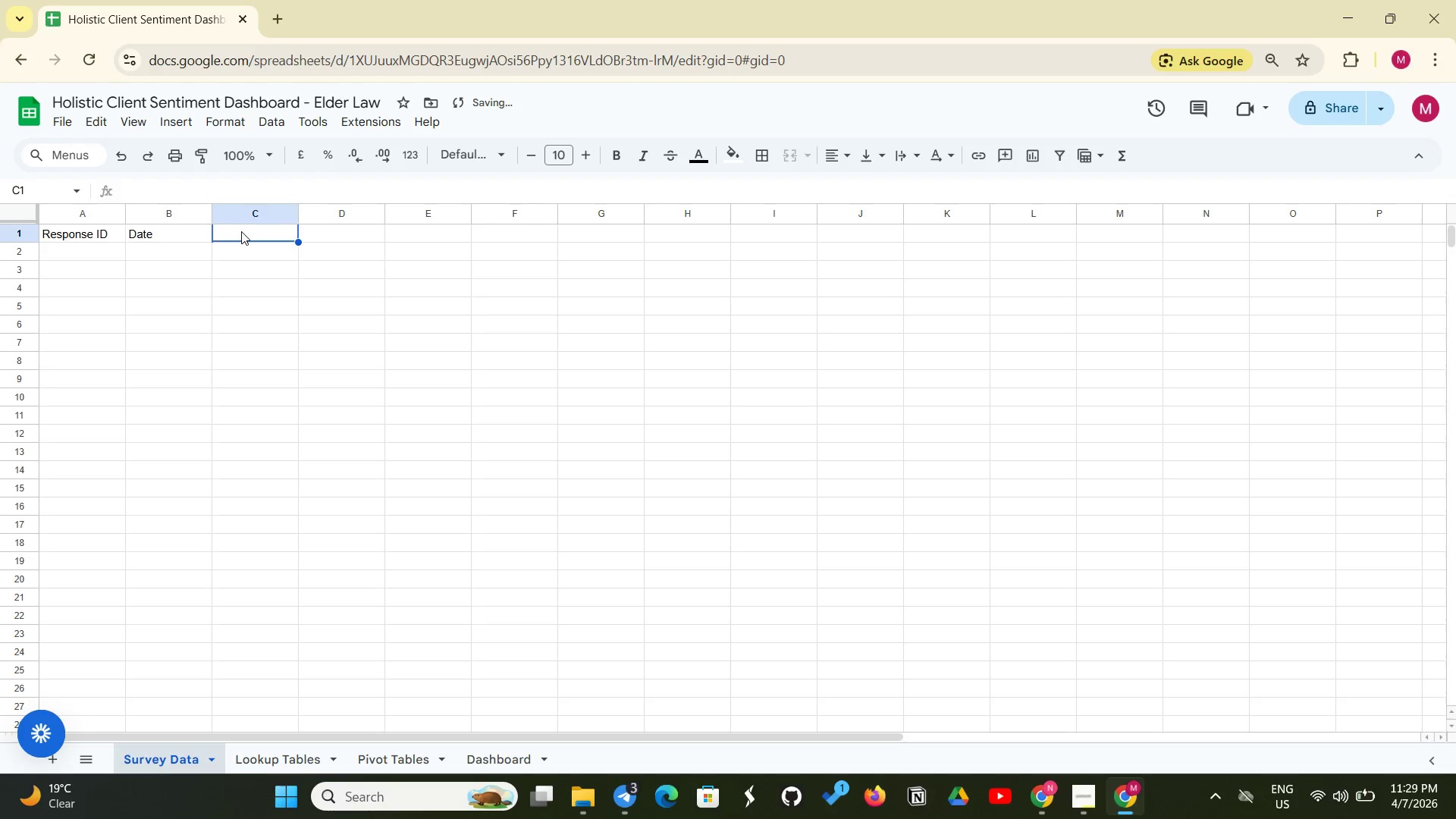 
type(Lead Attoryney)
 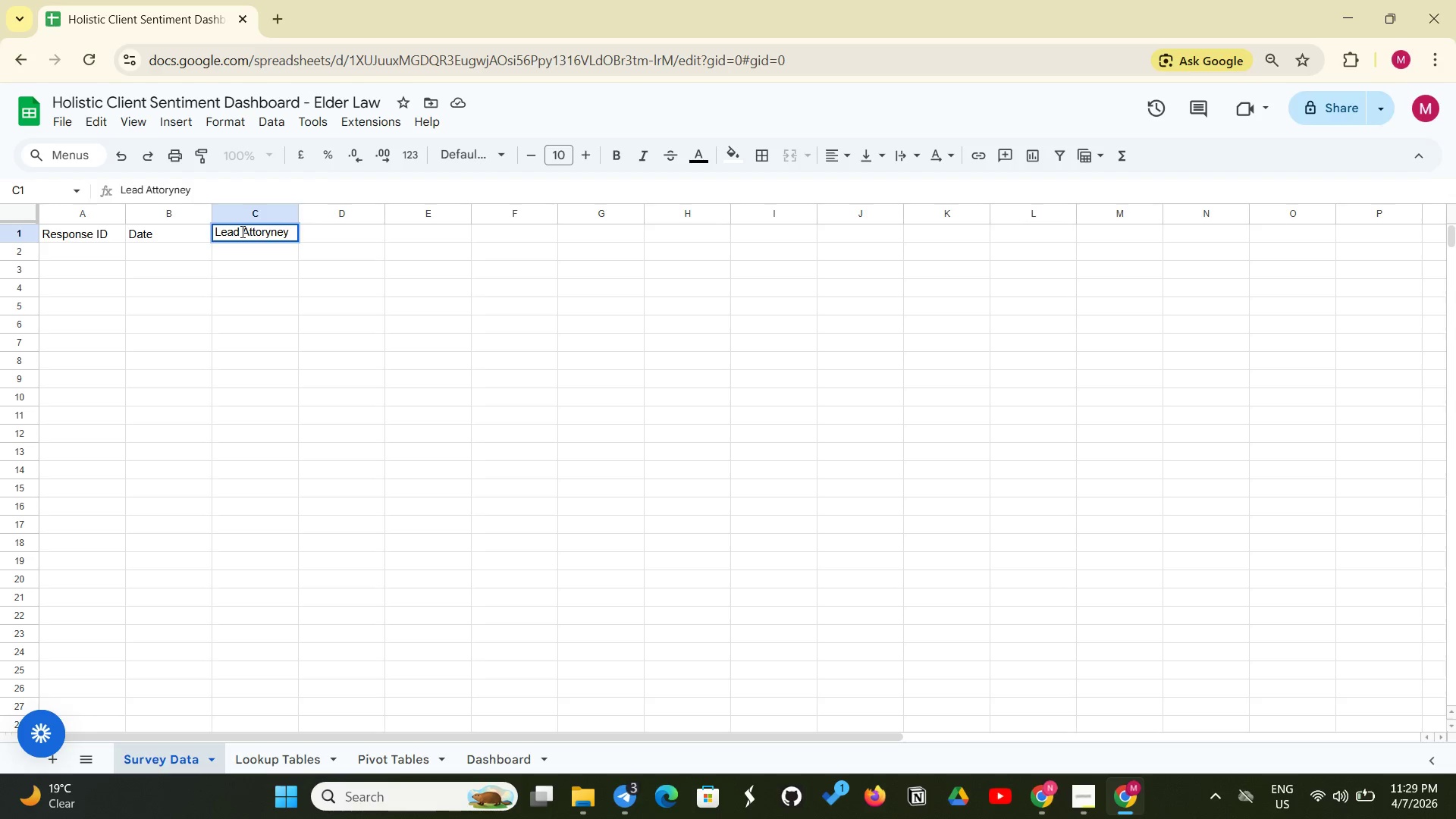 
left_click([348, 242])
 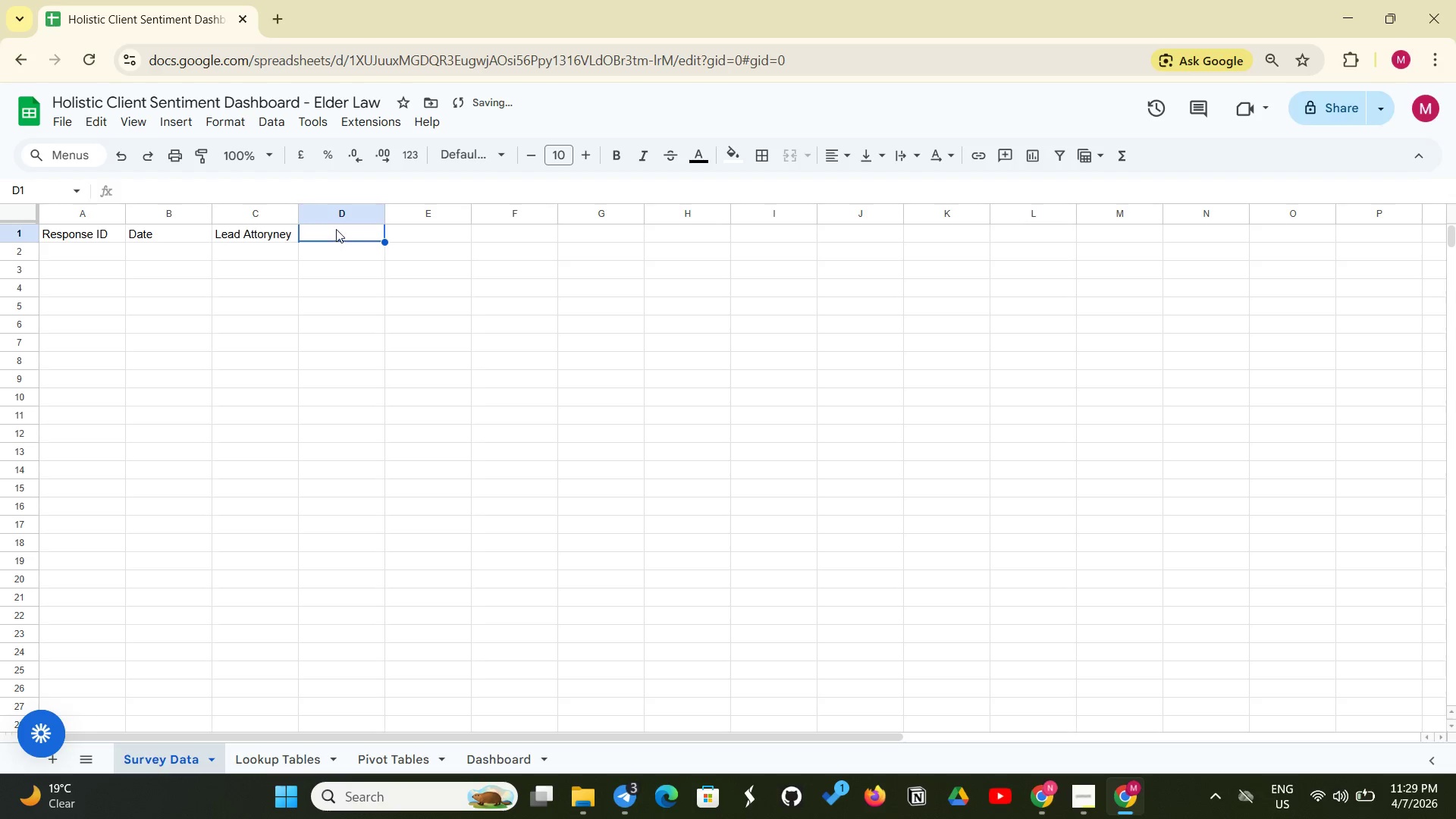 
left_click([335, 229])
 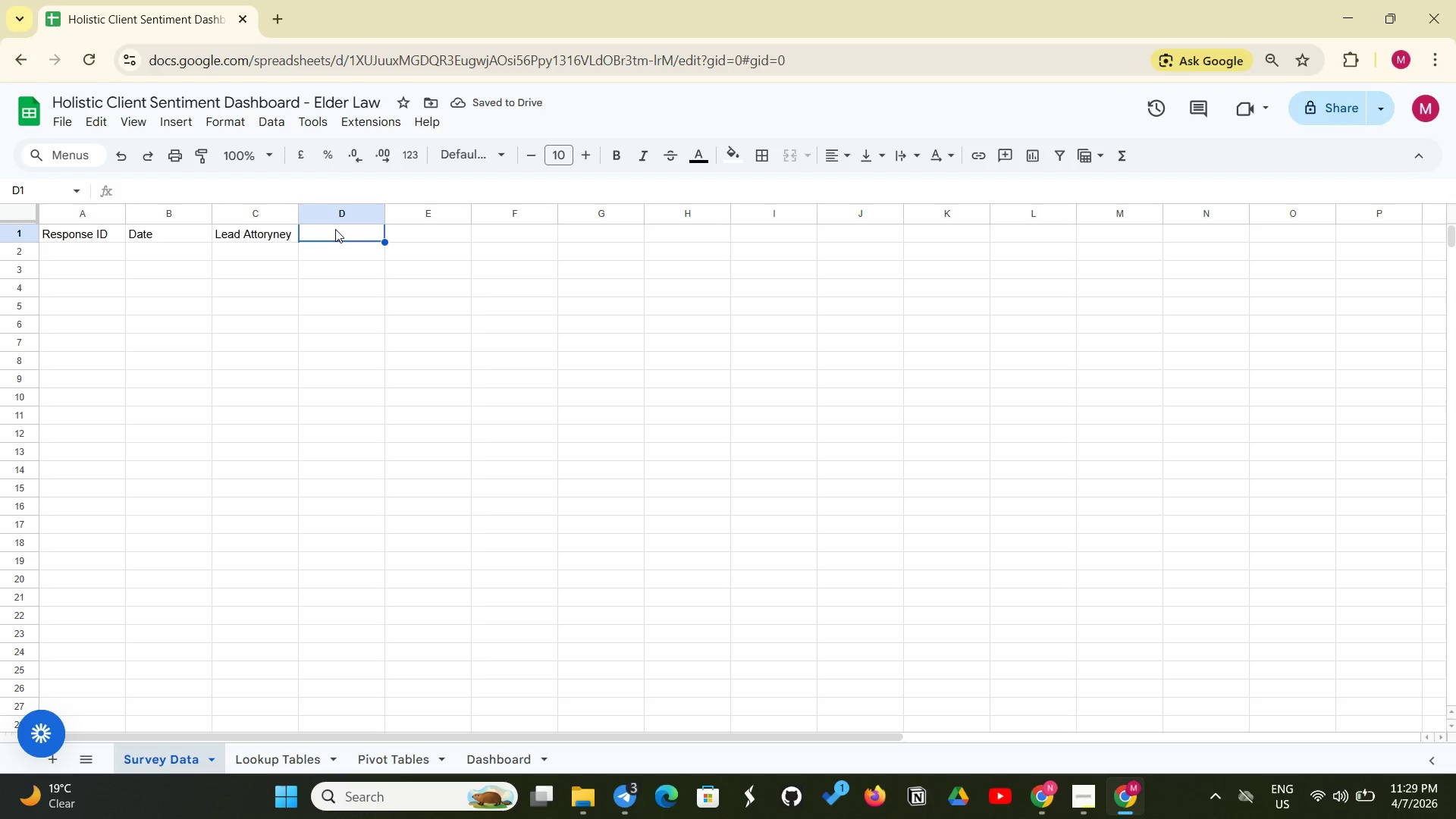 
type(Case Type)
 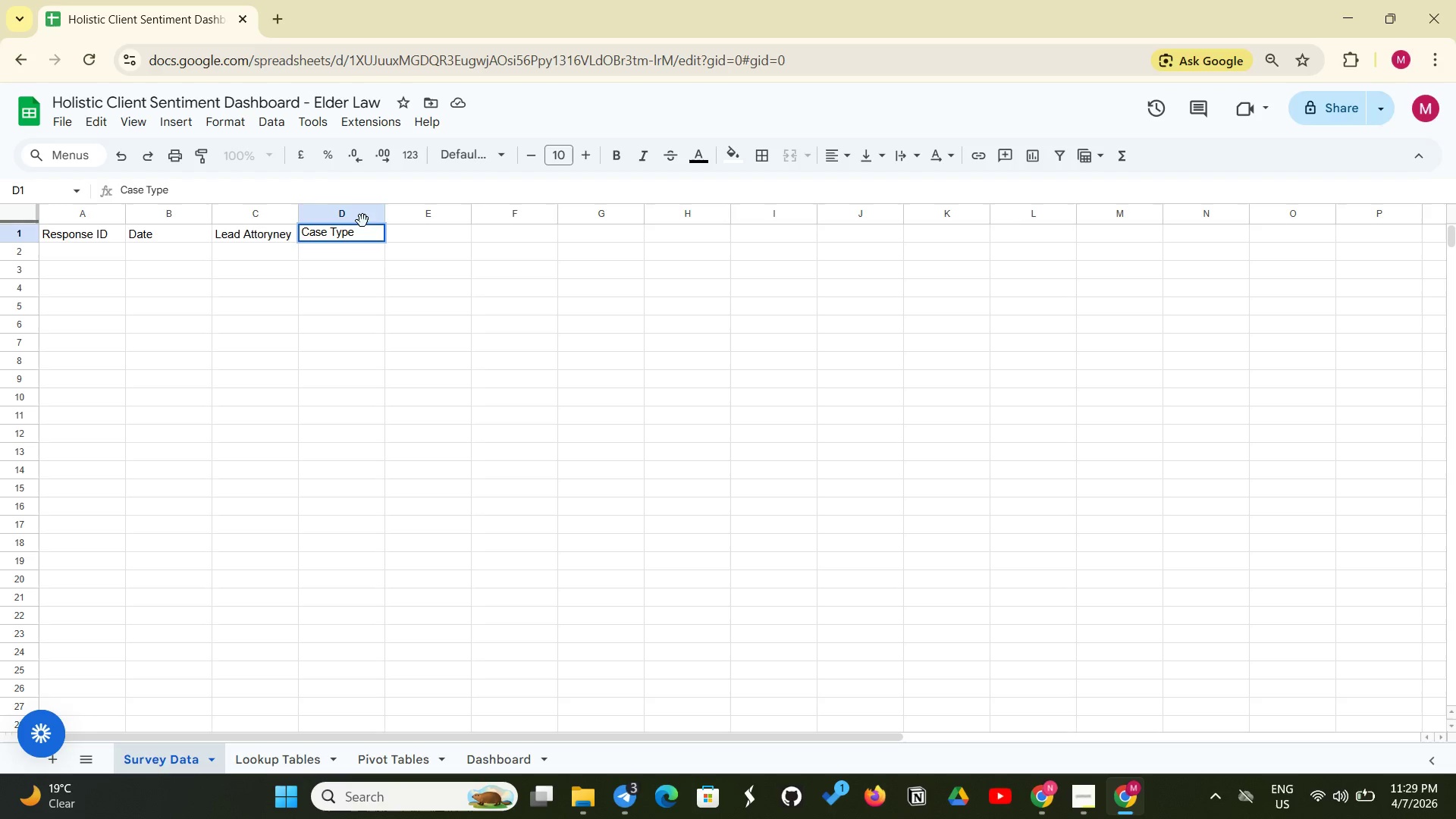 
left_click([404, 229])
 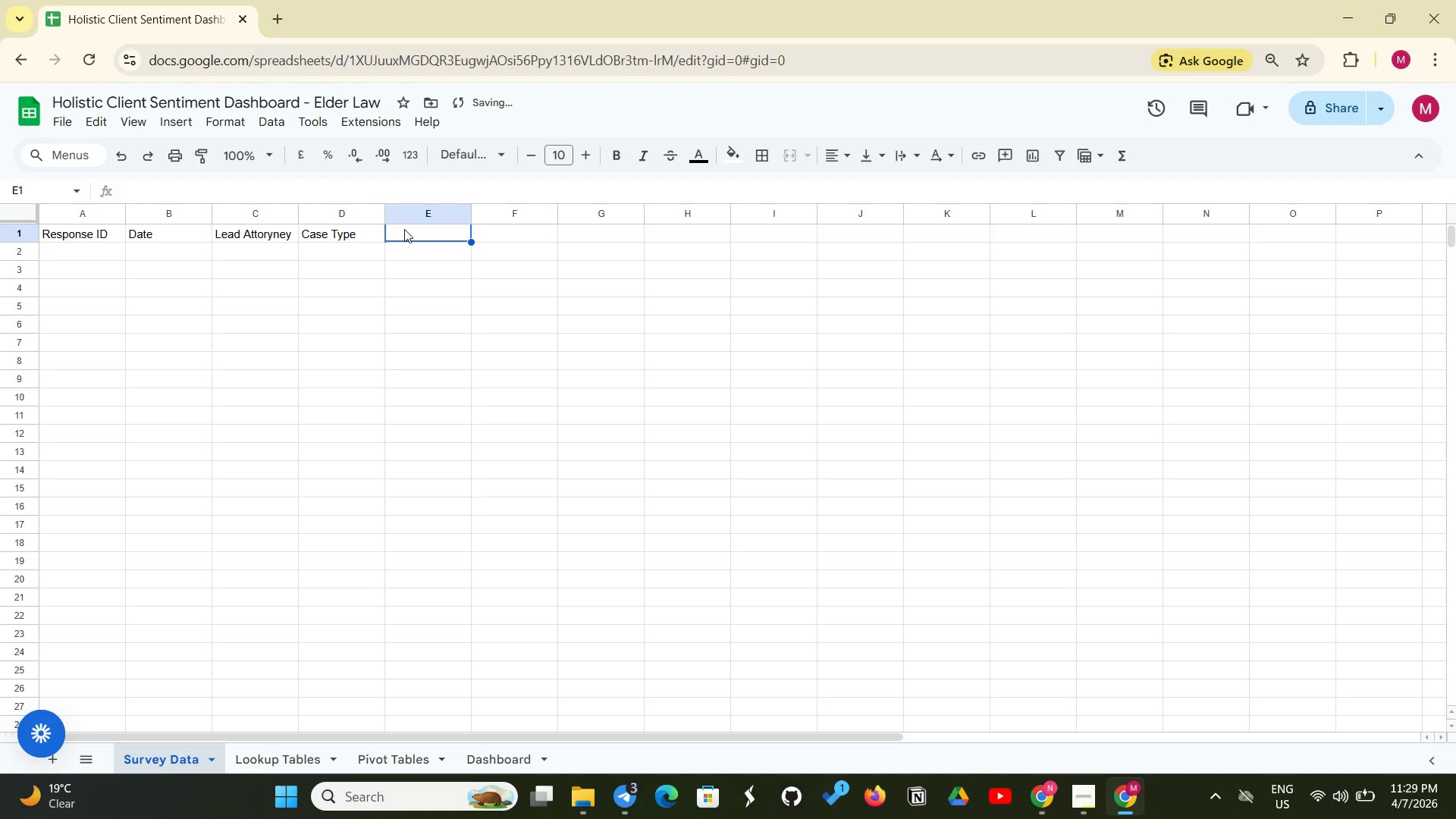 
type(Q1)
 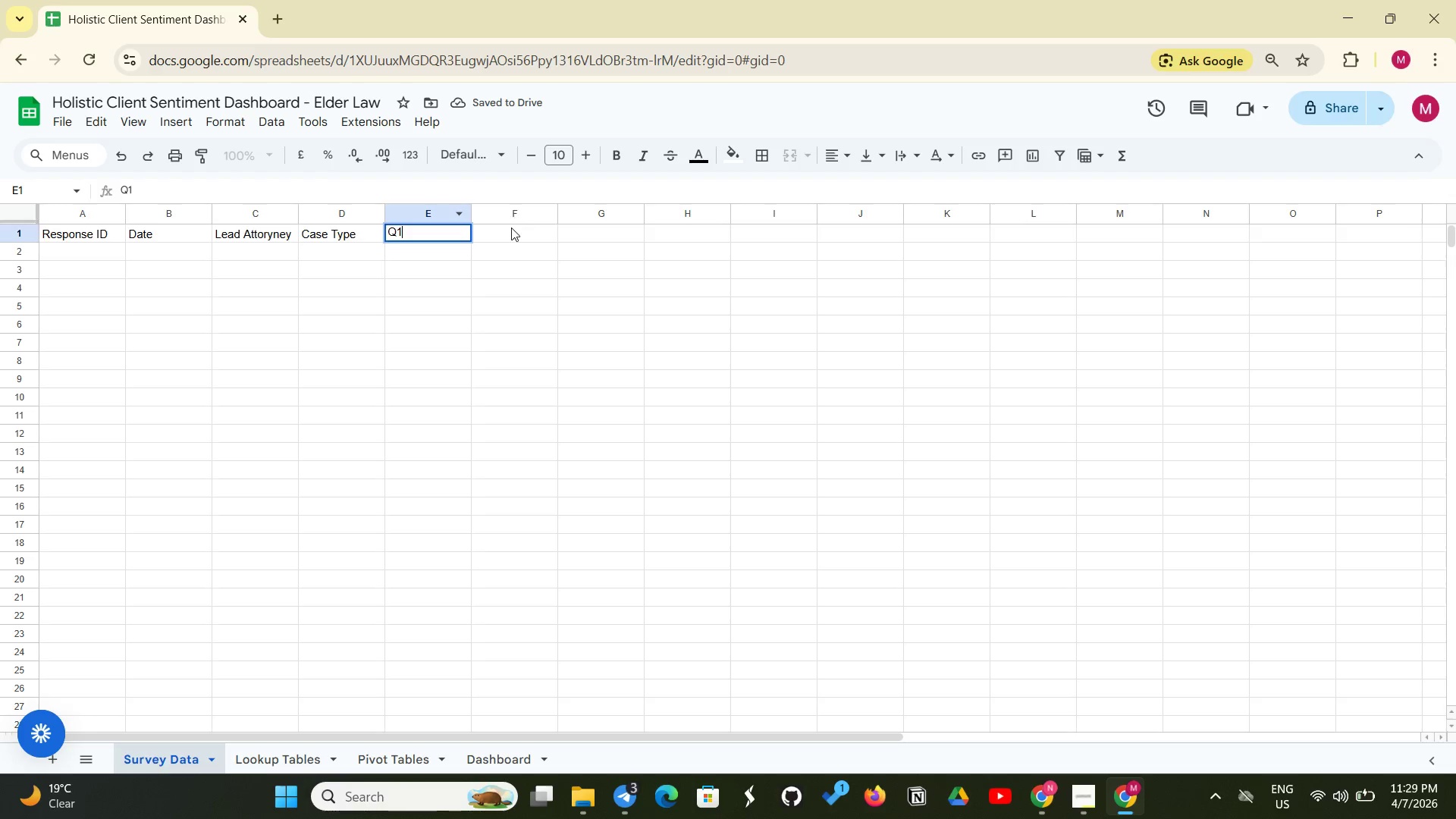 
left_click([511, 228])
 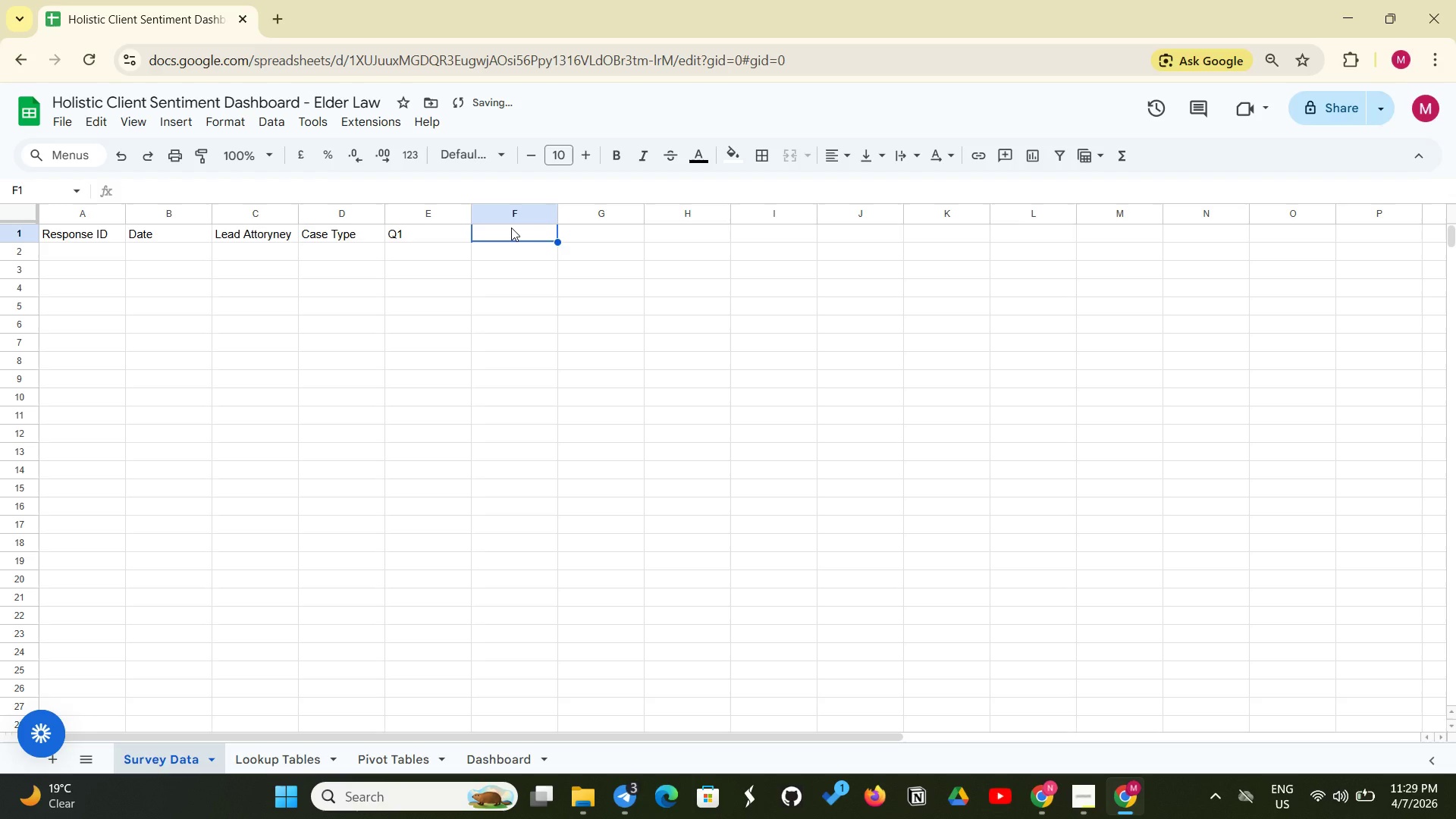 
type(Q2)
 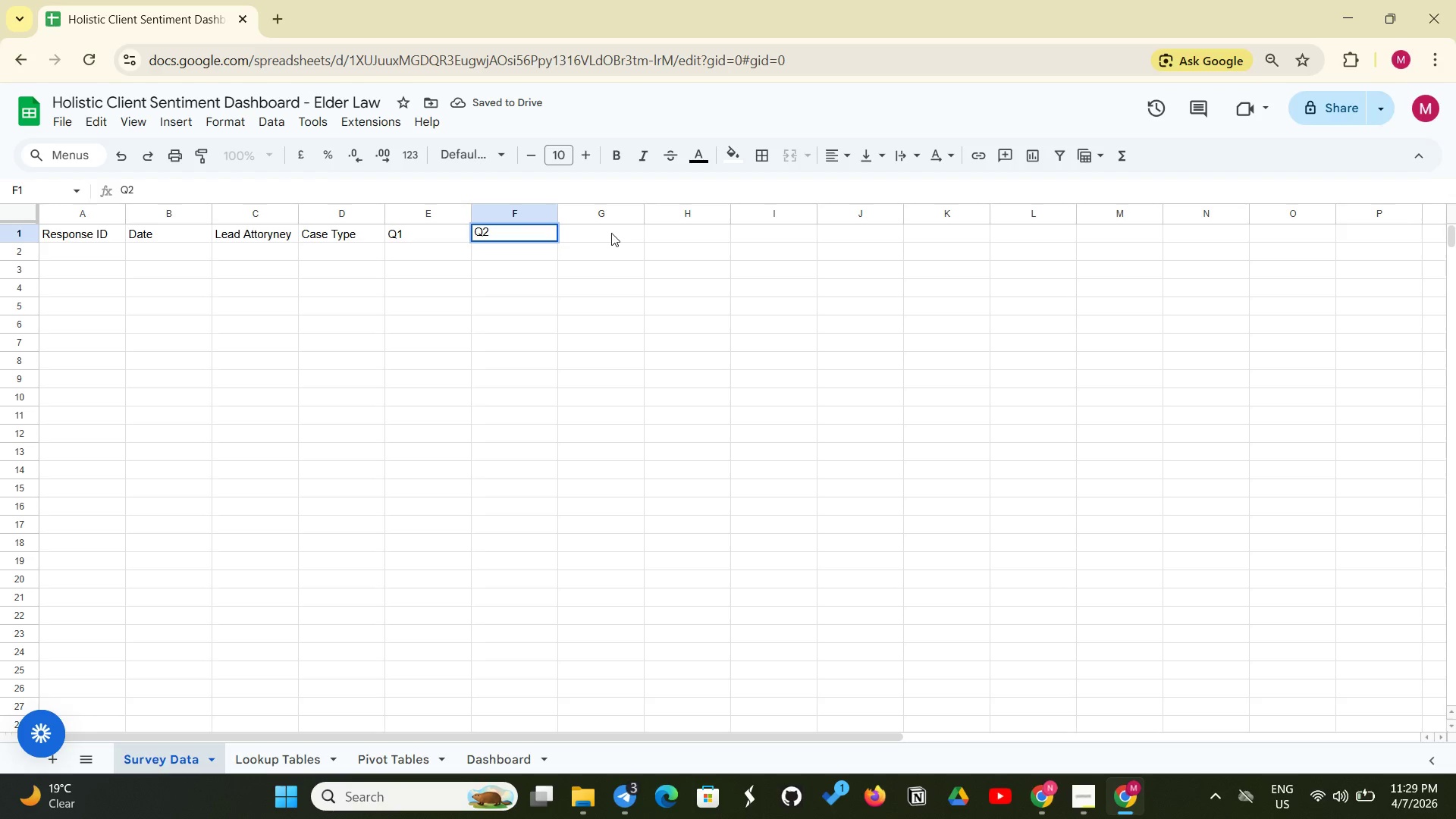 
left_click([611, 233])
 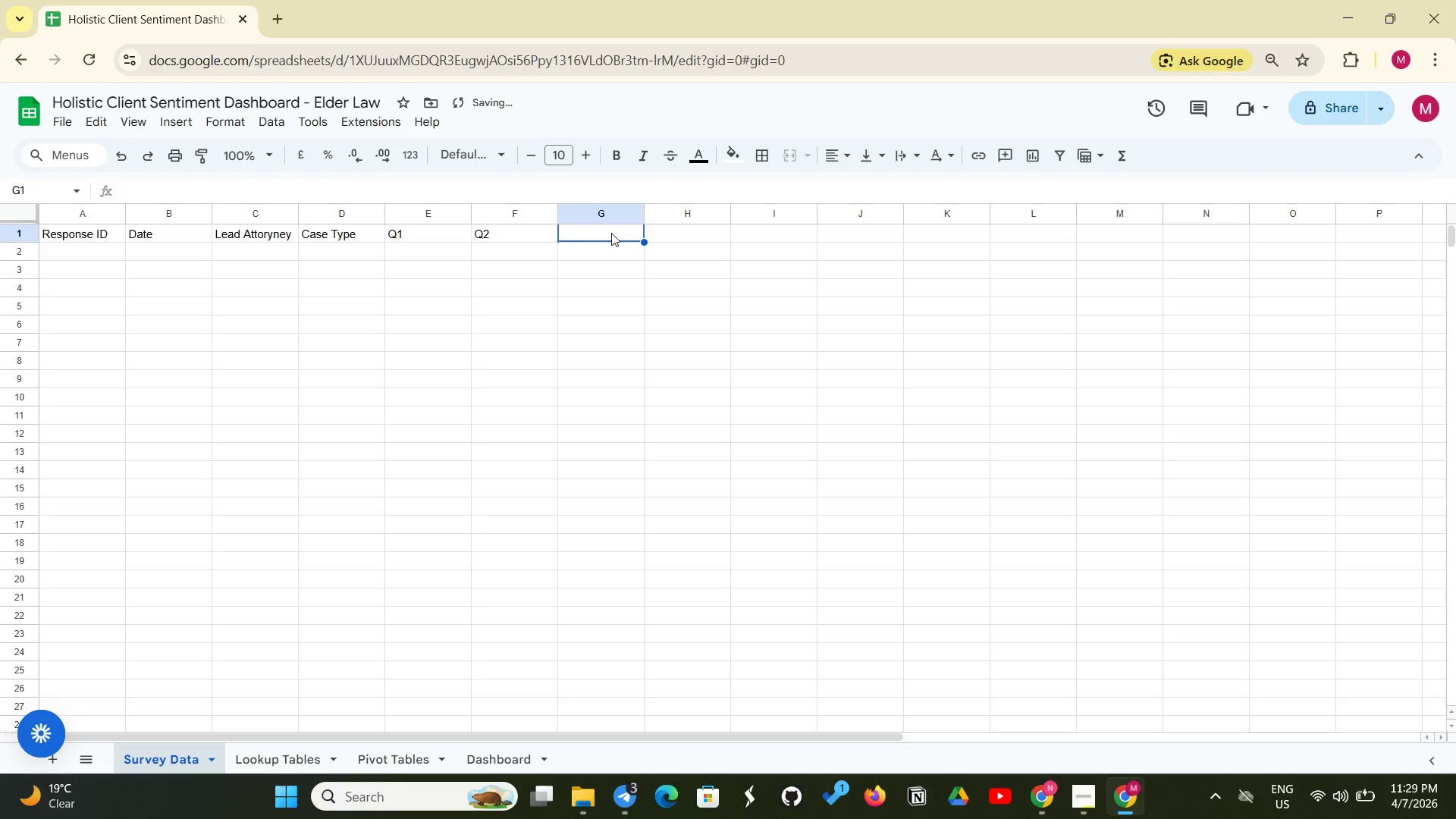 
type(Q3)
 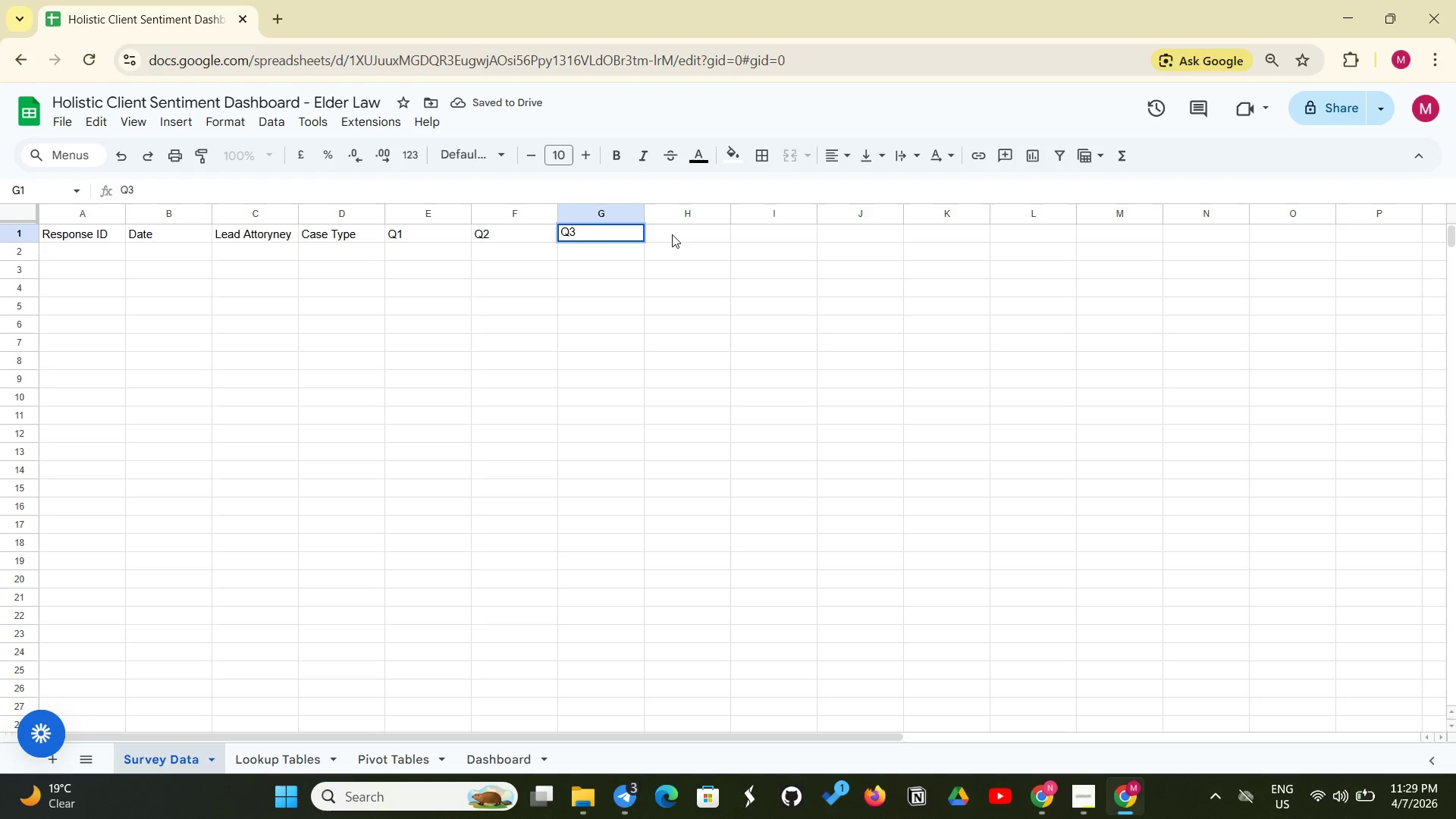 
left_click([672, 234])
 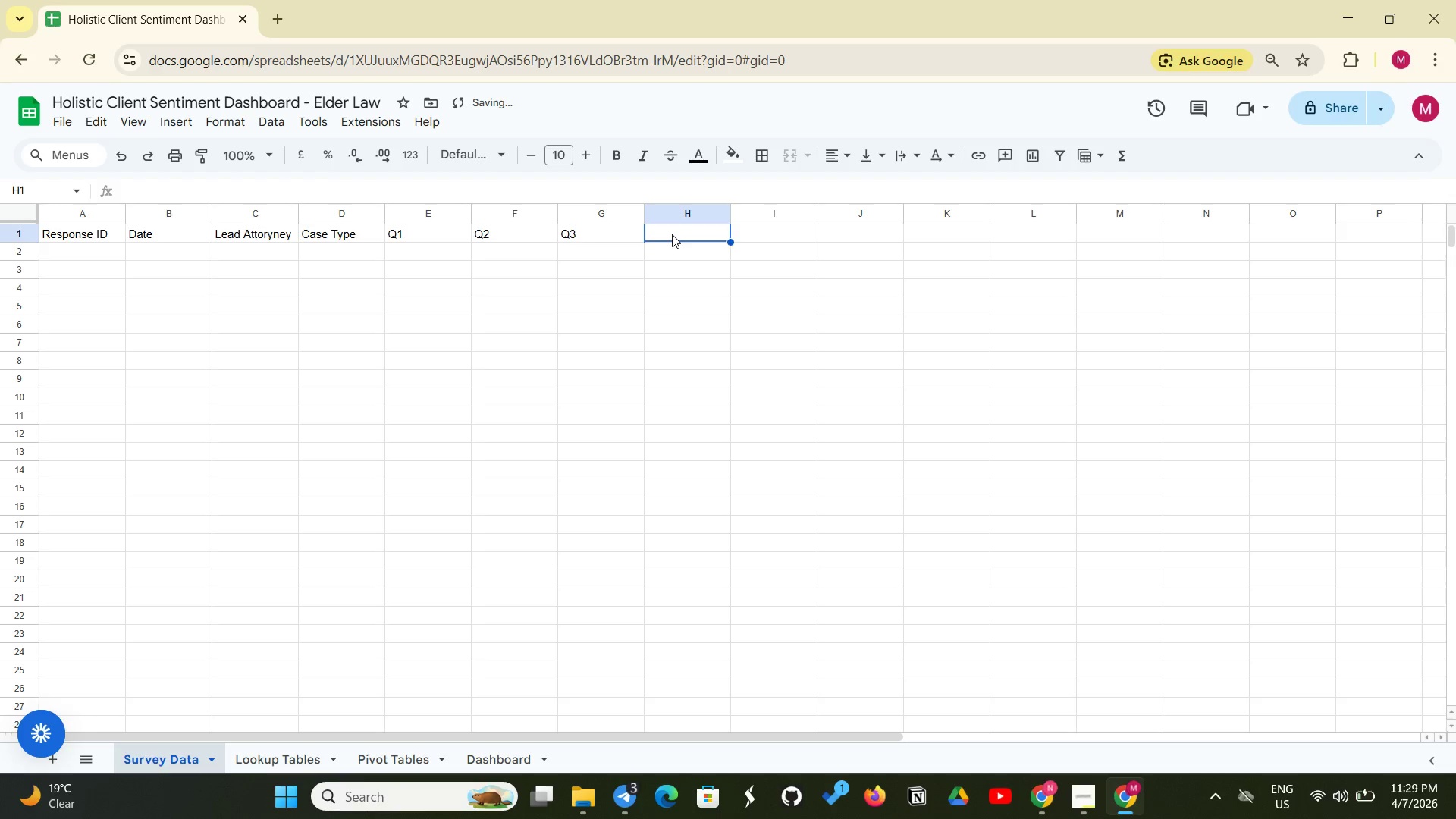 
type(Q4)
 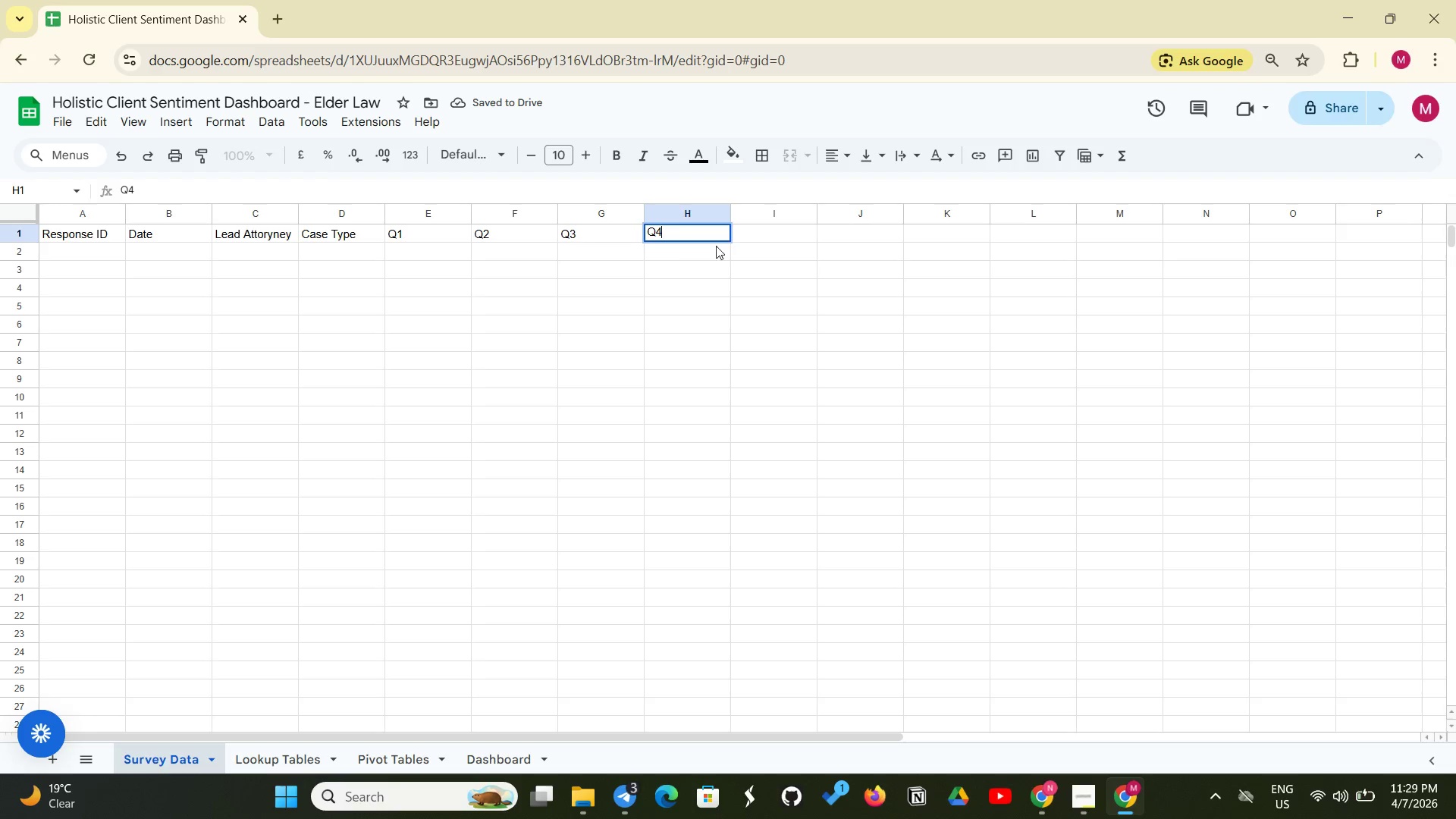 
left_click([770, 240])
 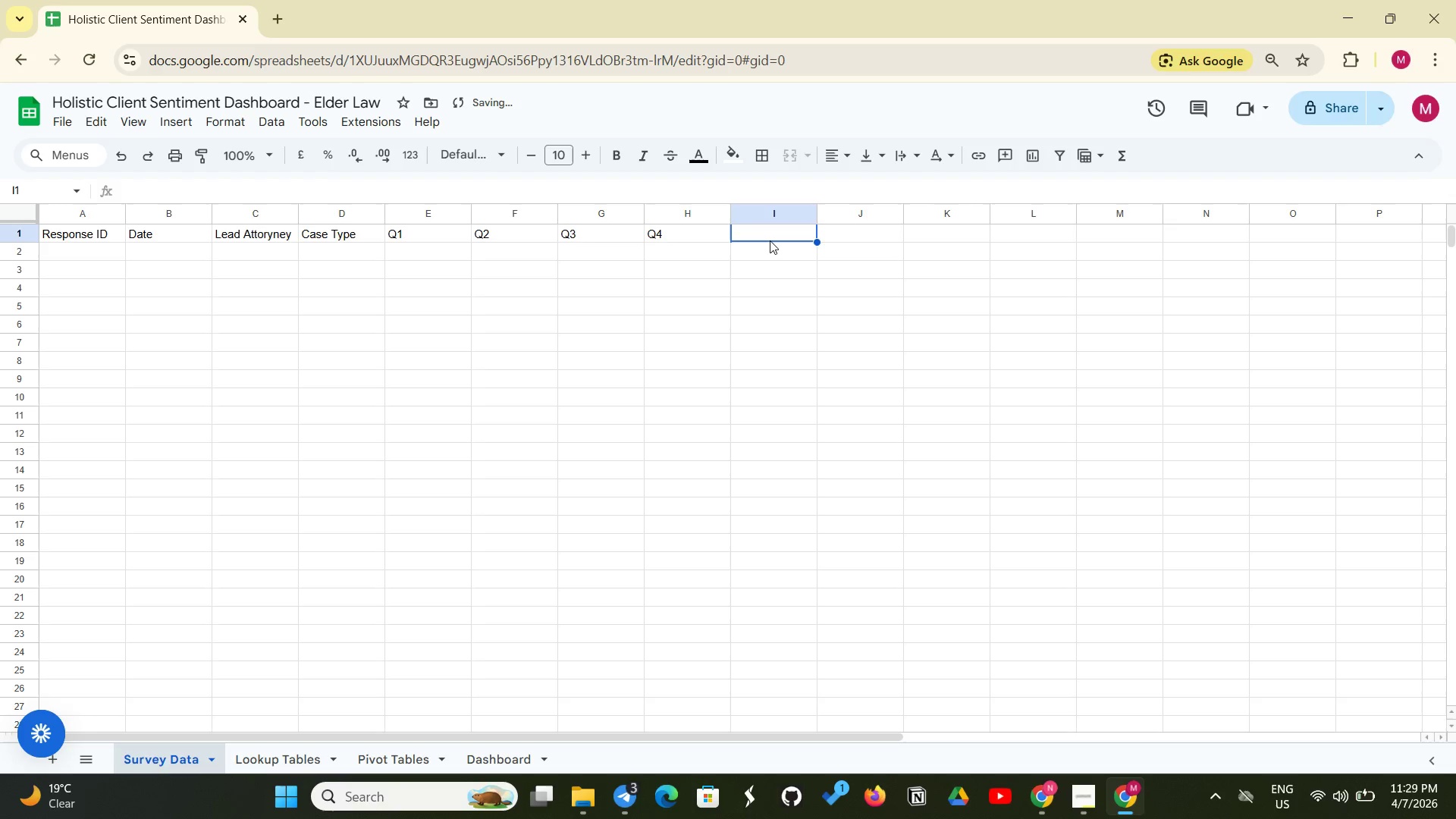 
type(Q5)
 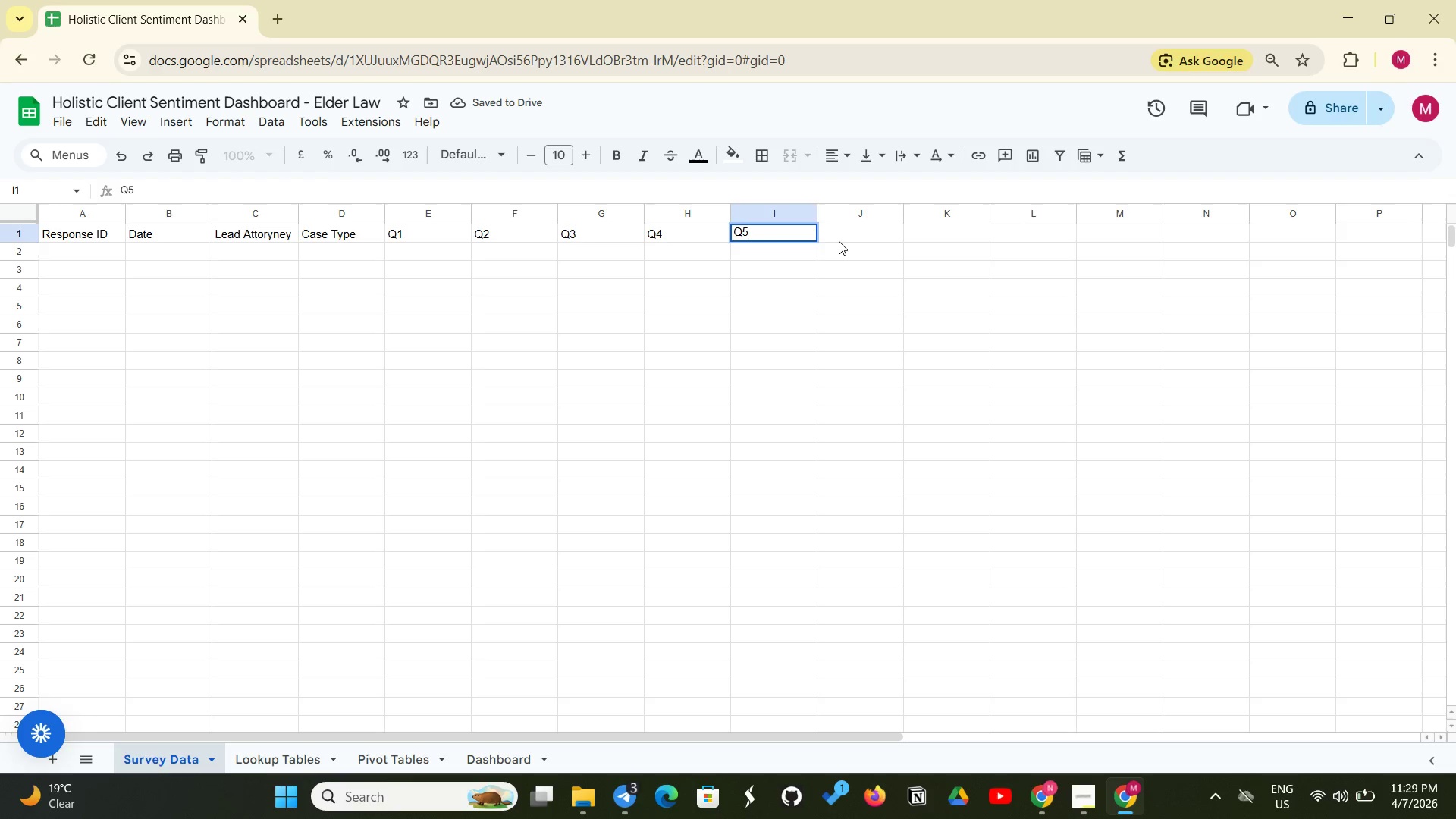 
left_click([844, 237])
 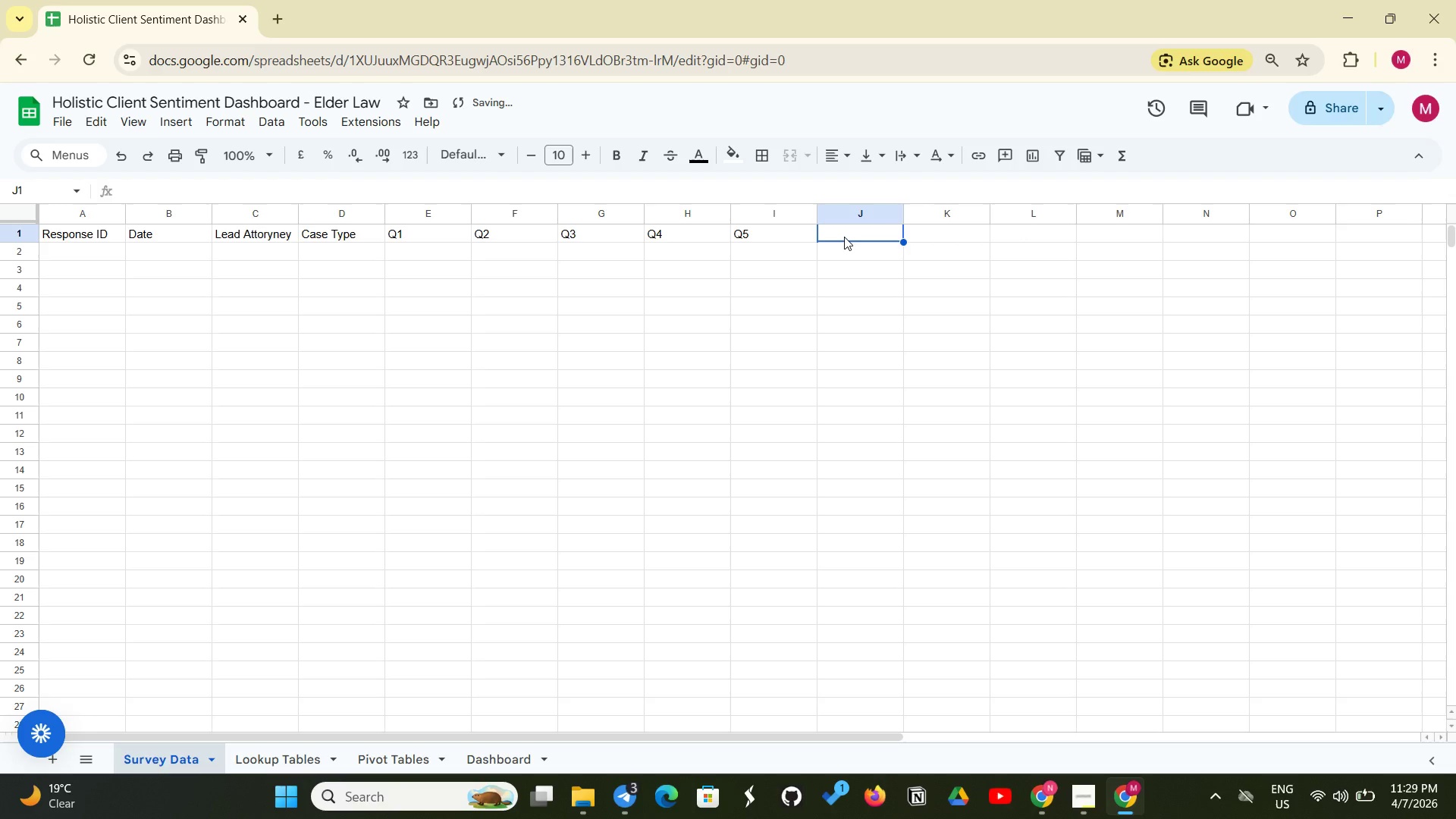 
type(Q6)
 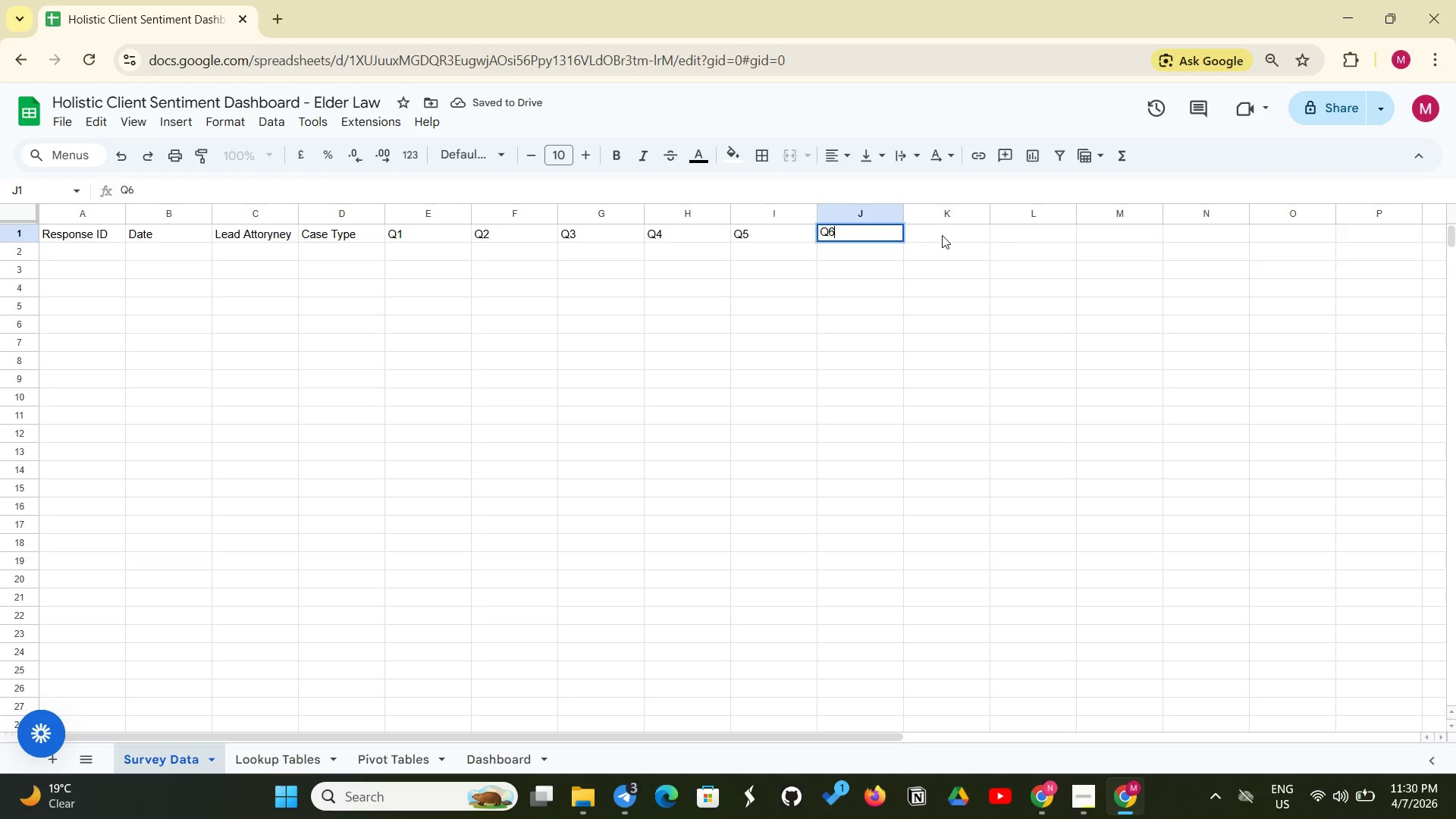 
left_click([943, 235])
 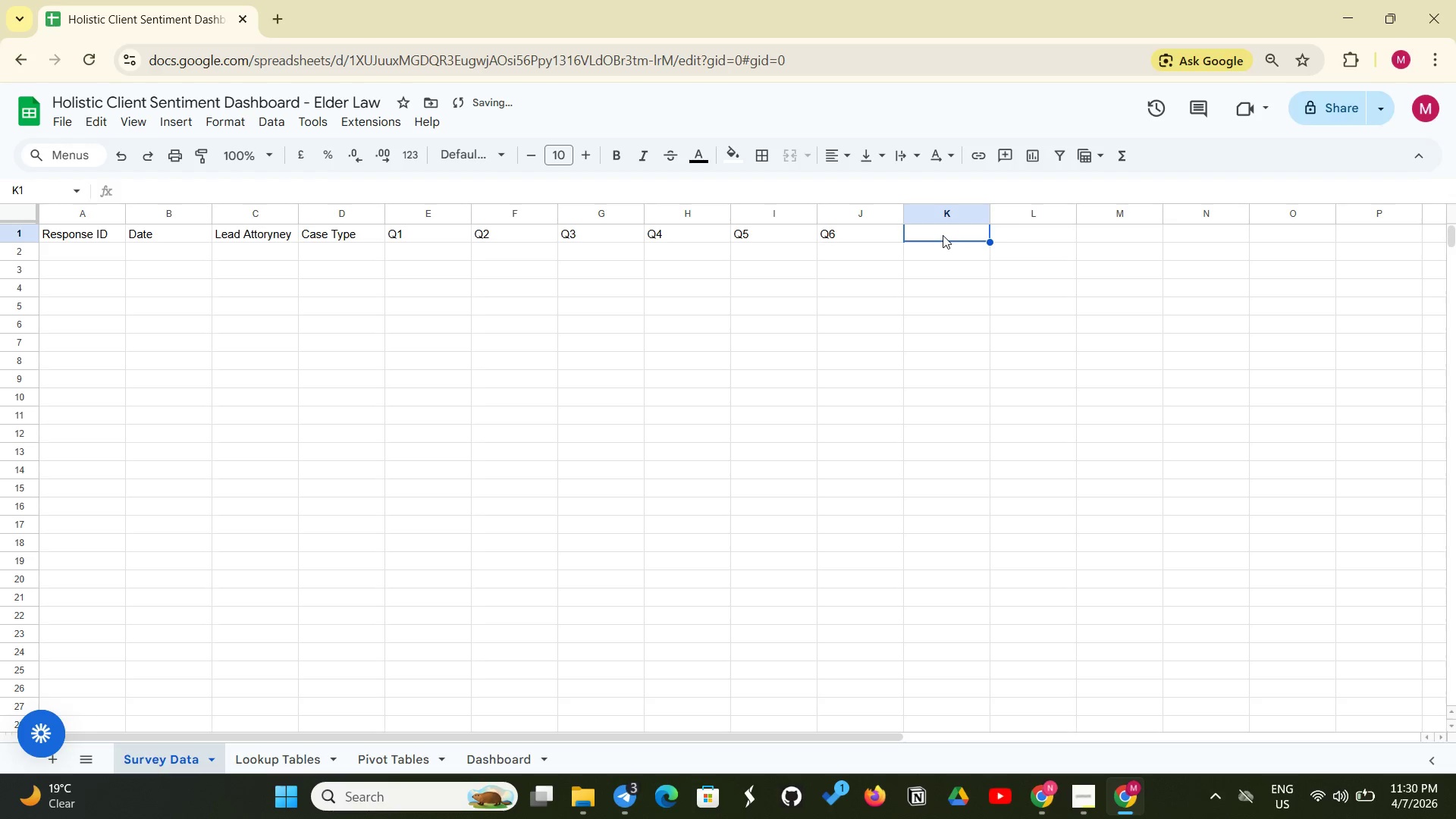 
type(Q7)
 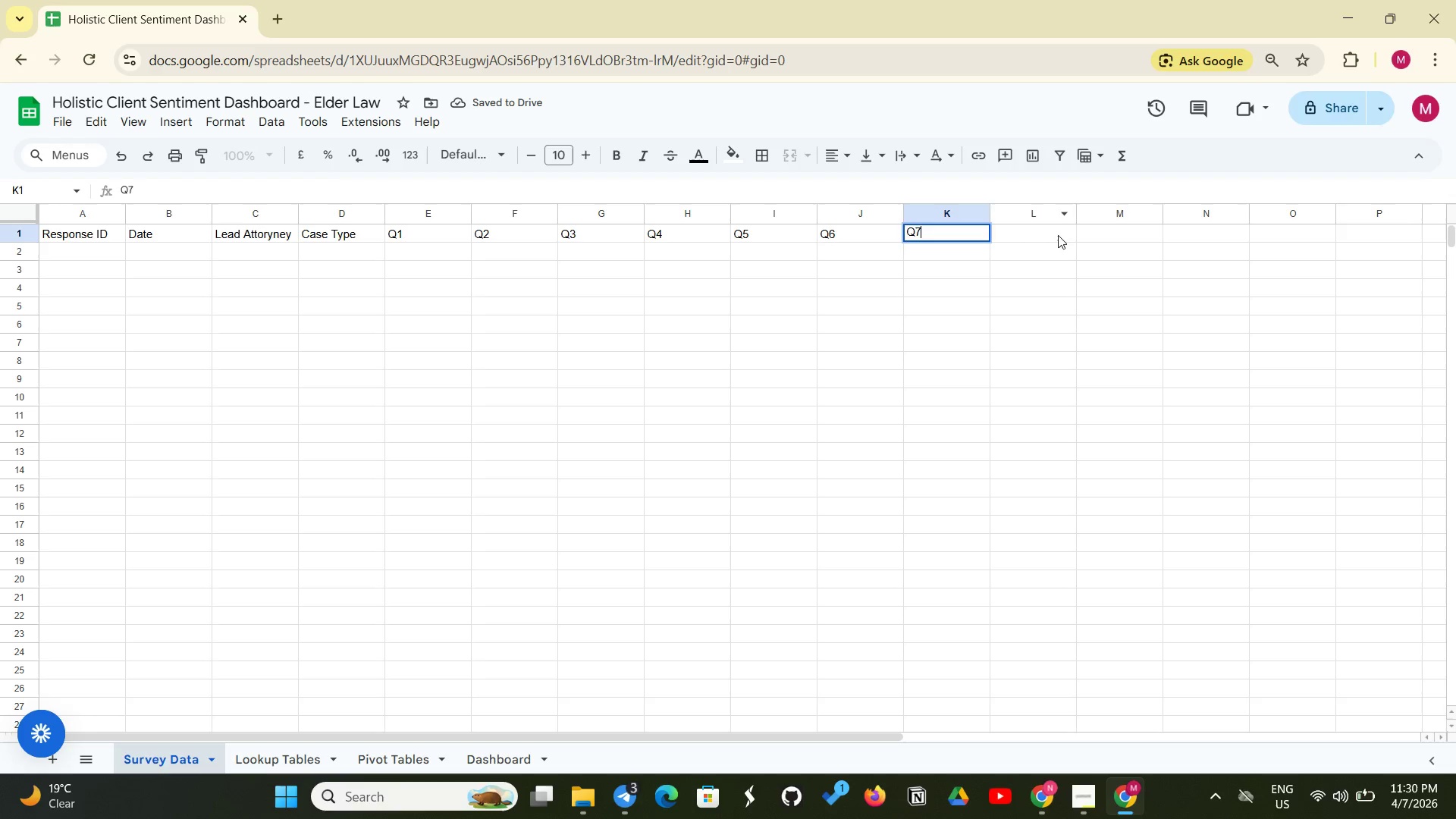 
left_click([1058, 235])
 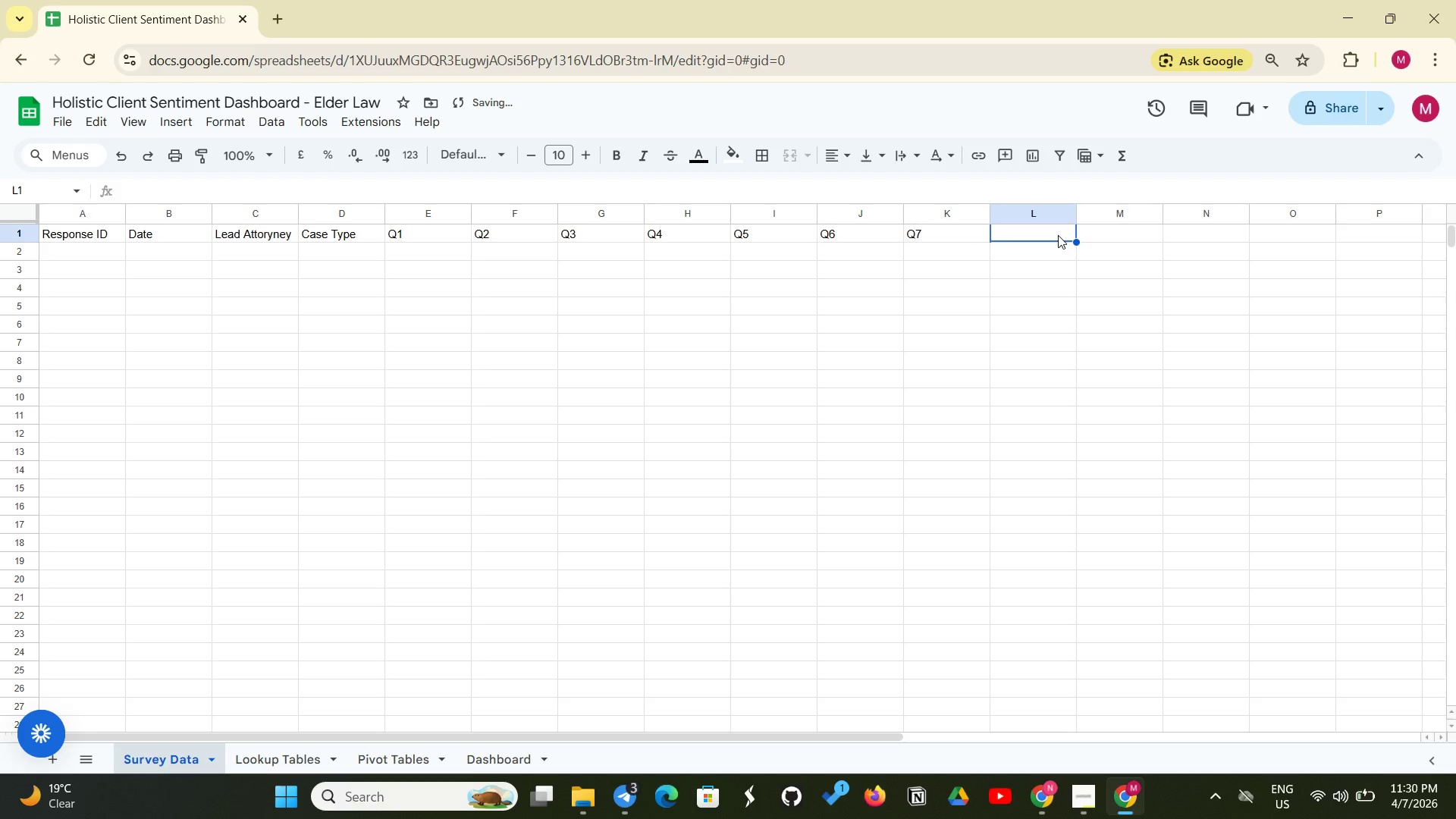 
type(Q8)
 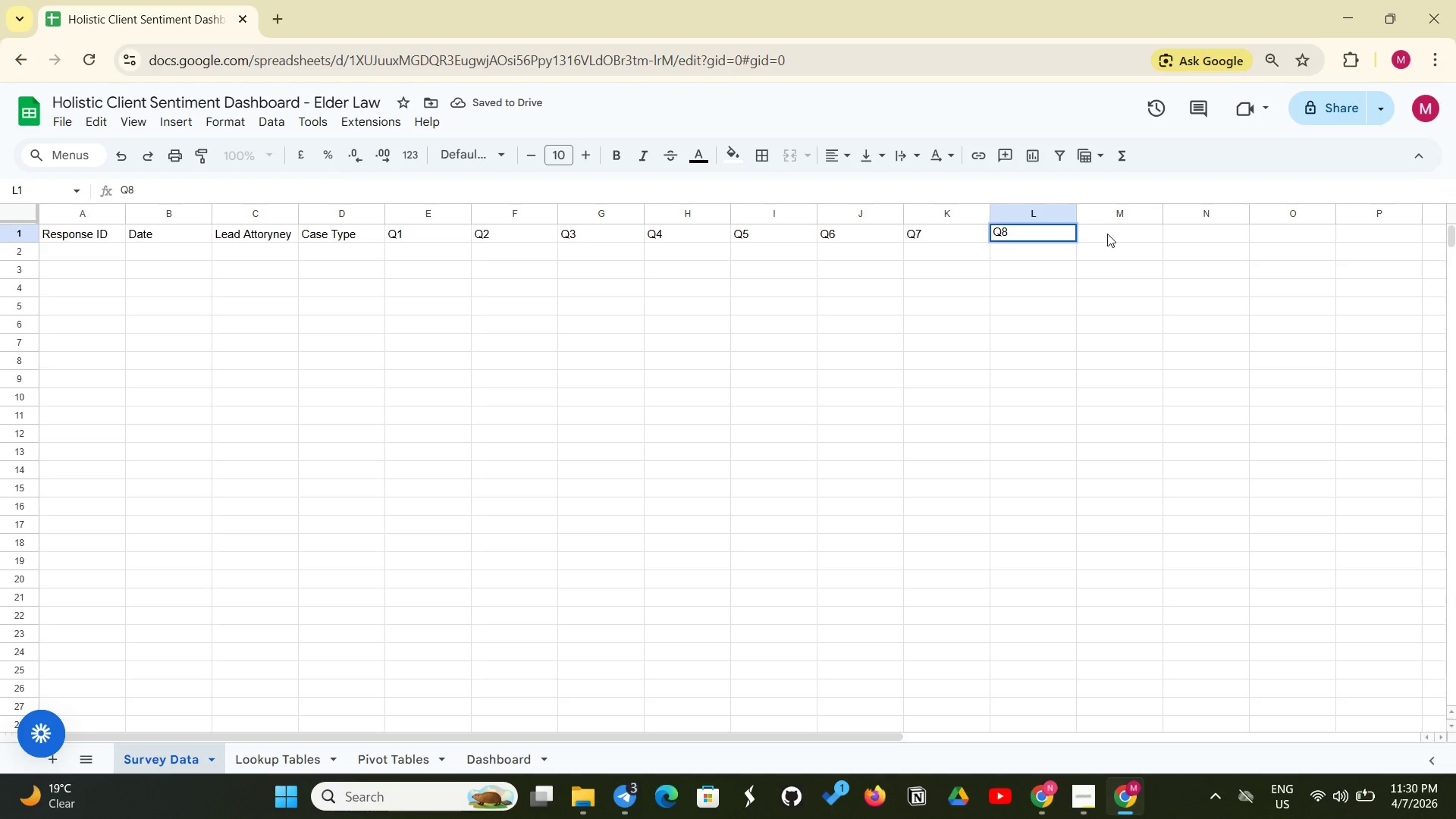 
left_click([1107, 234])
 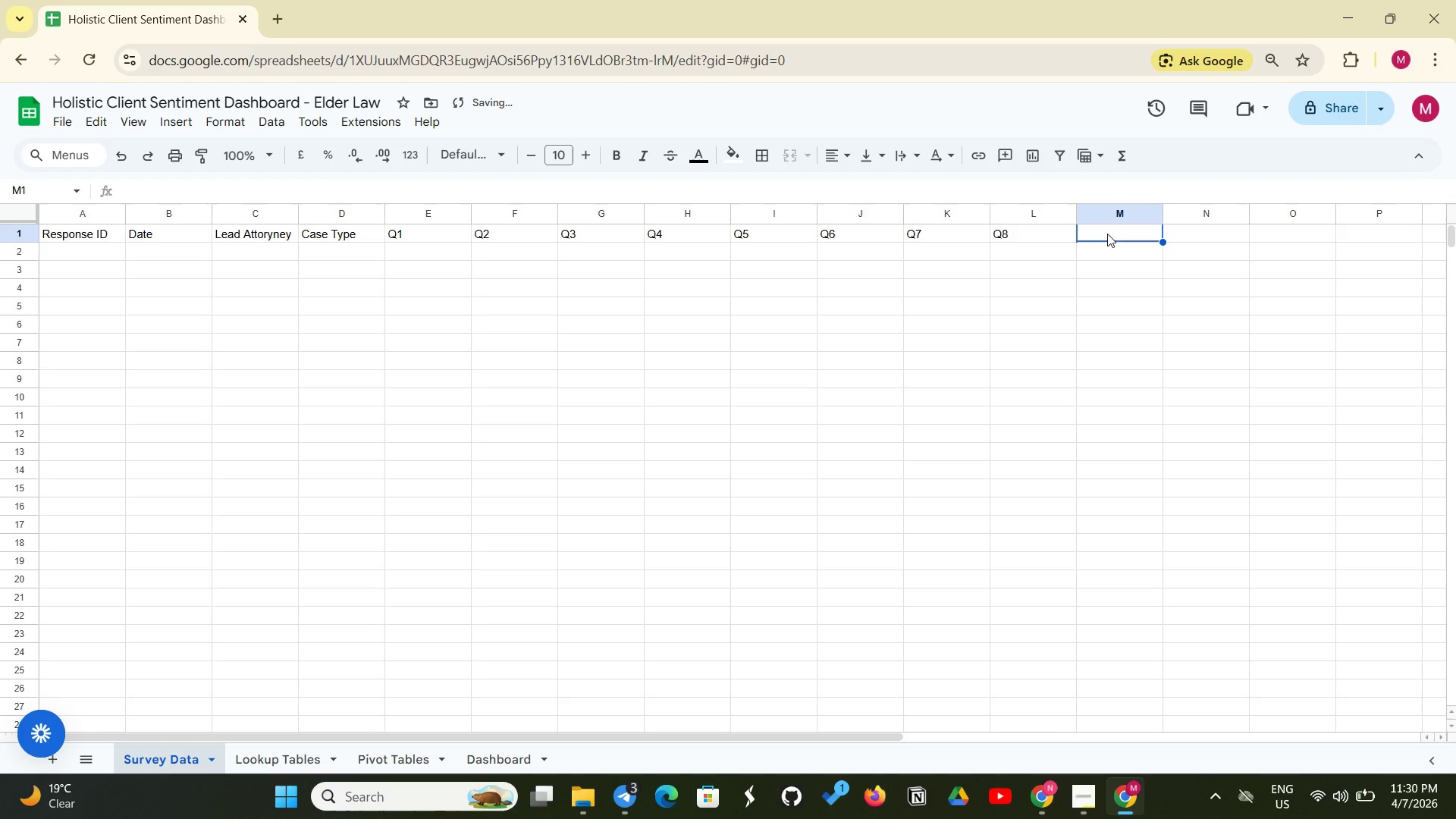 
type(Q9)
 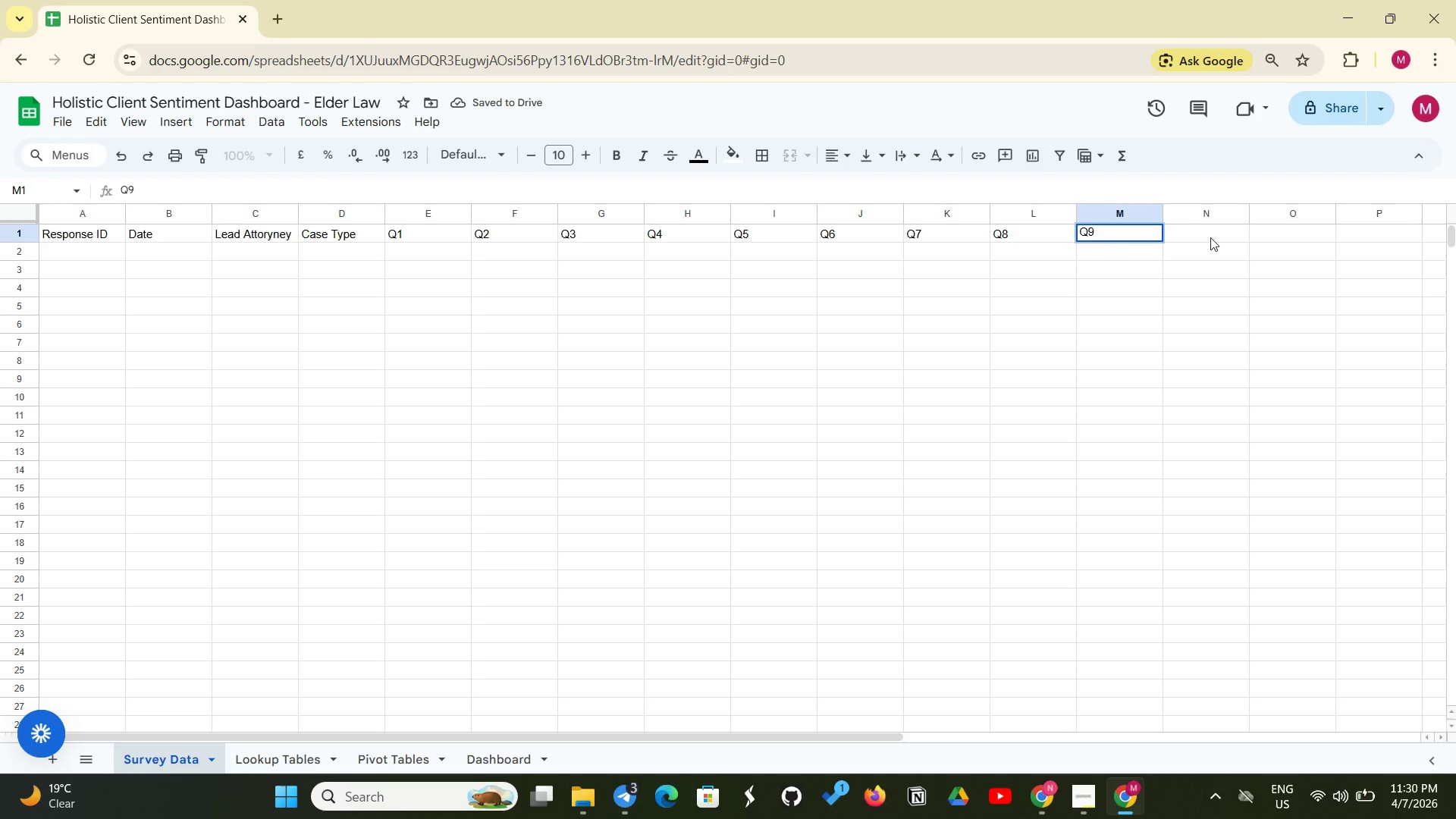 
left_click([1212, 237])
 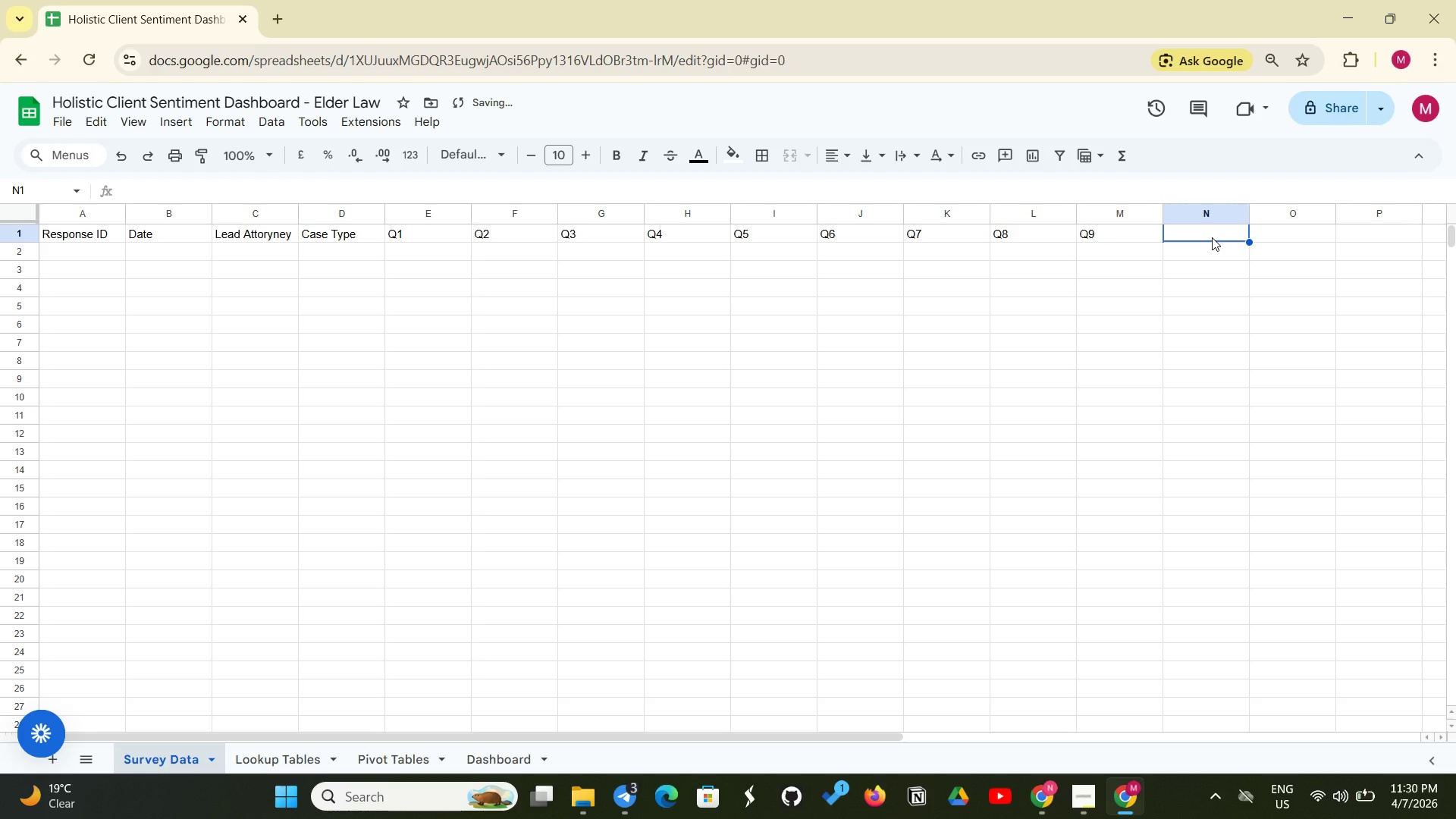 
type(Q10)
 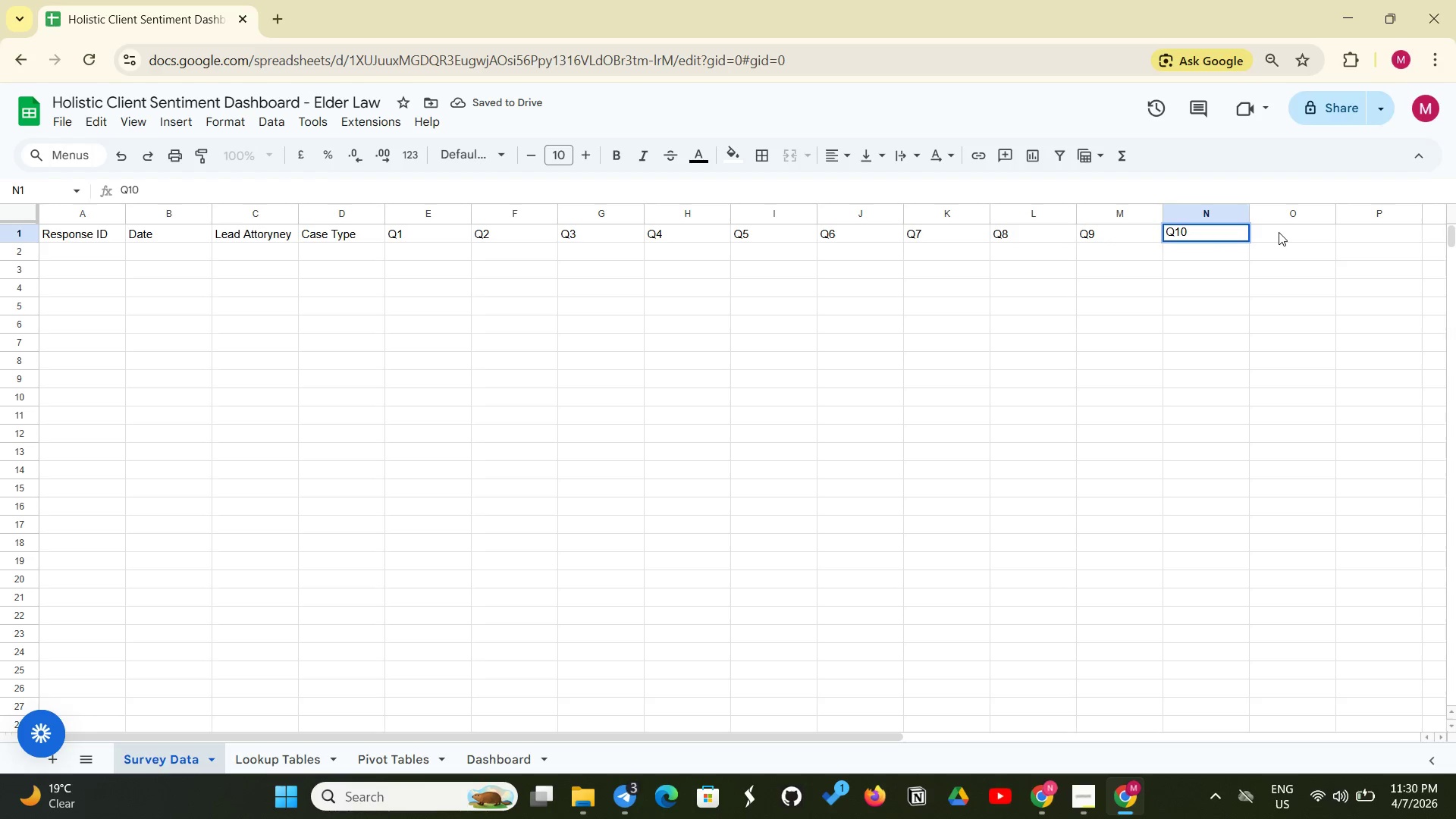 
left_click([1279, 231])
 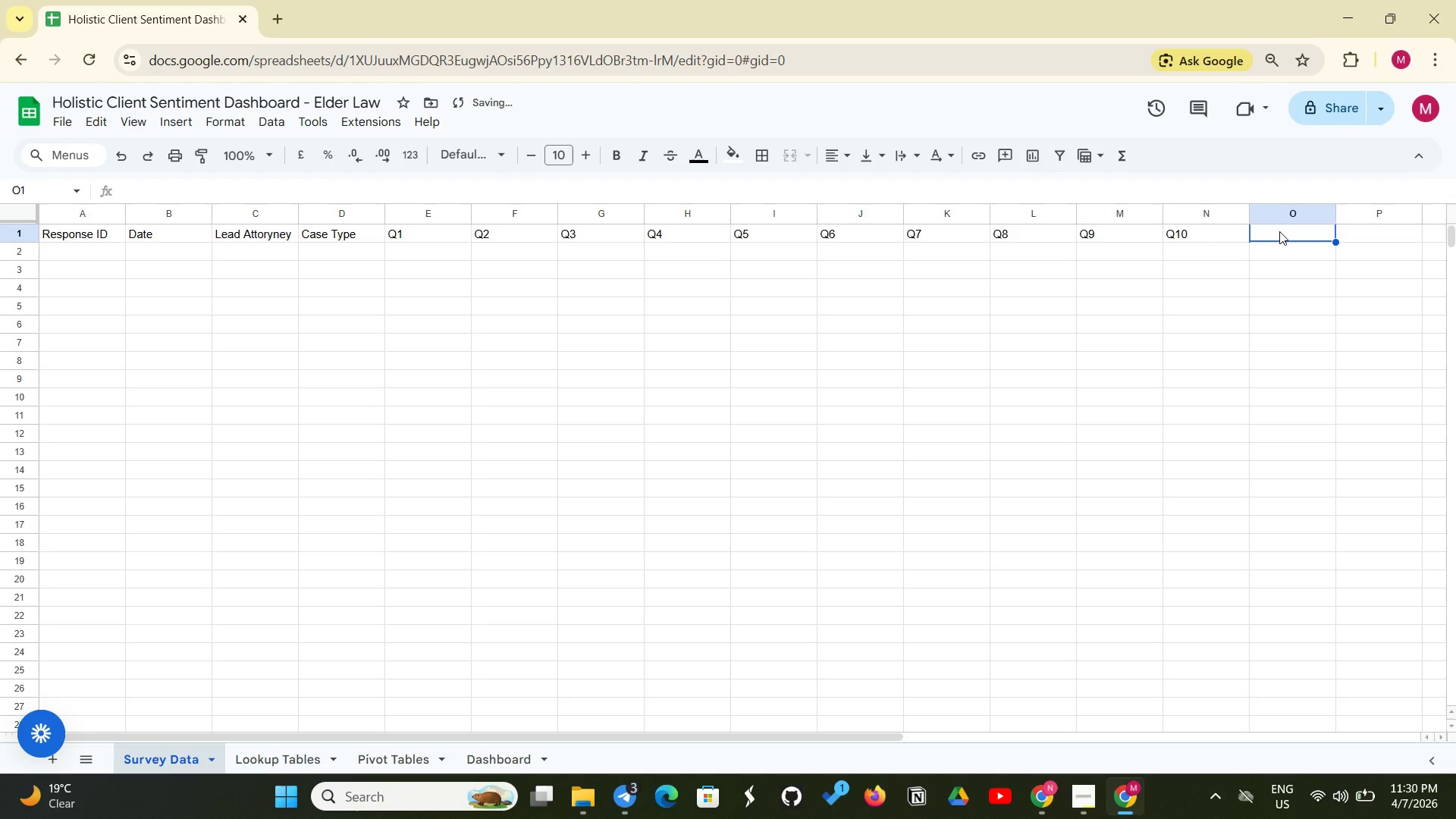 
type(Emotional Ease)
 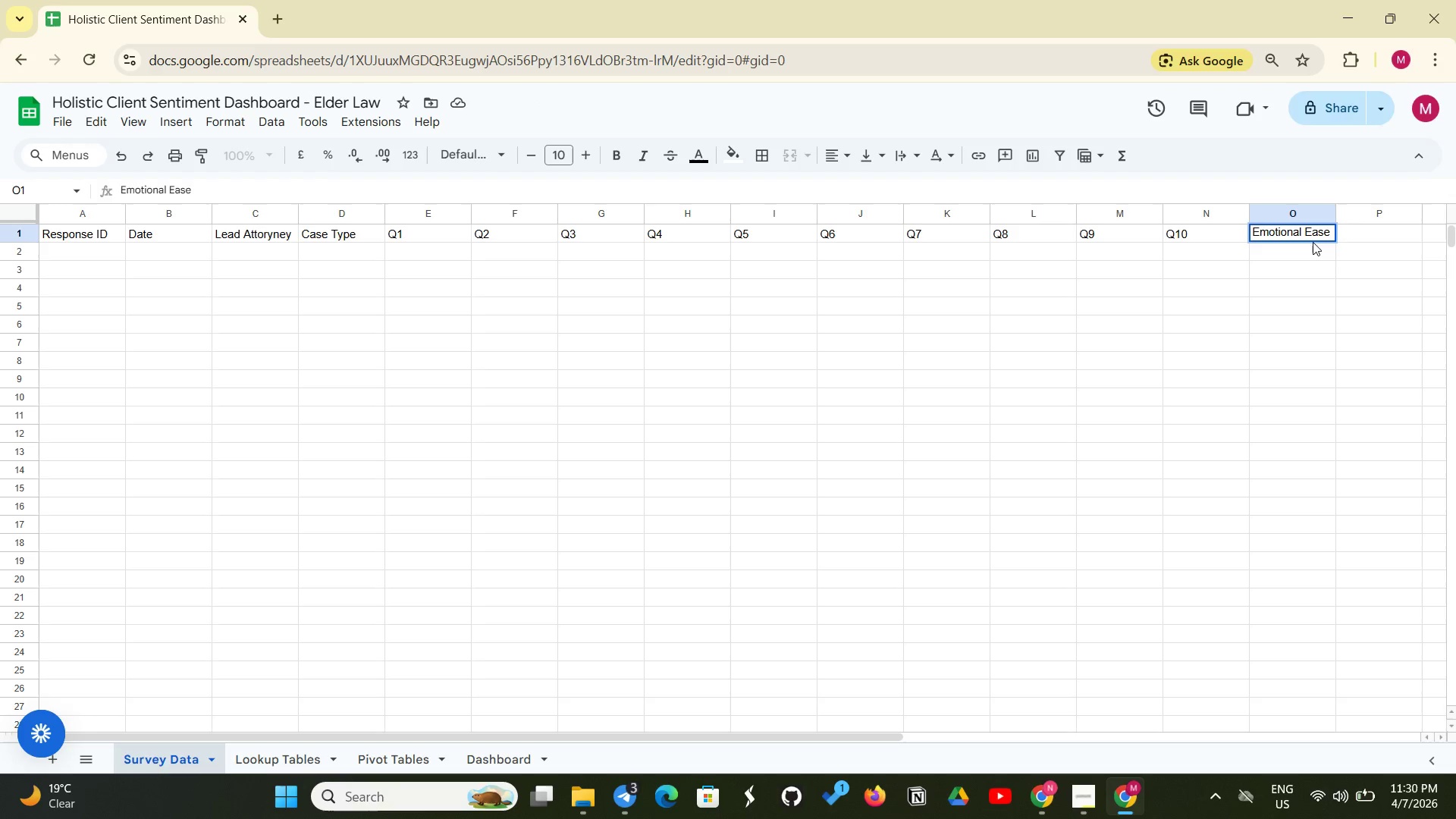 
left_click([1363, 232])
 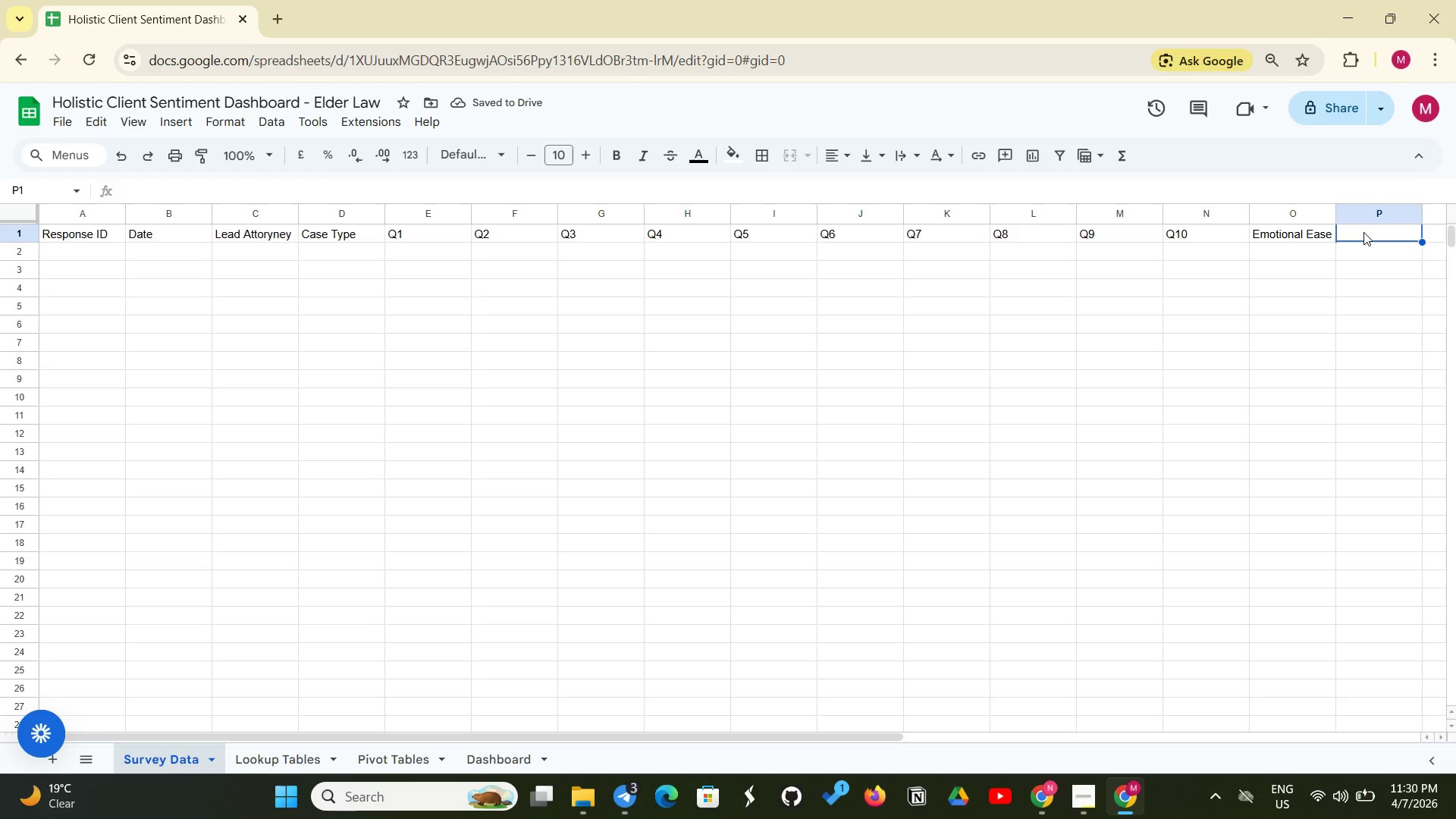 
type(Legal Clarity)
 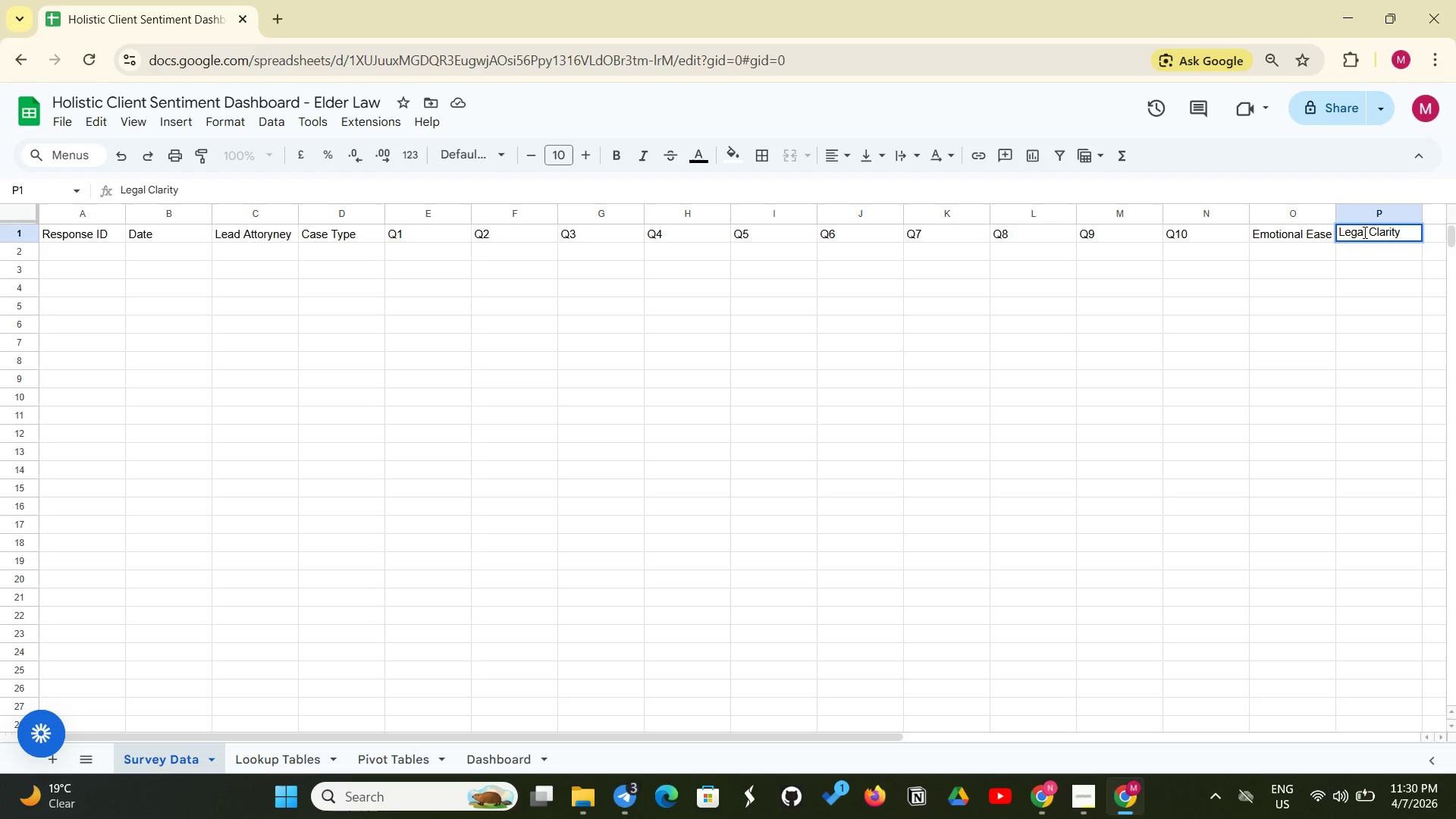 
wait(7.41)
 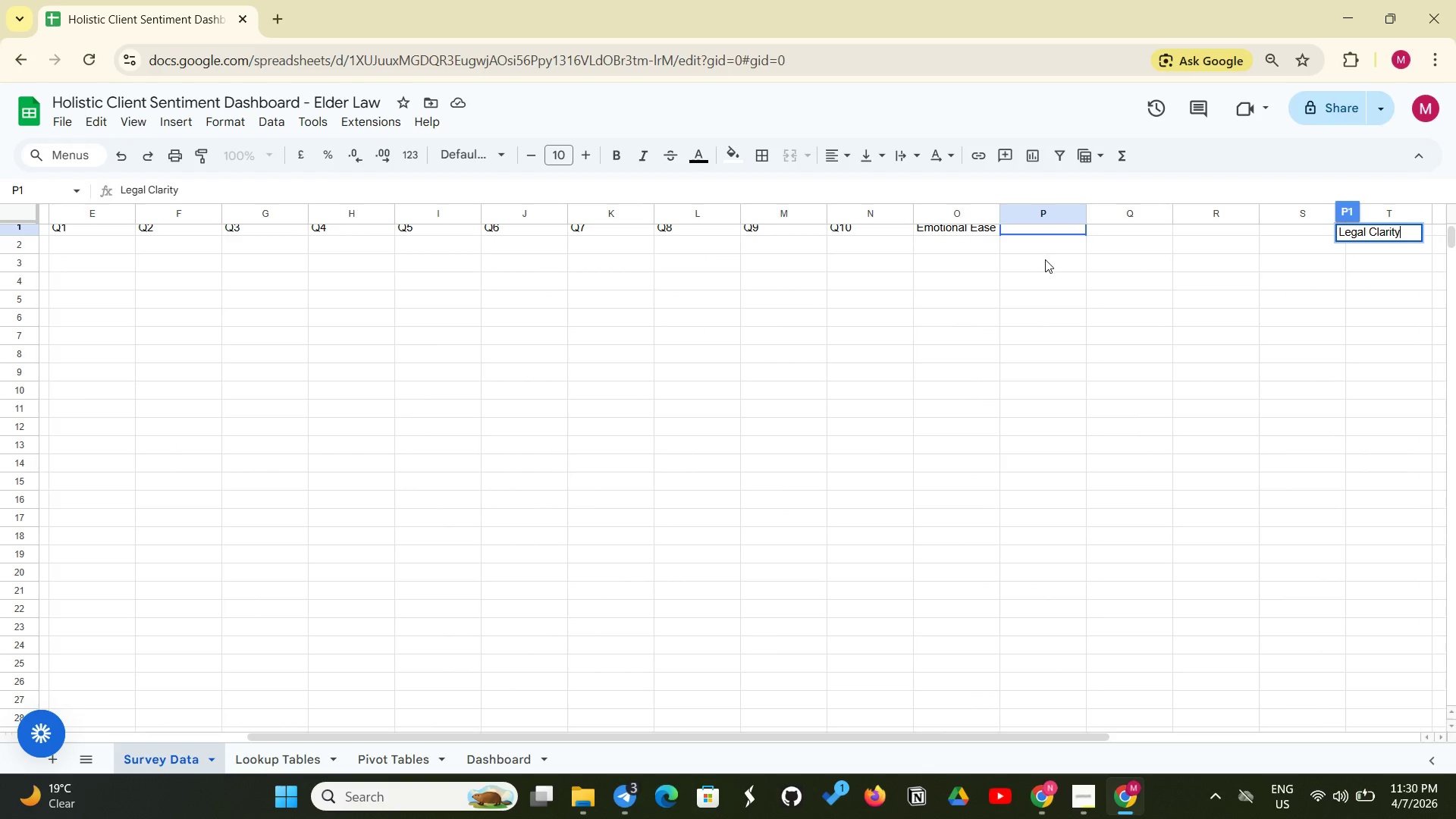 
left_click([1003, 233])
 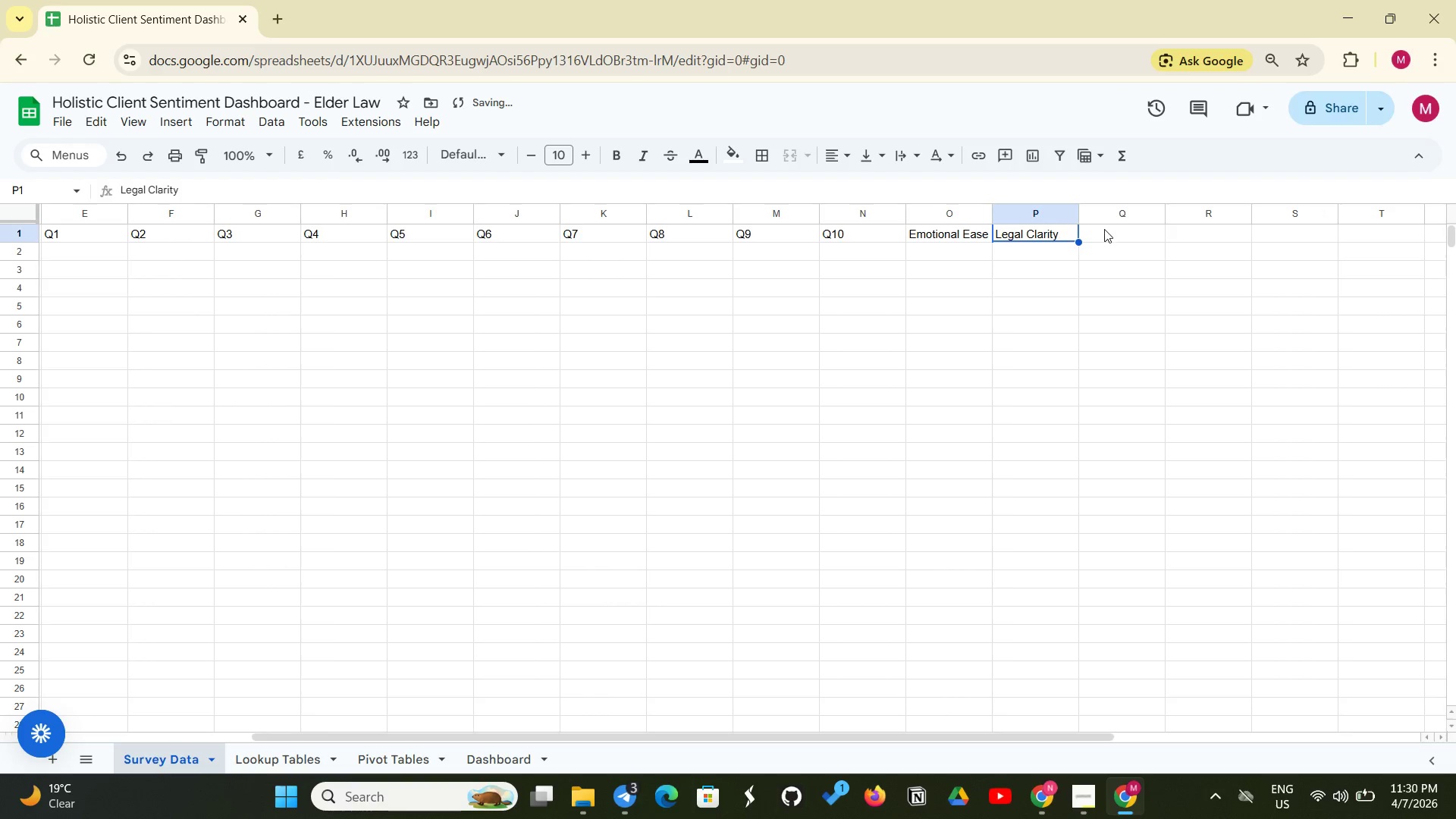 
left_click([1106, 229])
 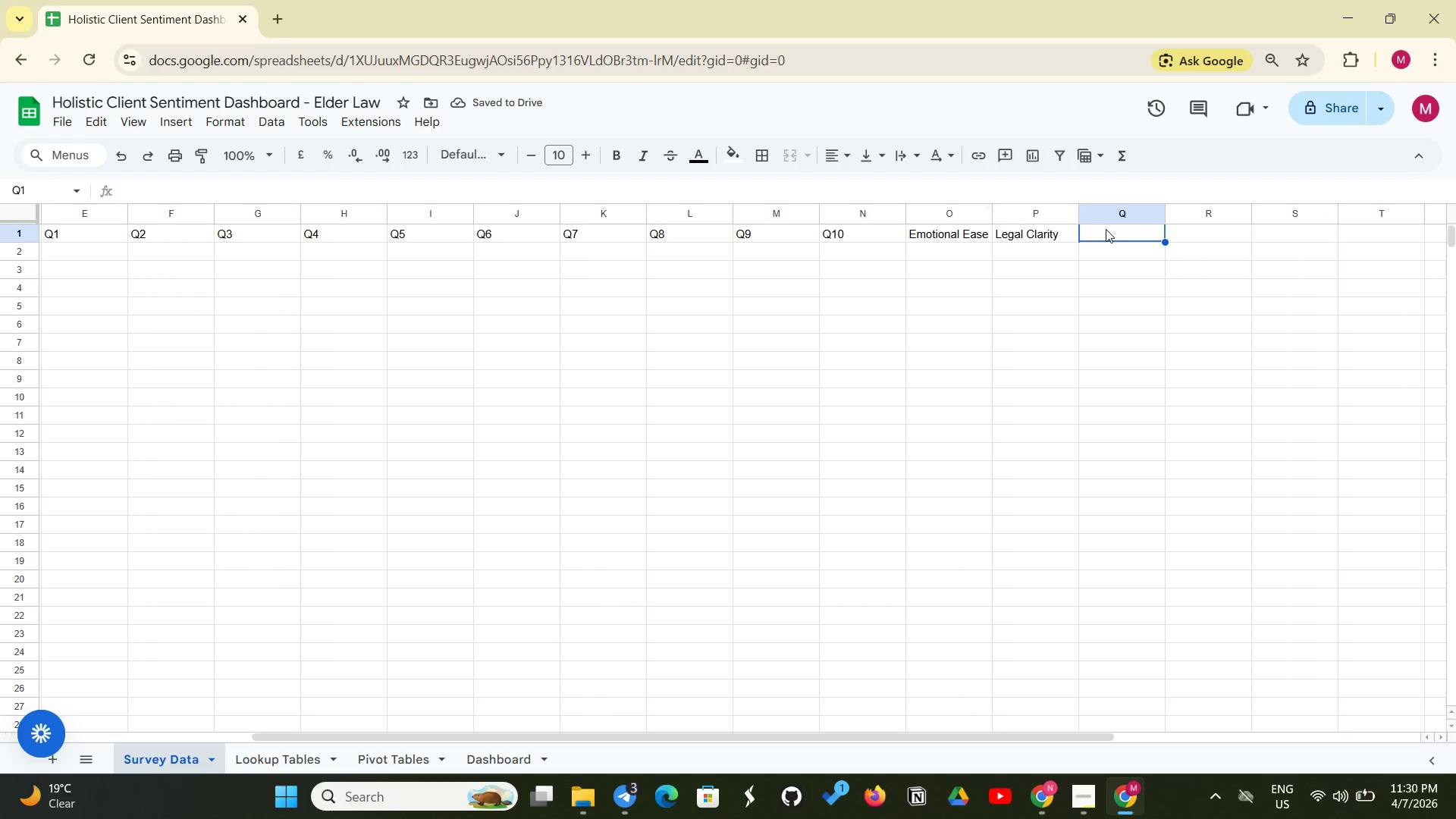 
type(O)
key(Backspace)
type(Peace O)
key(Backspace)
type(of Mind Index)
 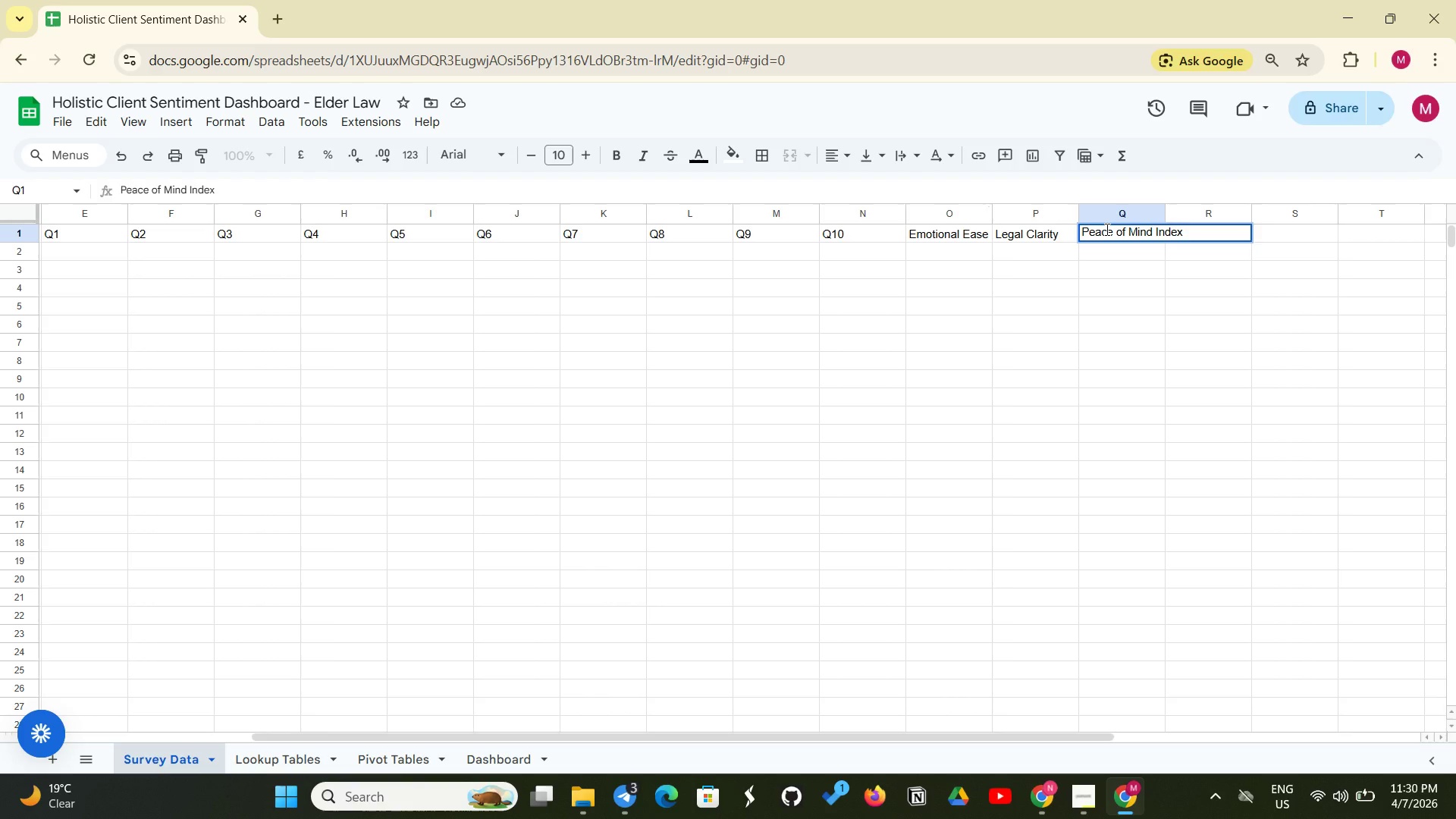 
key(Enter)
 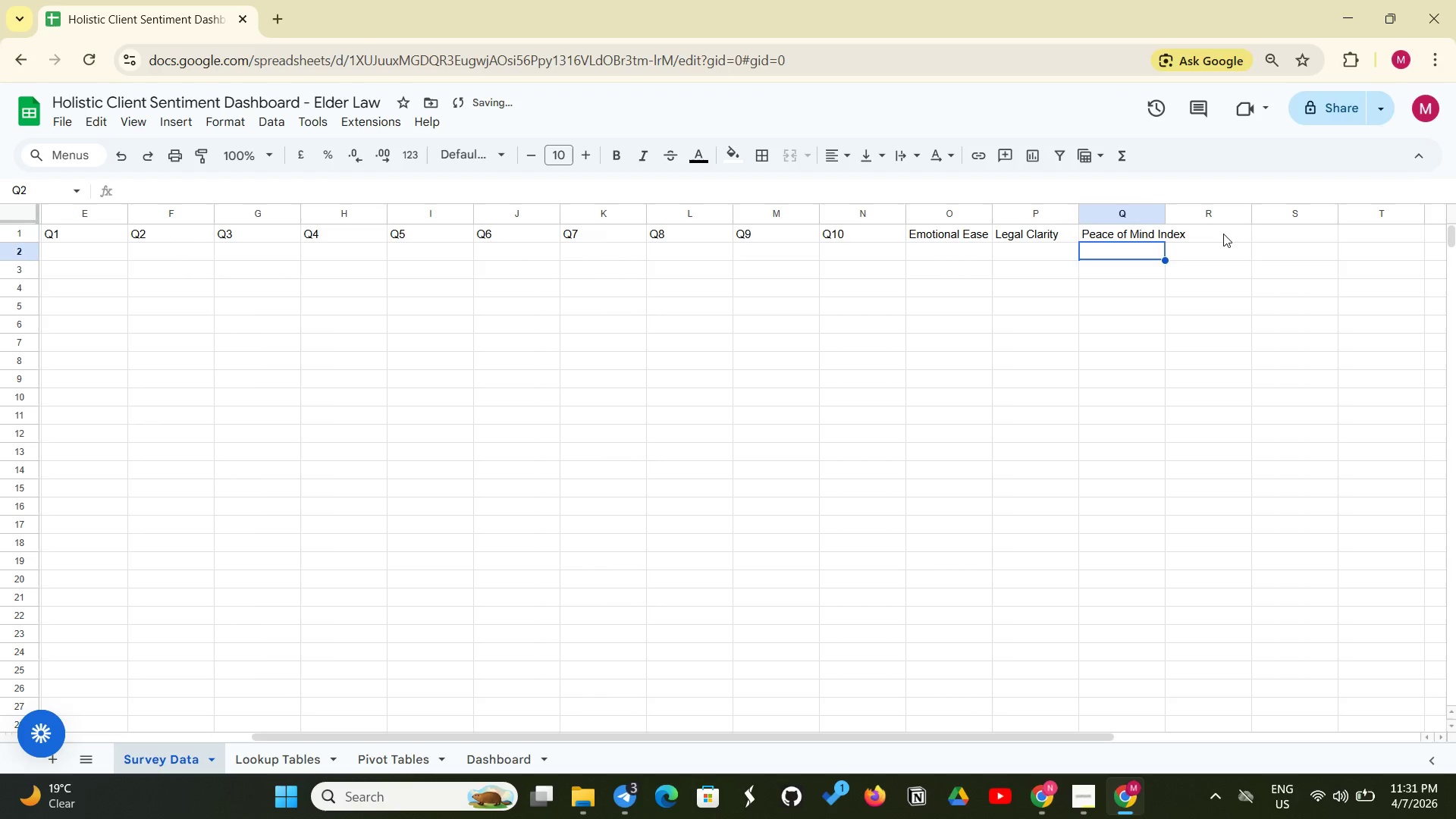 
left_click([1223, 234])
 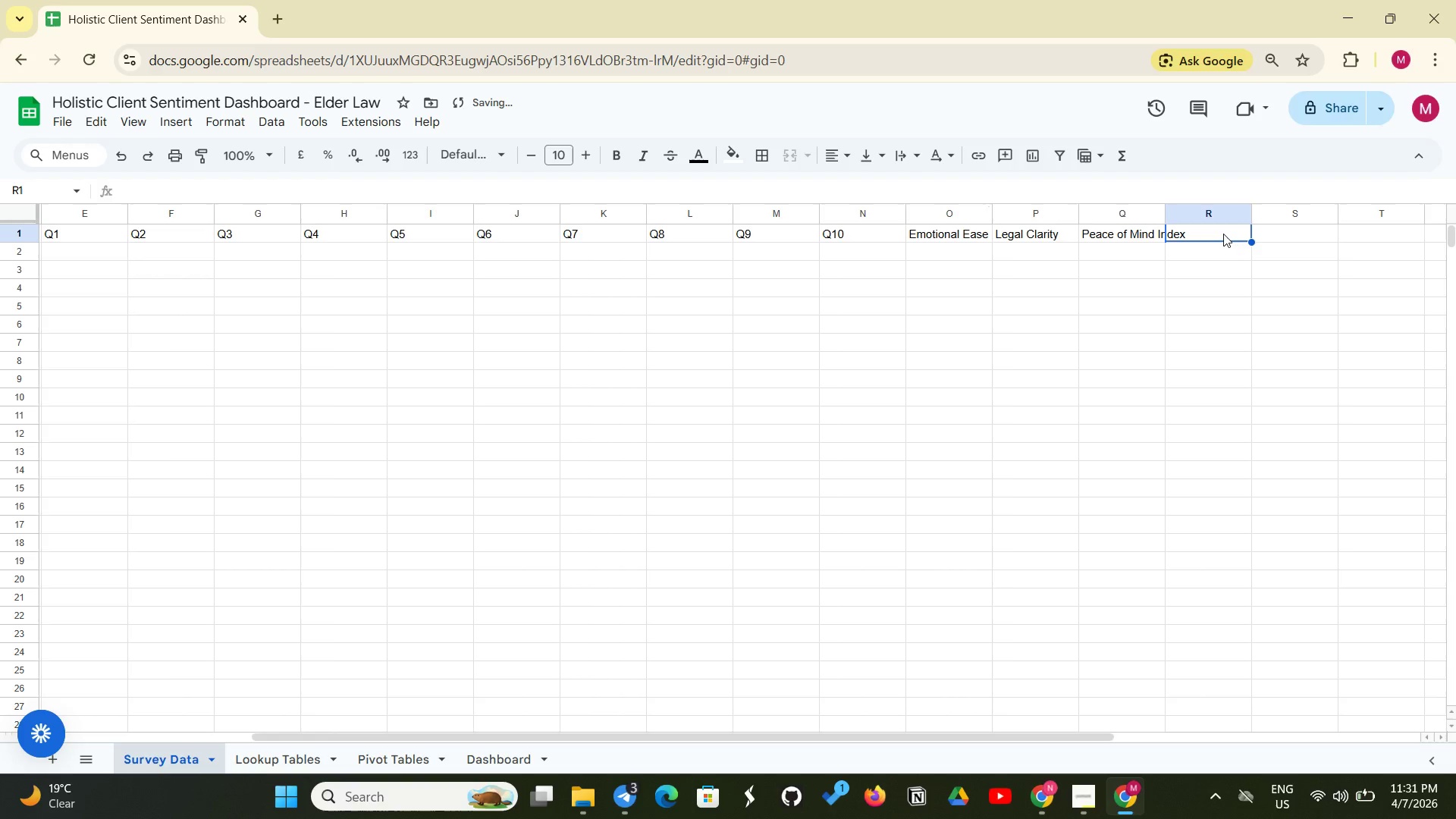 
left_click([1223, 234])
 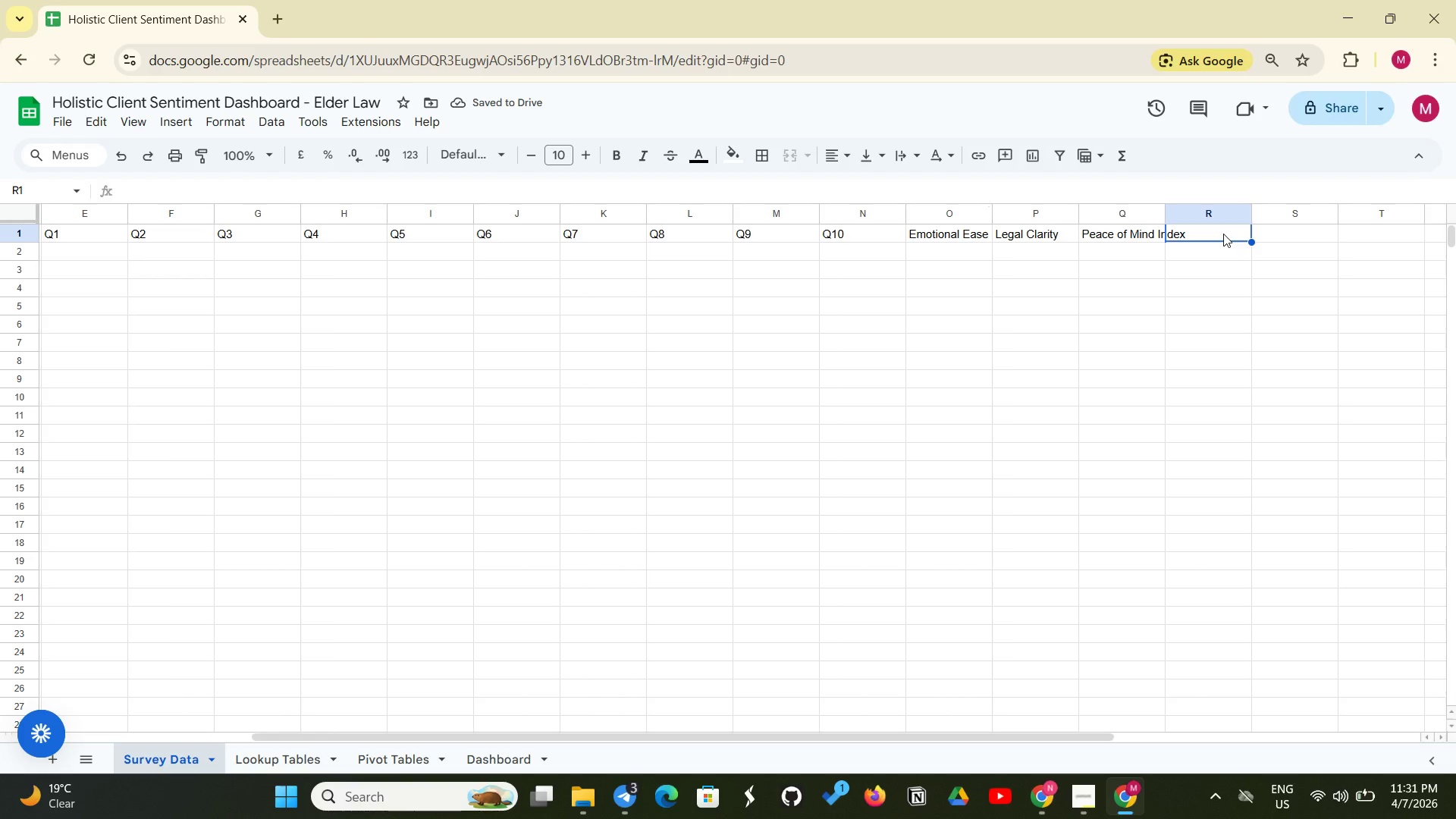 
left_click([1223, 234])
 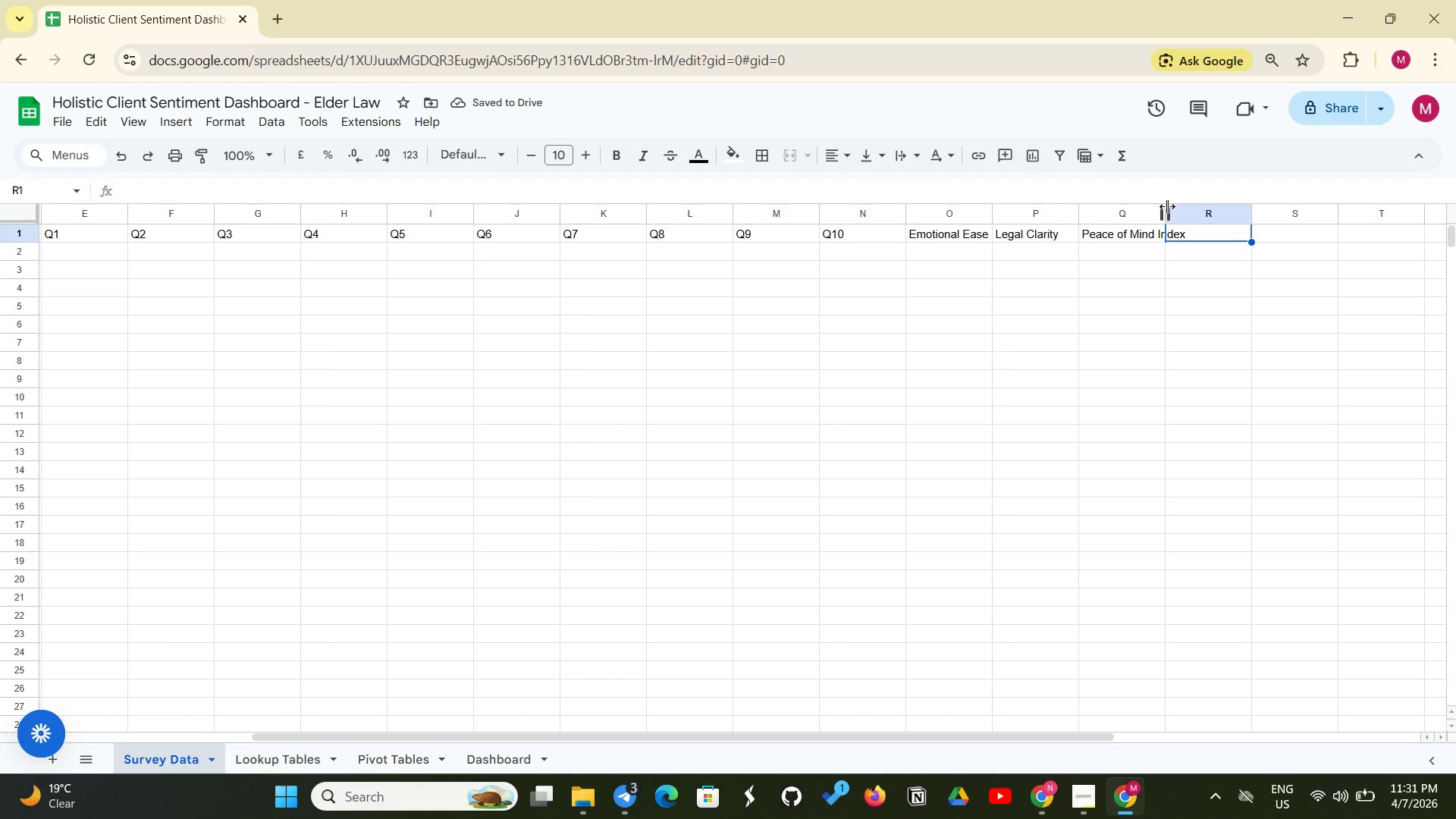 
left_click_drag(start_coordinate=[1167, 206], to_coordinate=[1195, 198])
 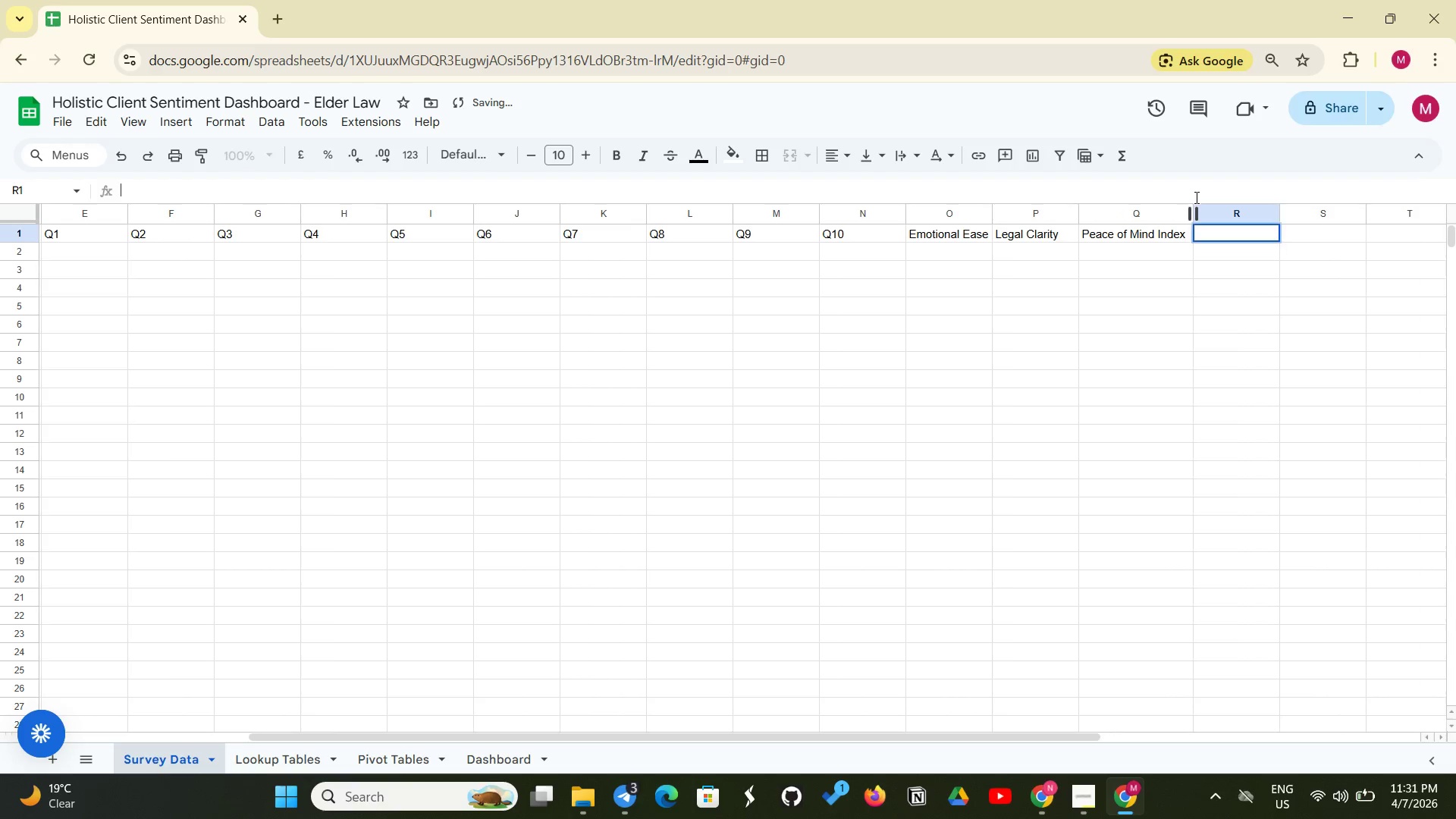 
left_click([1195, 197])
 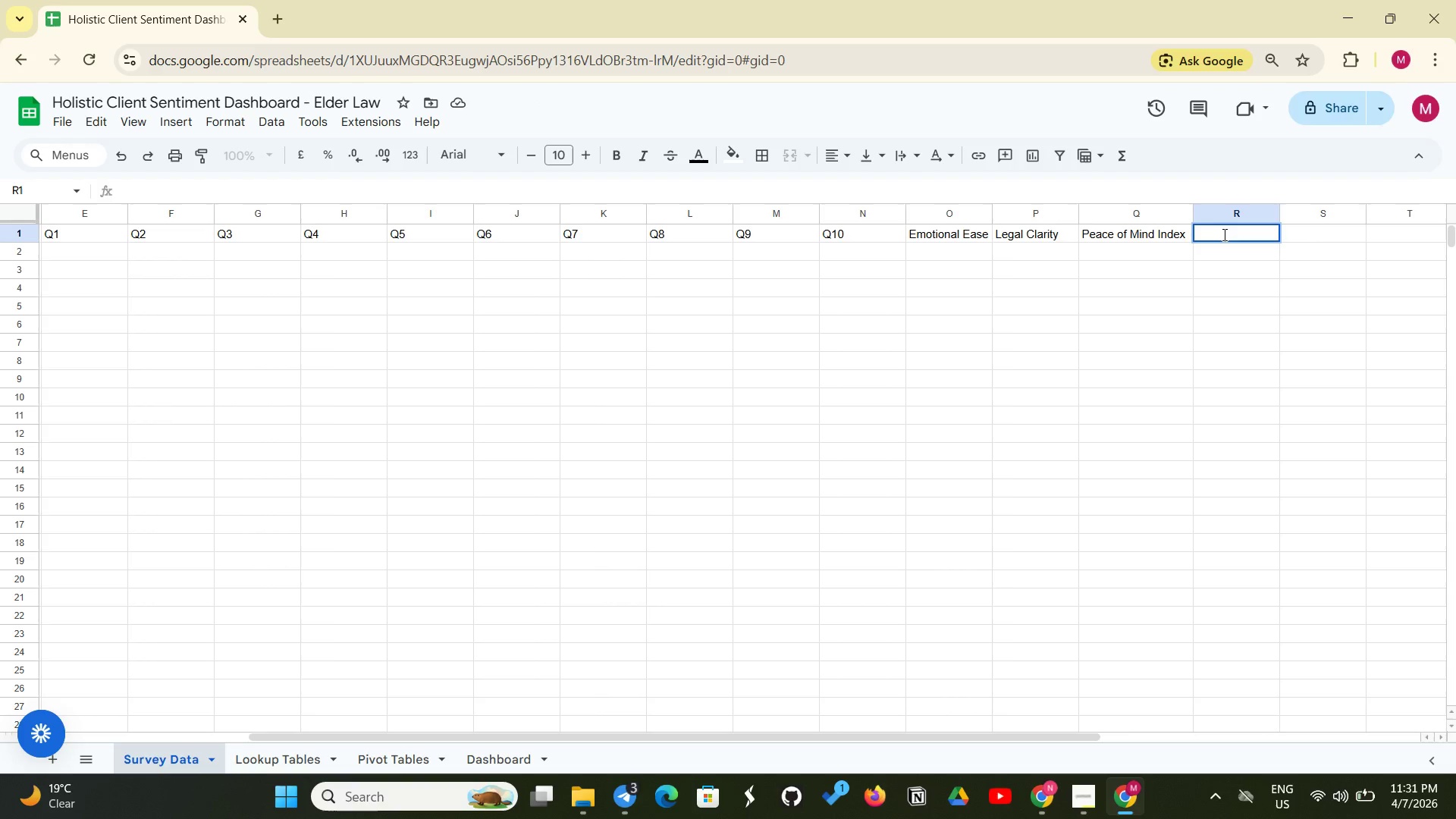 
wait(8.02)
 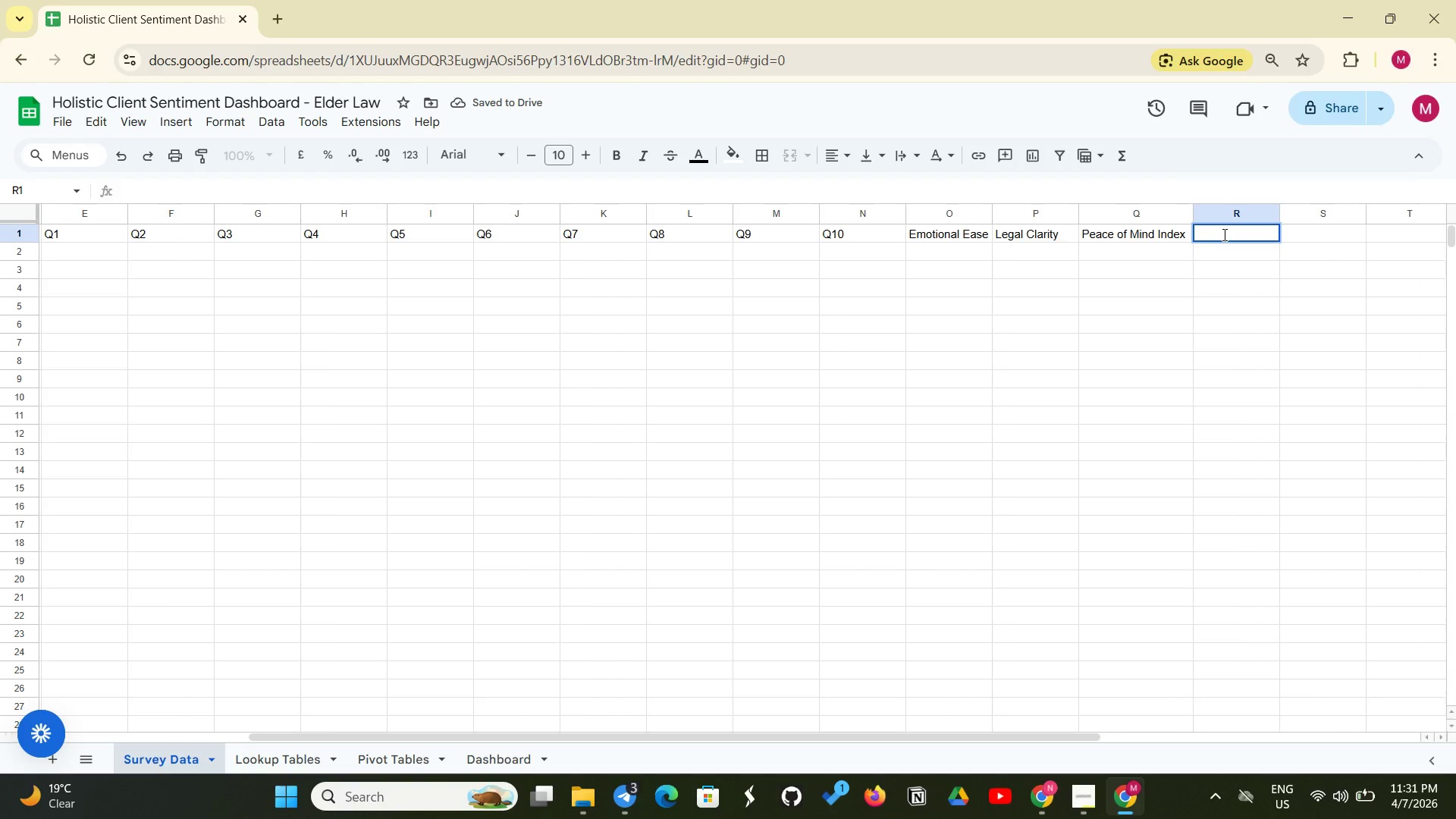 
type(Client Comments)
 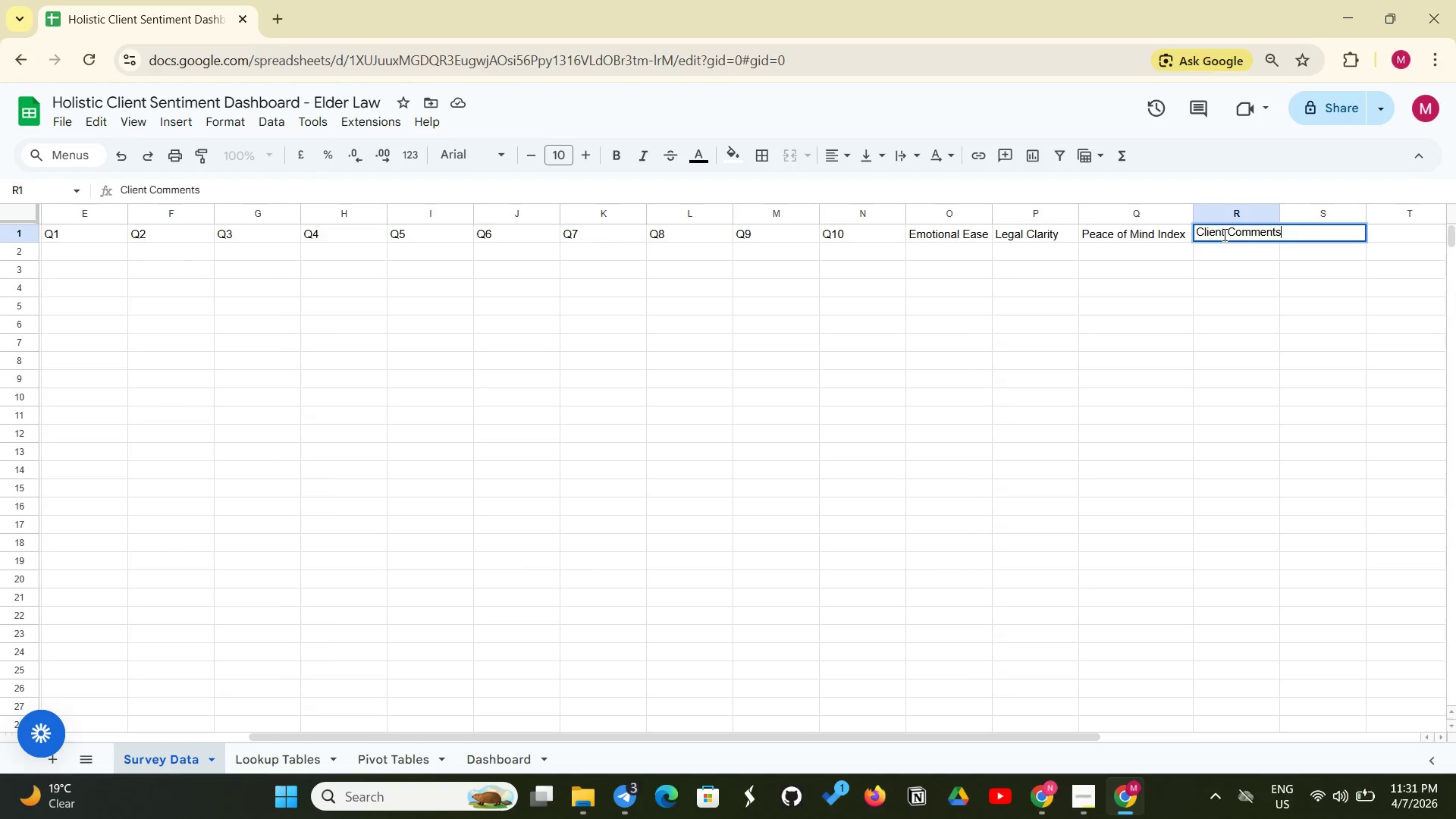 
key(Enter)
 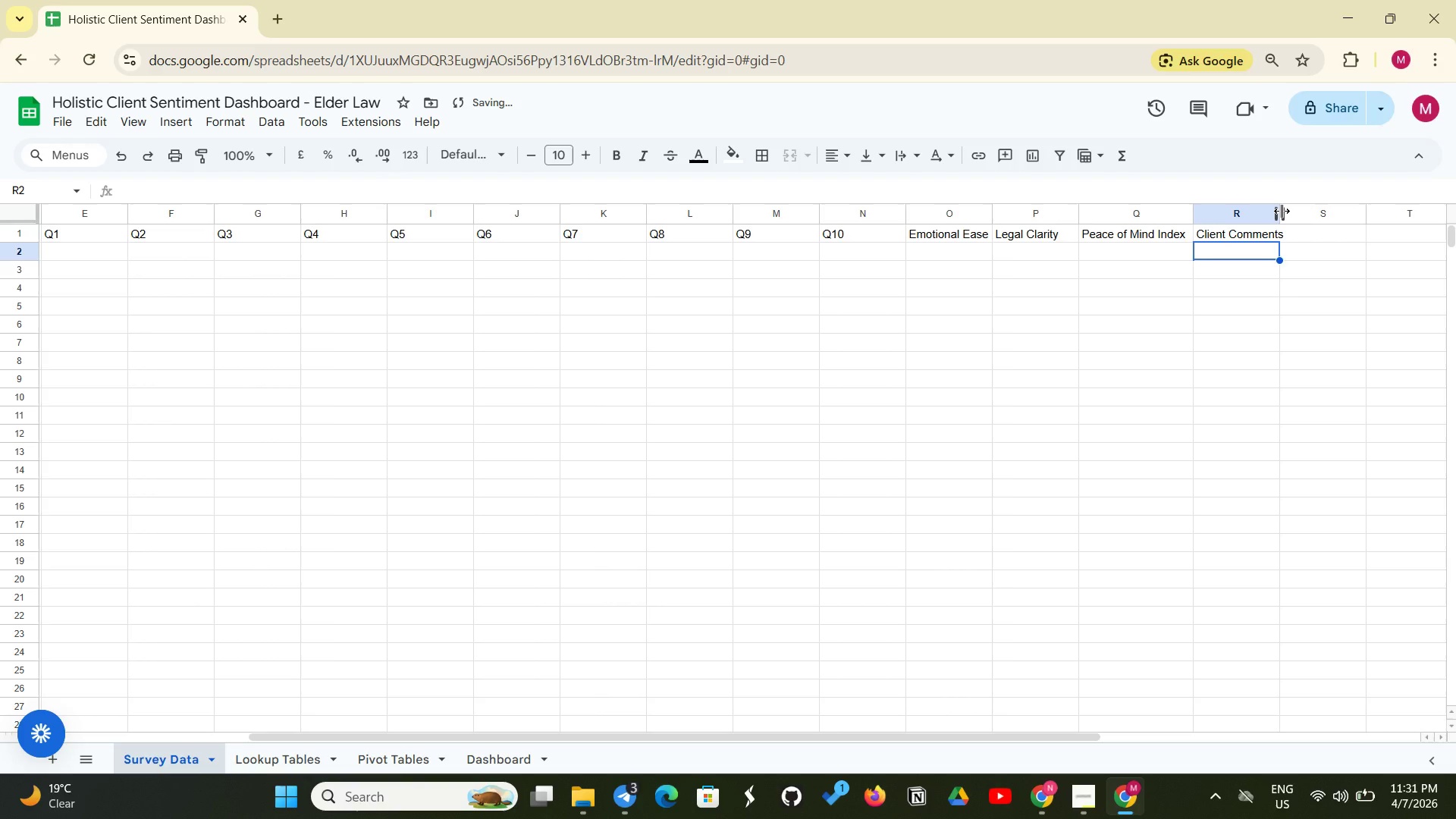 
left_click_drag(start_coordinate=[1282, 211], to_coordinate=[1293, 209])
 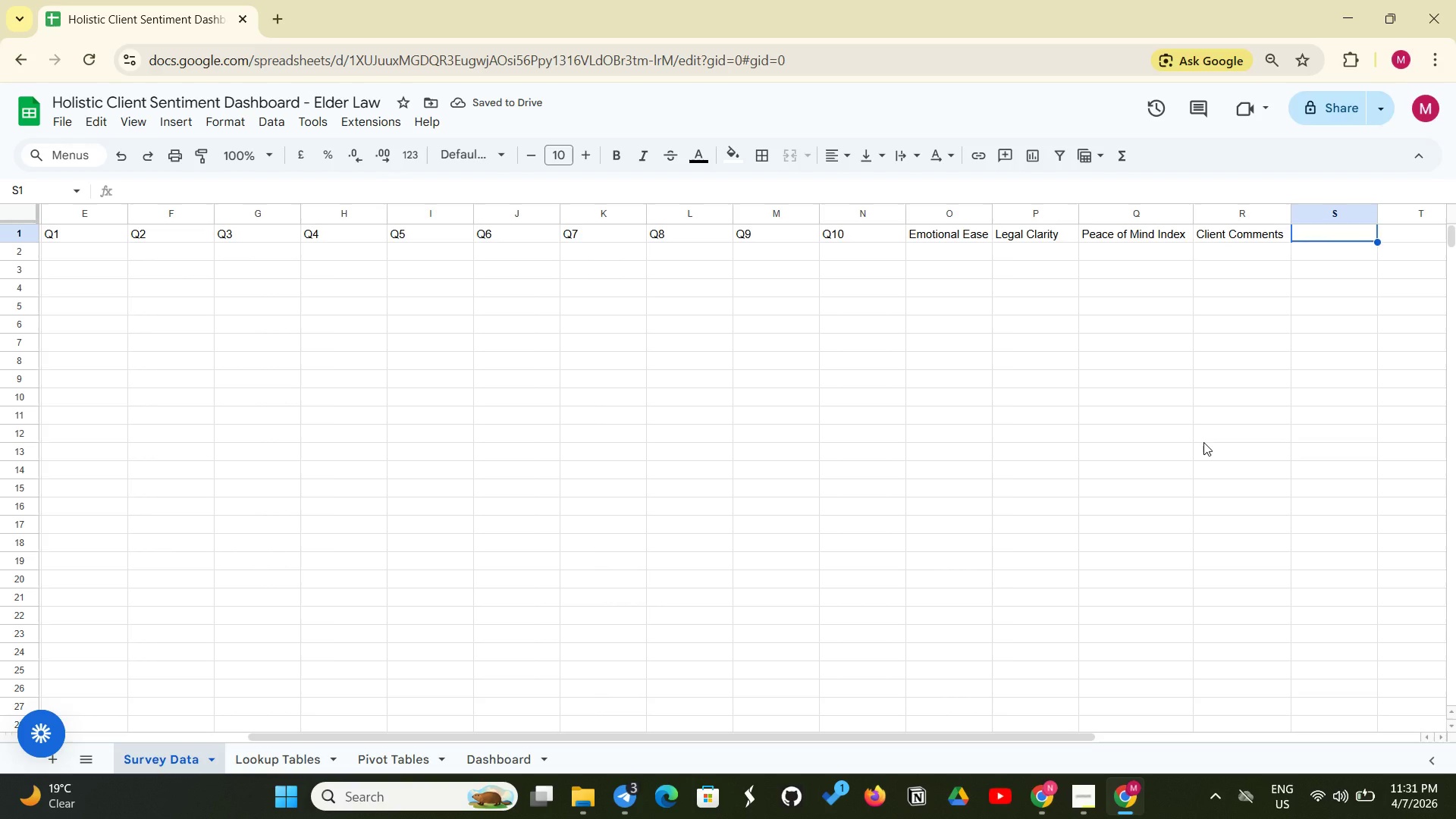 
type(Sentiment Flag)
 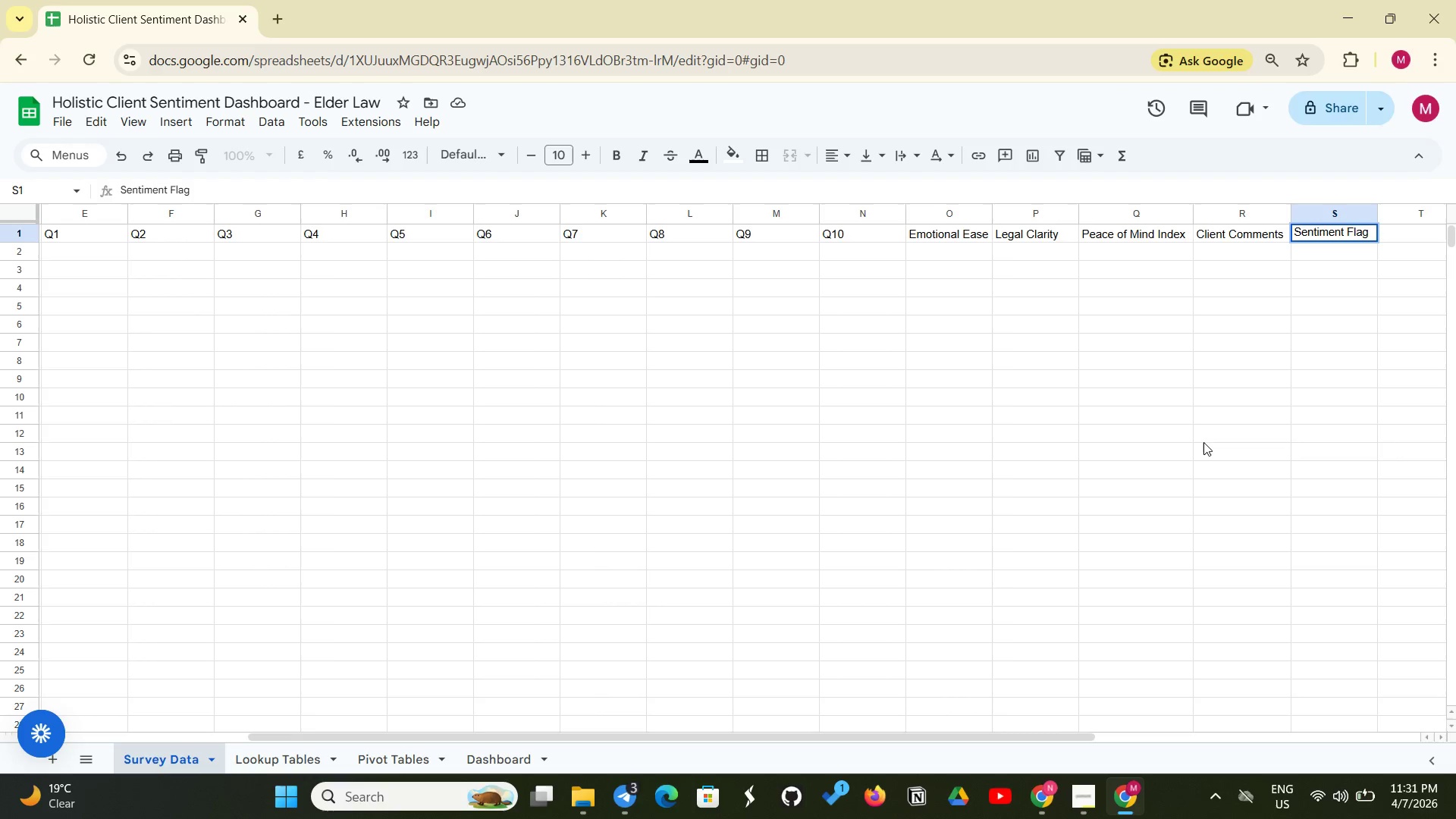 
wait(15.48)
 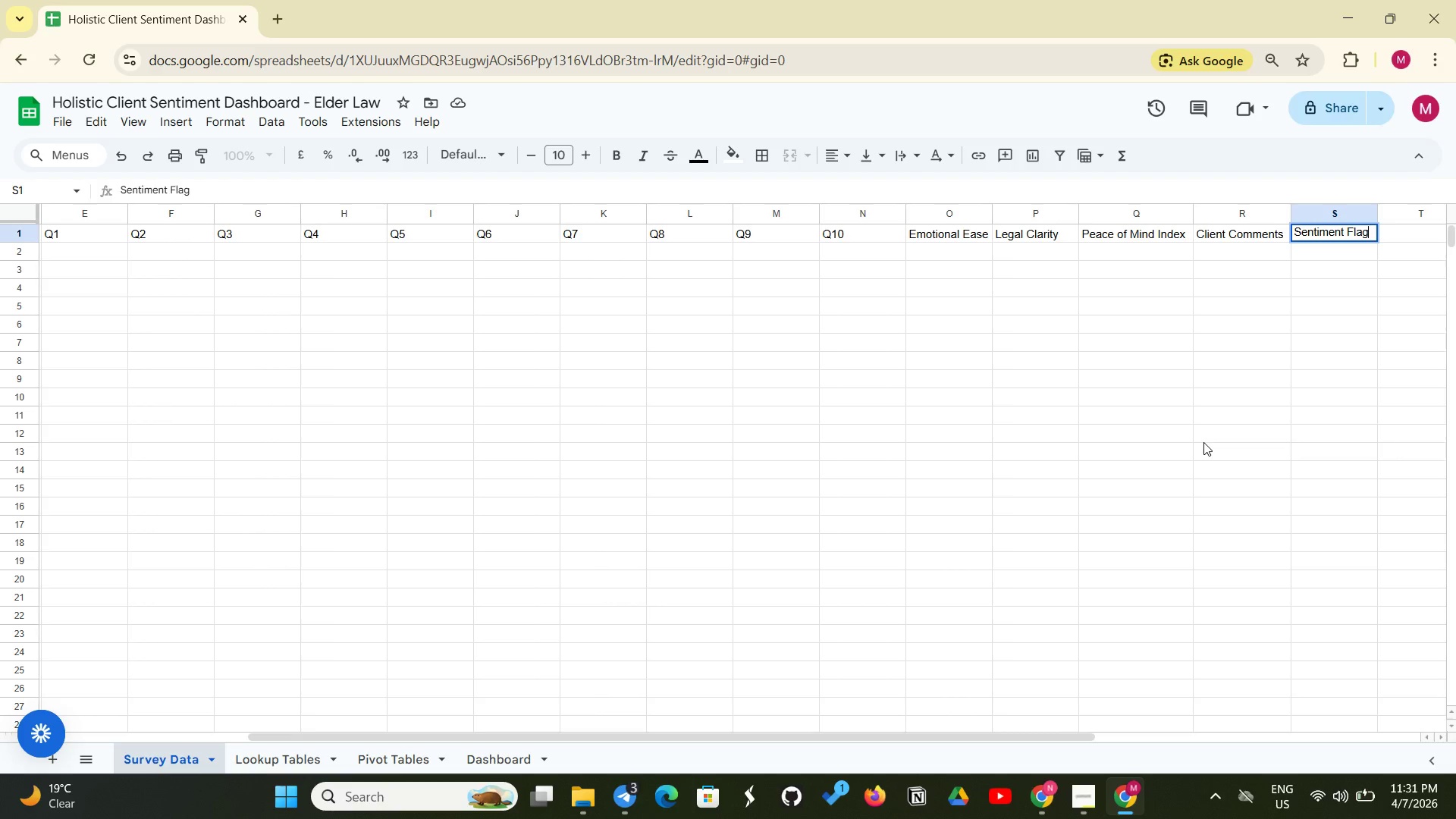 
left_click([99, 259])
 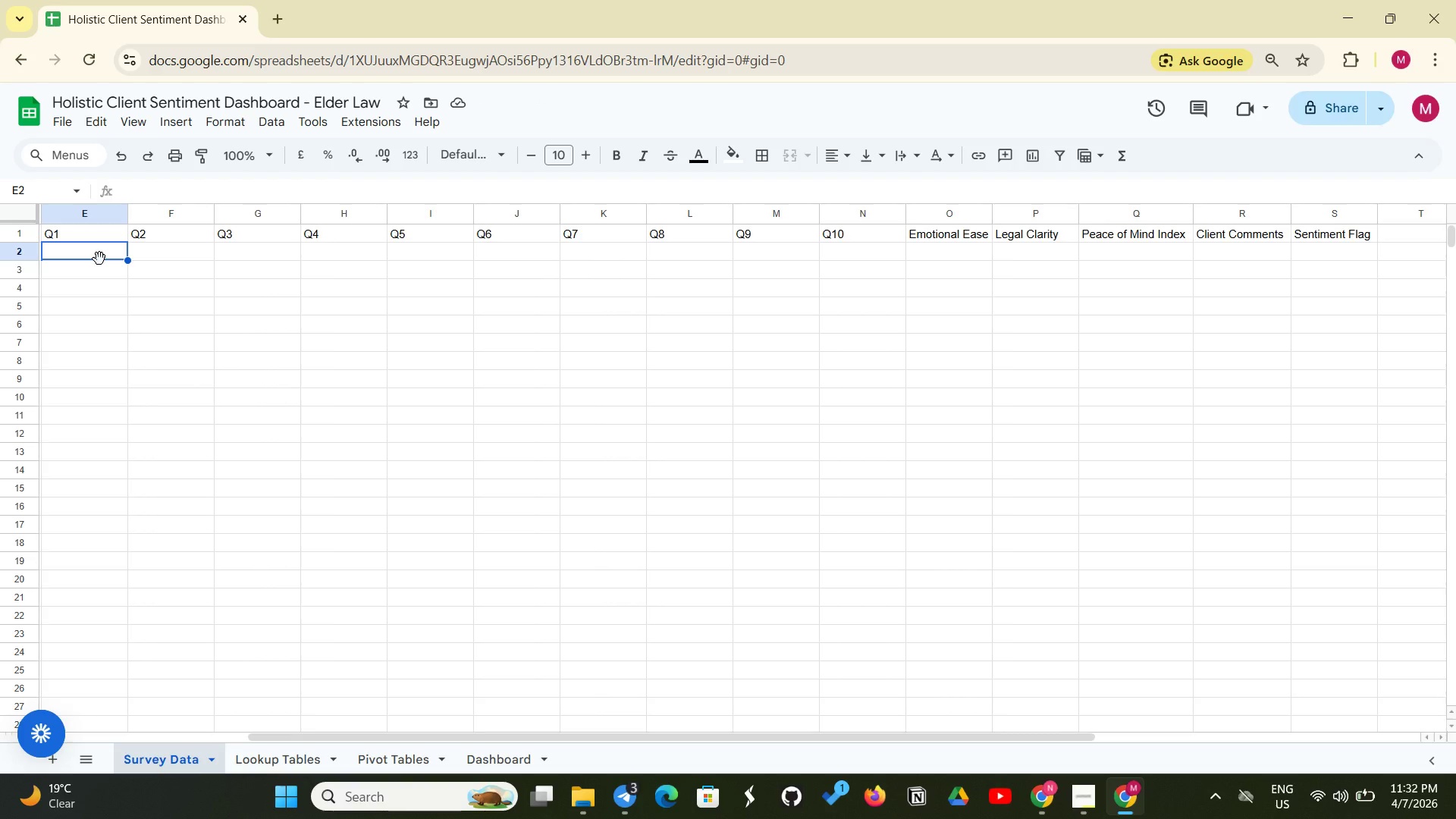 
wait(12.94)
 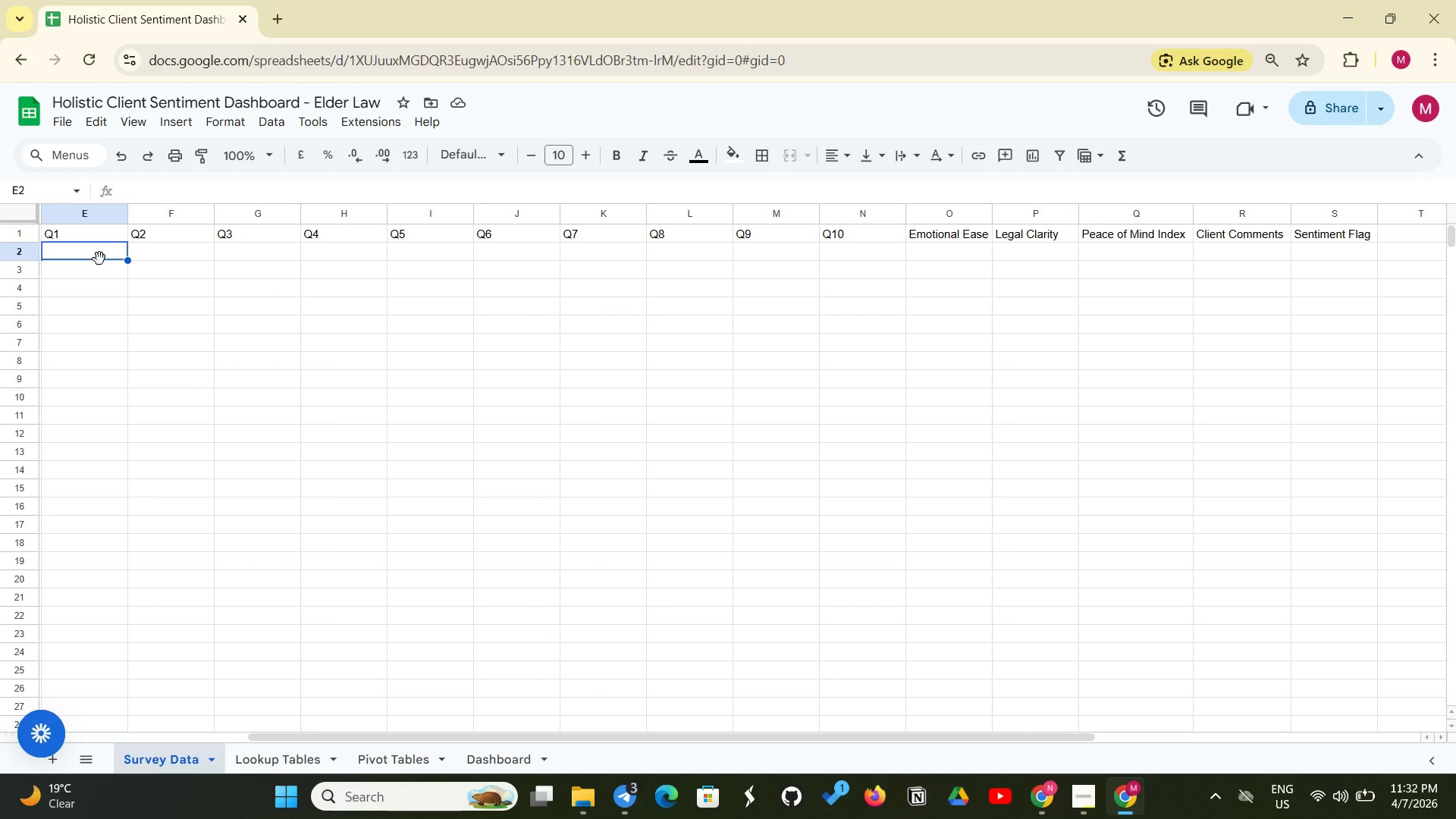 
type(The Att)
key(Backspace)
key(Backspace)
key(Backspace)
type(attorney explained legal terms )
 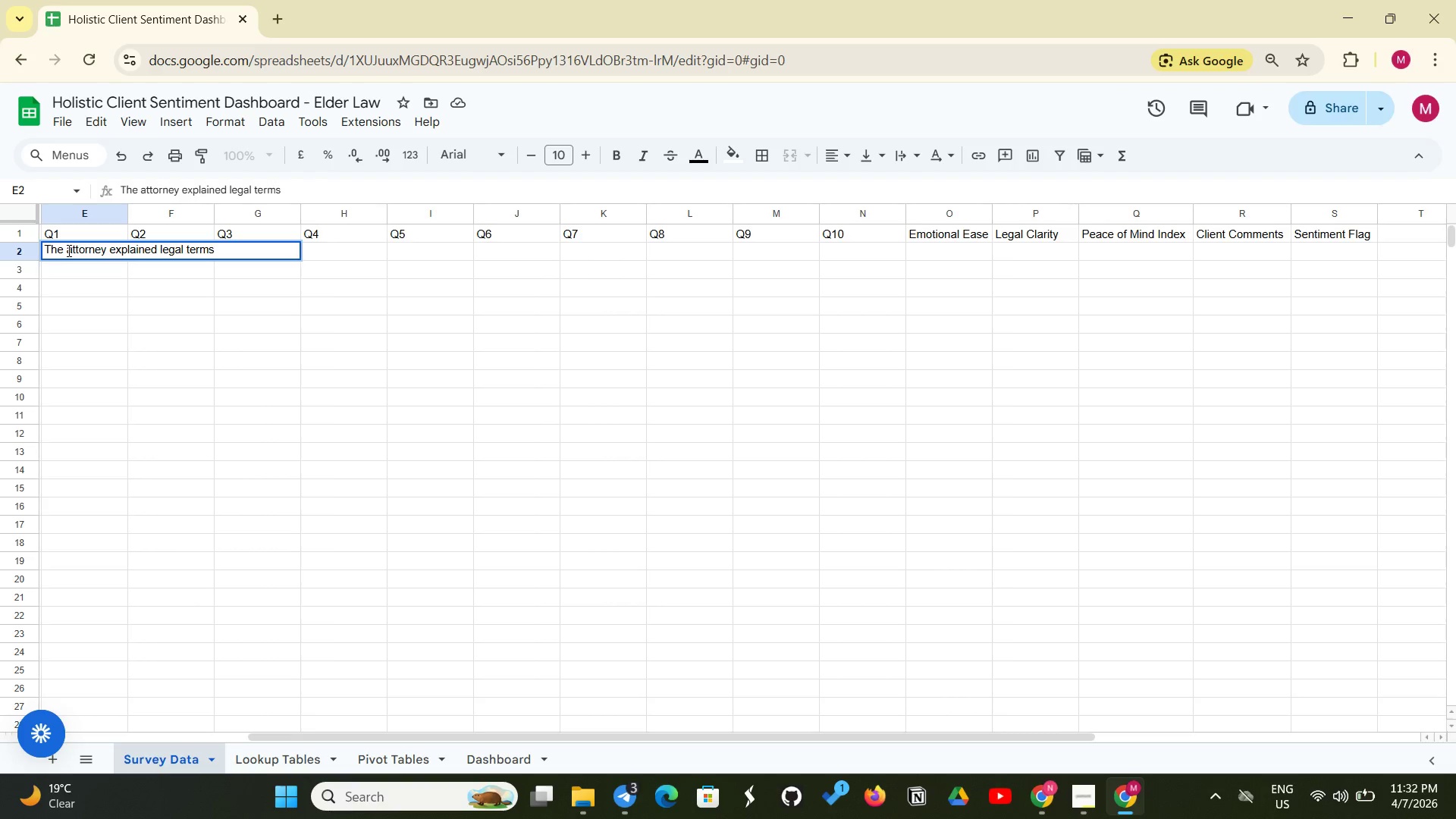 
hold_key(key=ShiftLeft, duration=0.69)
 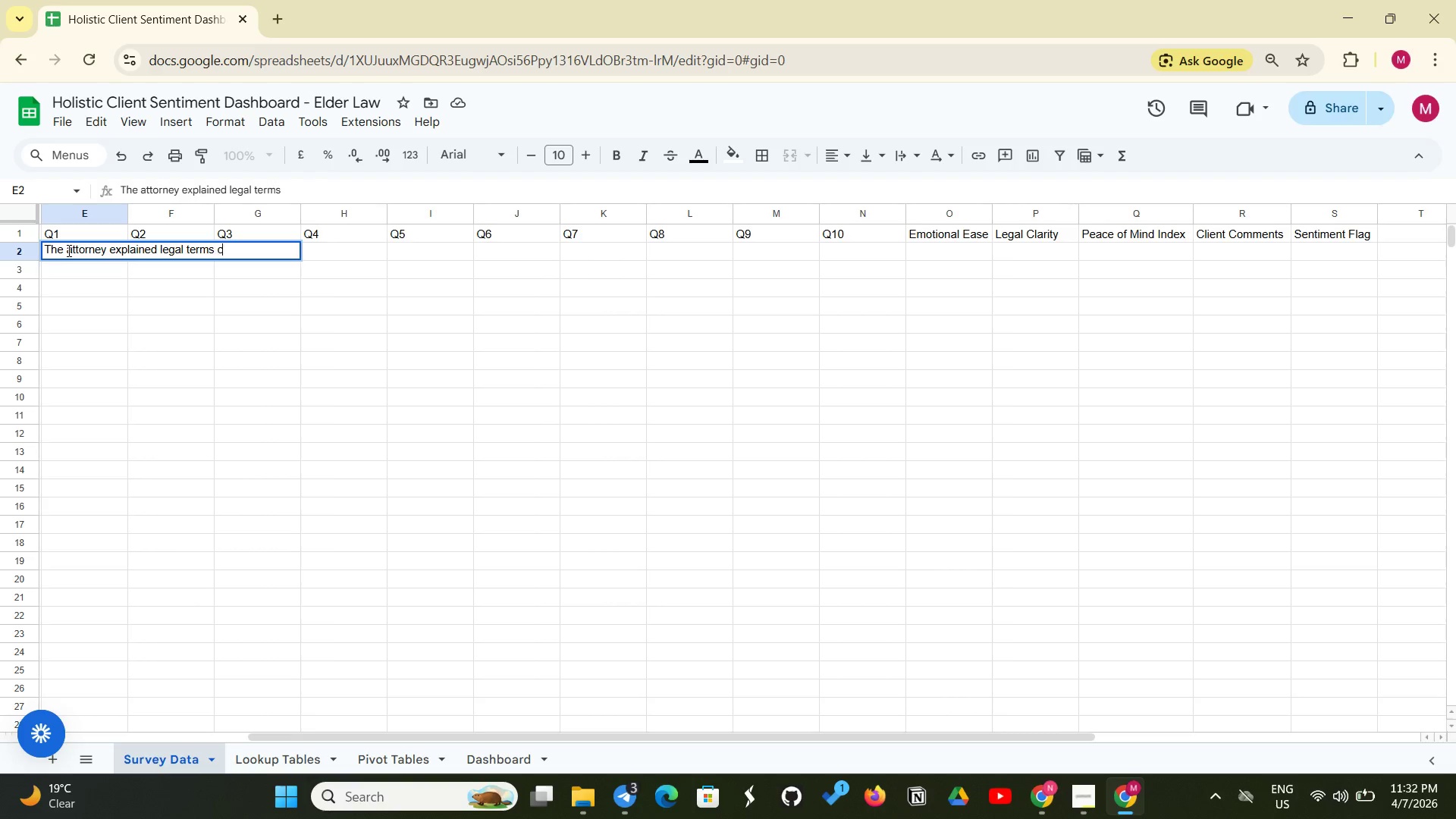 
type(clearly)
 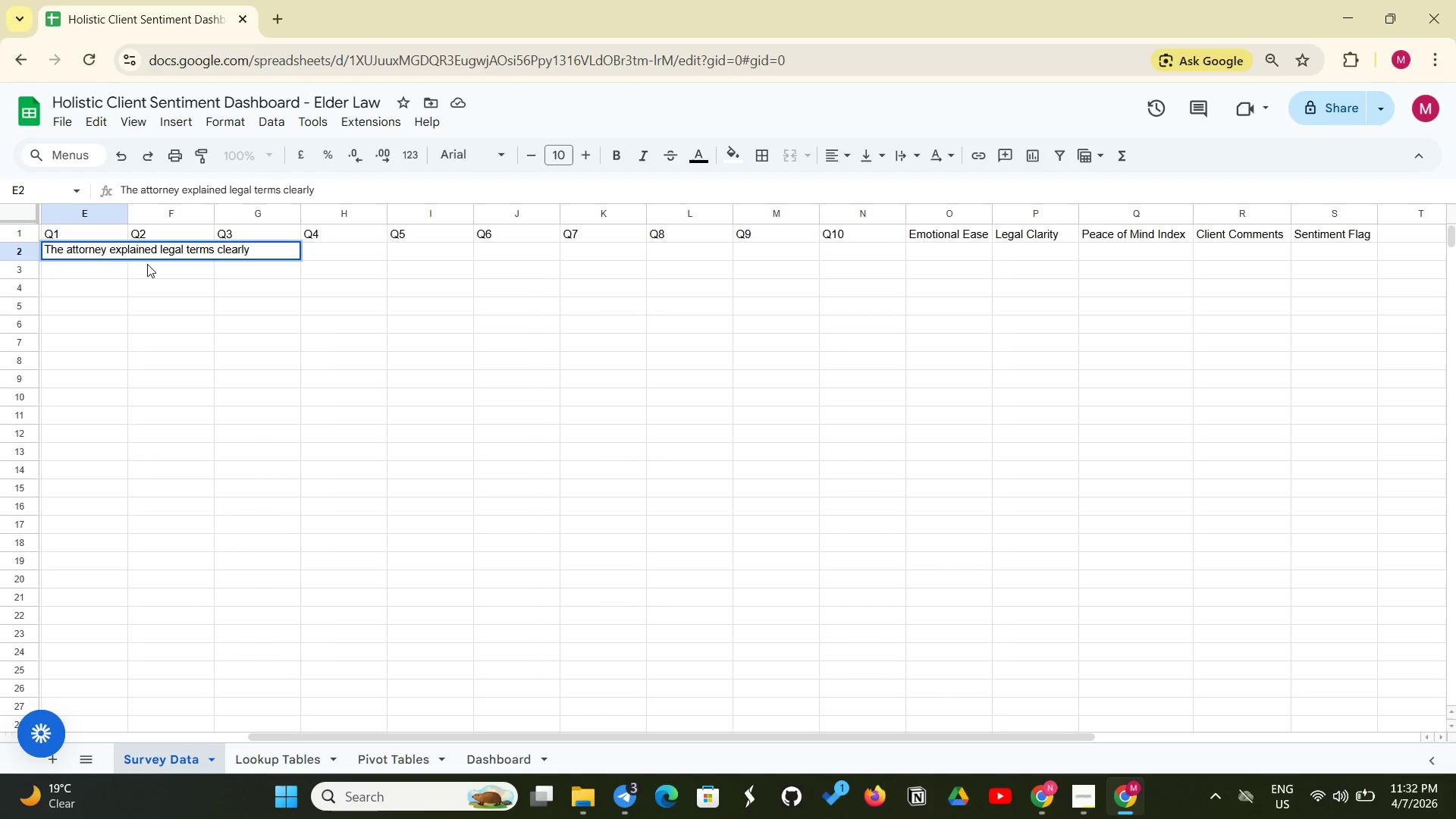 
wait(5.31)
 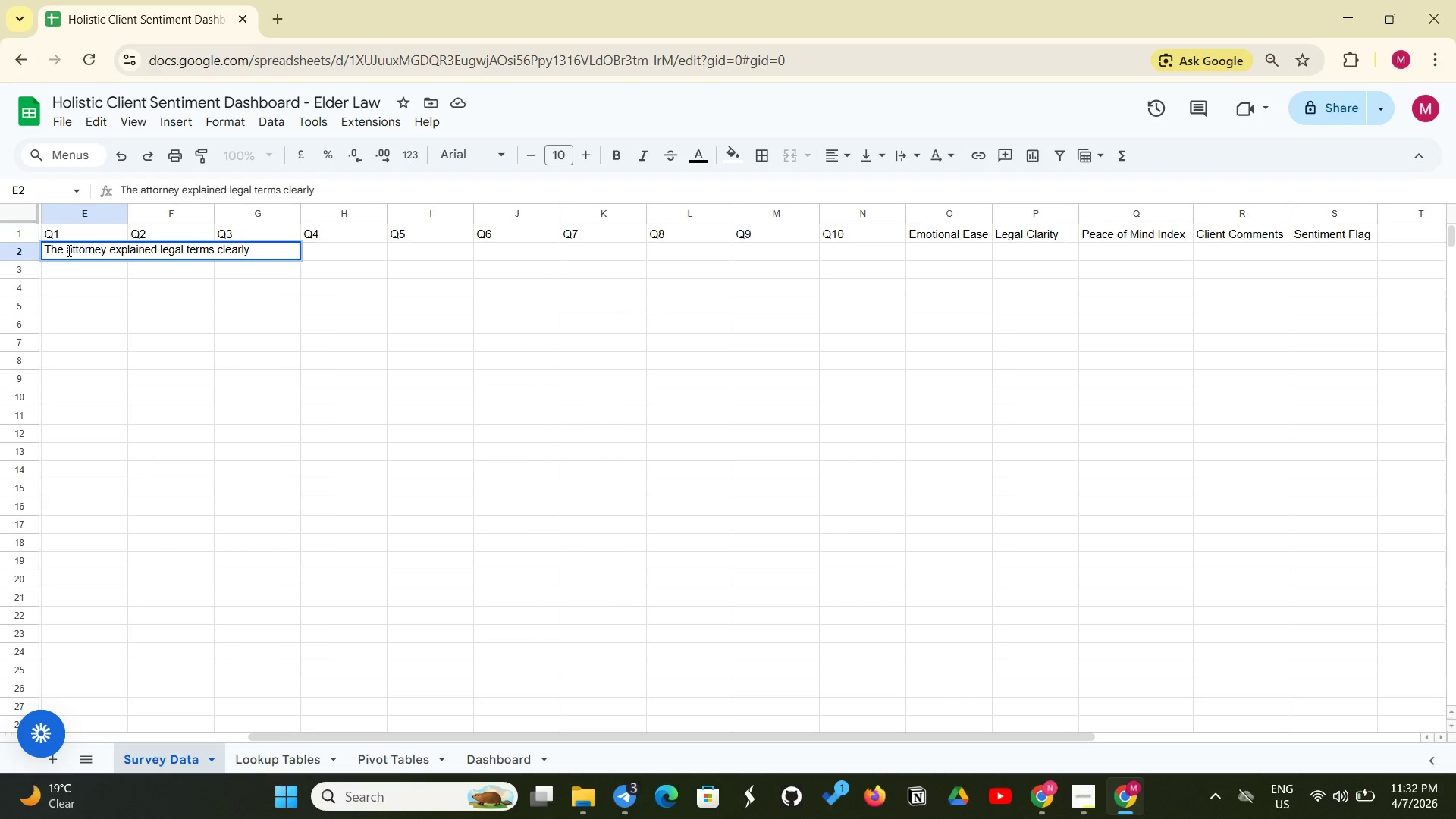 
left_click_drag(start_coordinate=[126, 208], to_coordinate=[257, 201])
 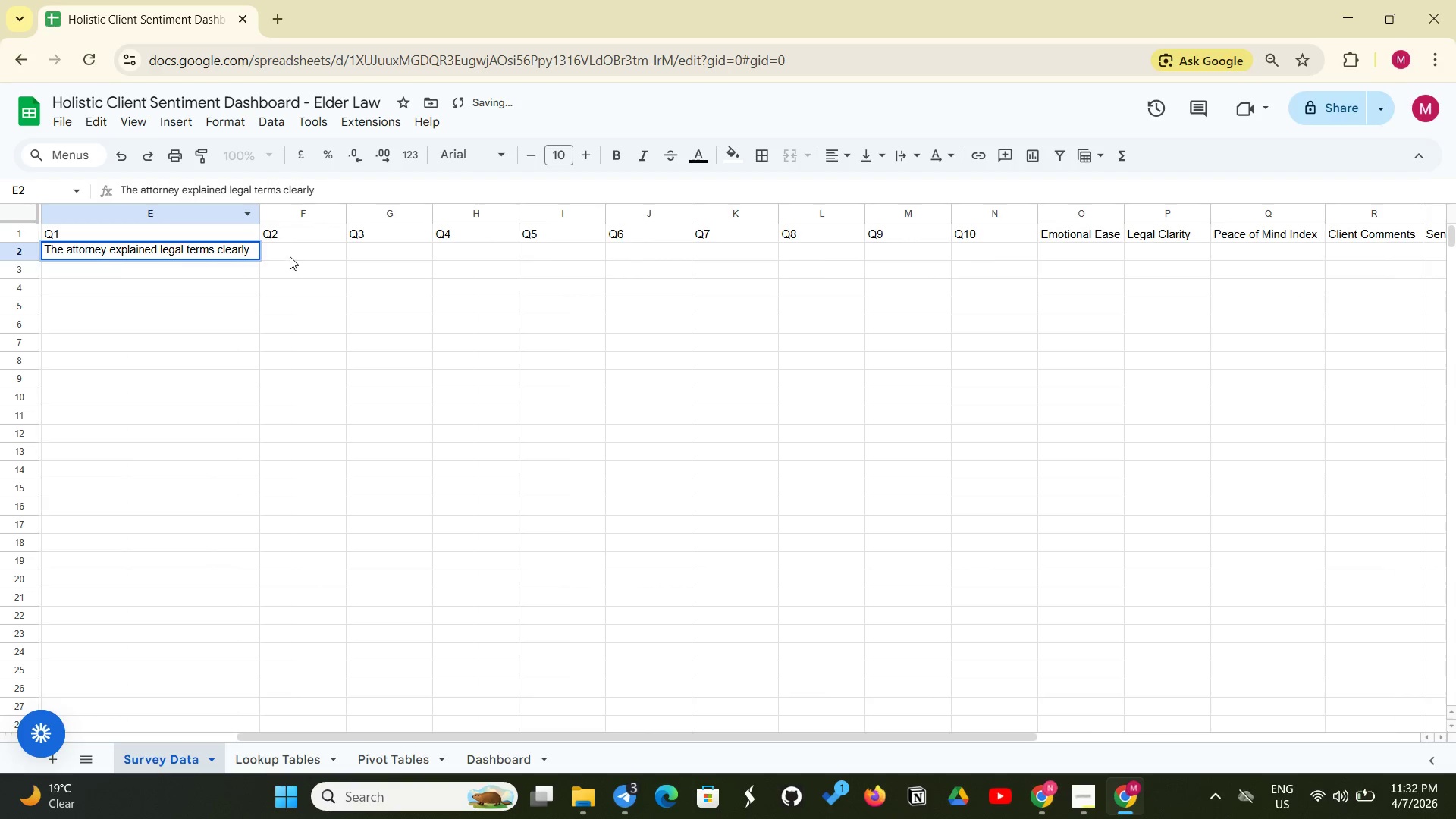 
left_click([295, 252])
 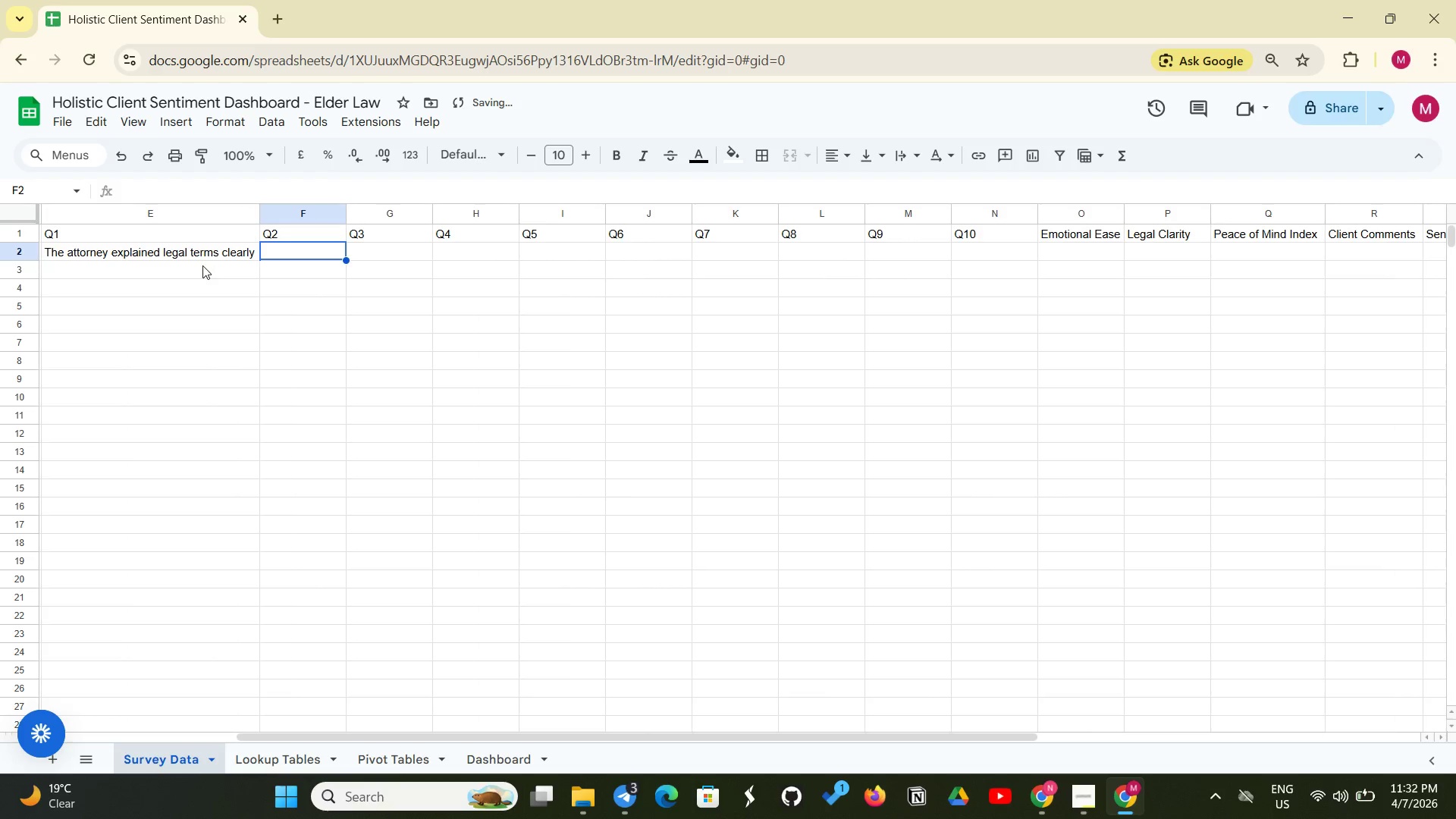 
left_click([215, 254])
 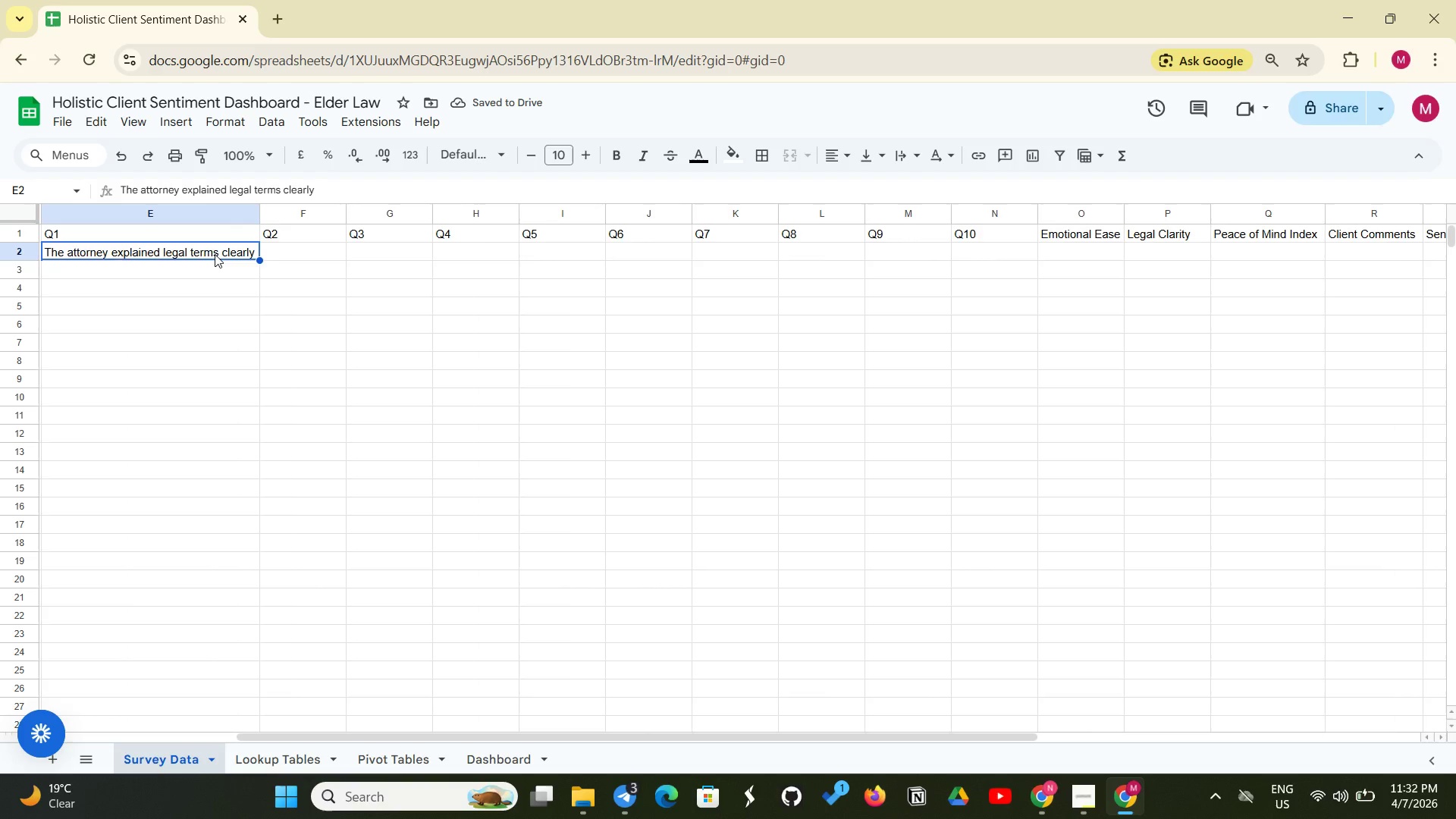 
key(Enter)
 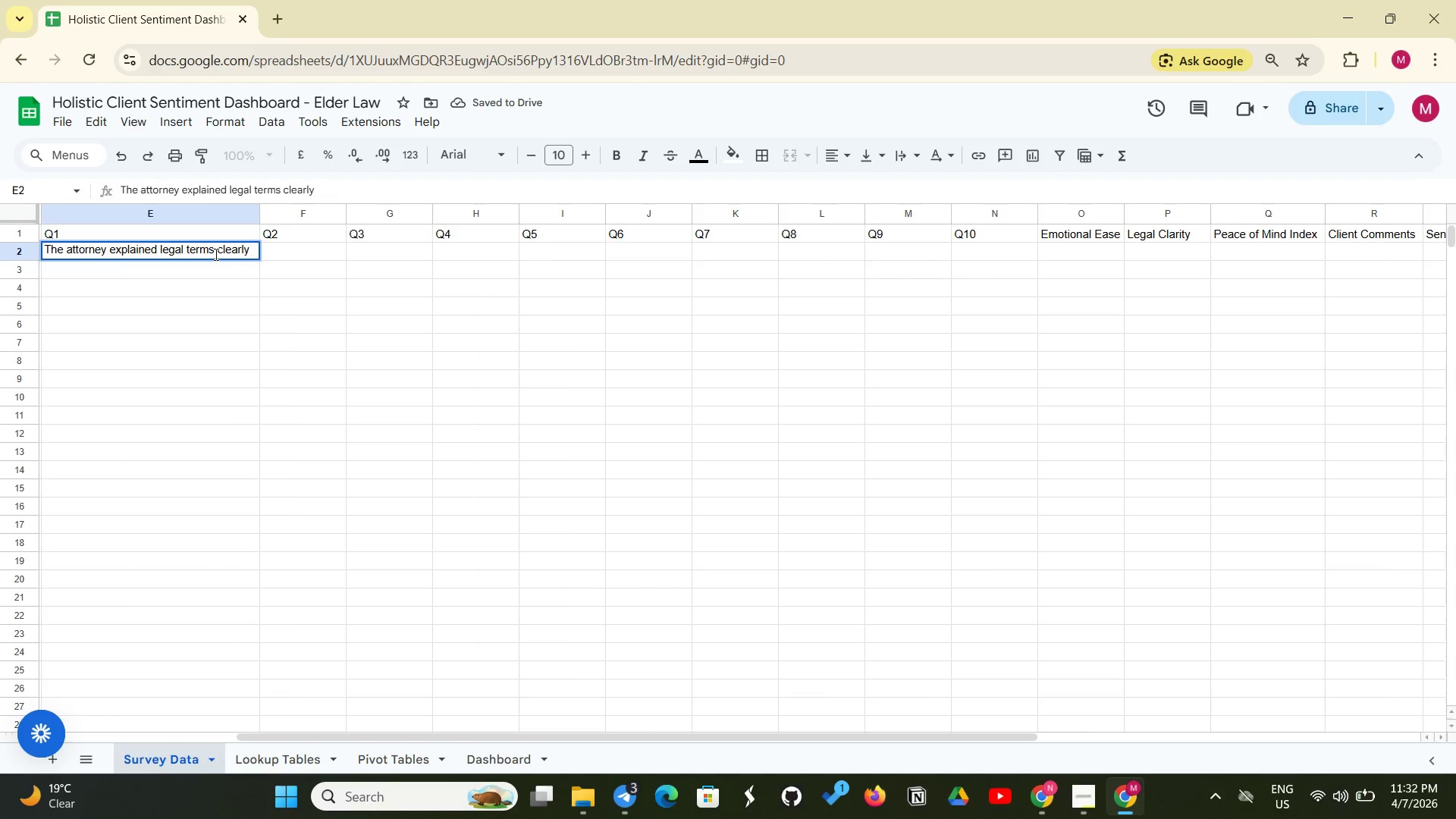 
scroll: coordinate [215, 254], scroll_direction: up, amount: 1.0
 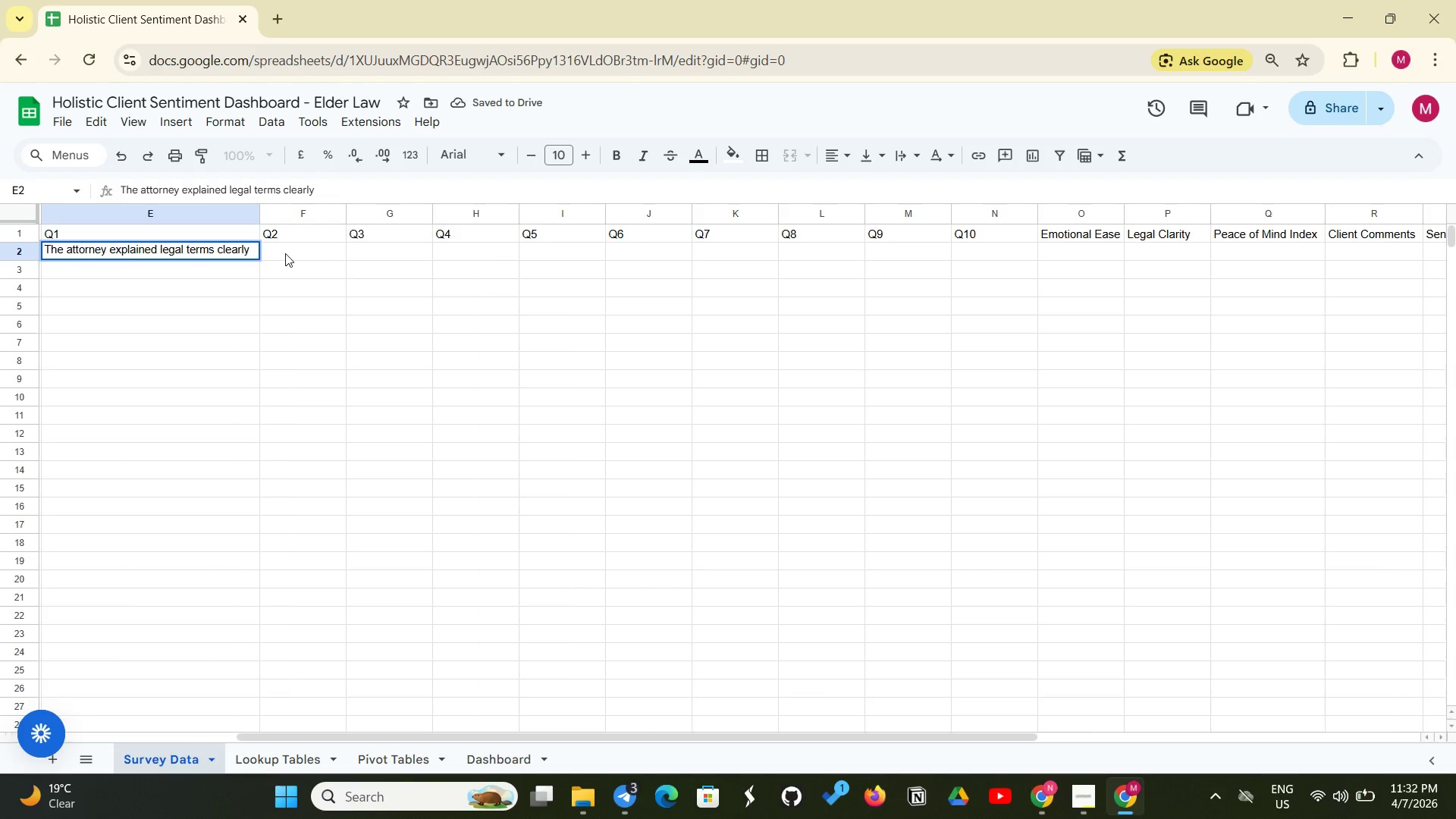 
left_click([288, 252])
 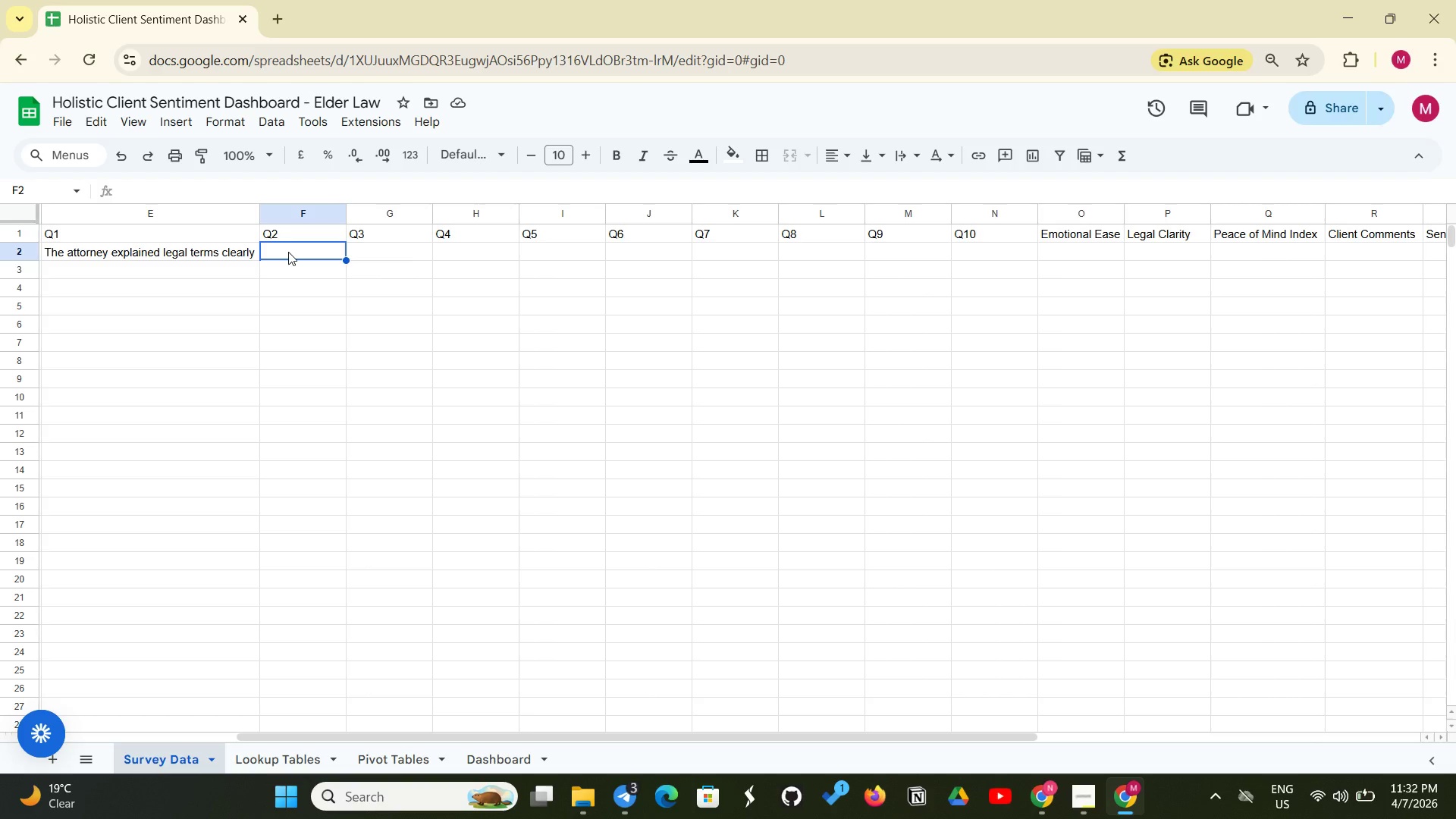 
hold_key(key=ShiftLeft, duration=0.31)
 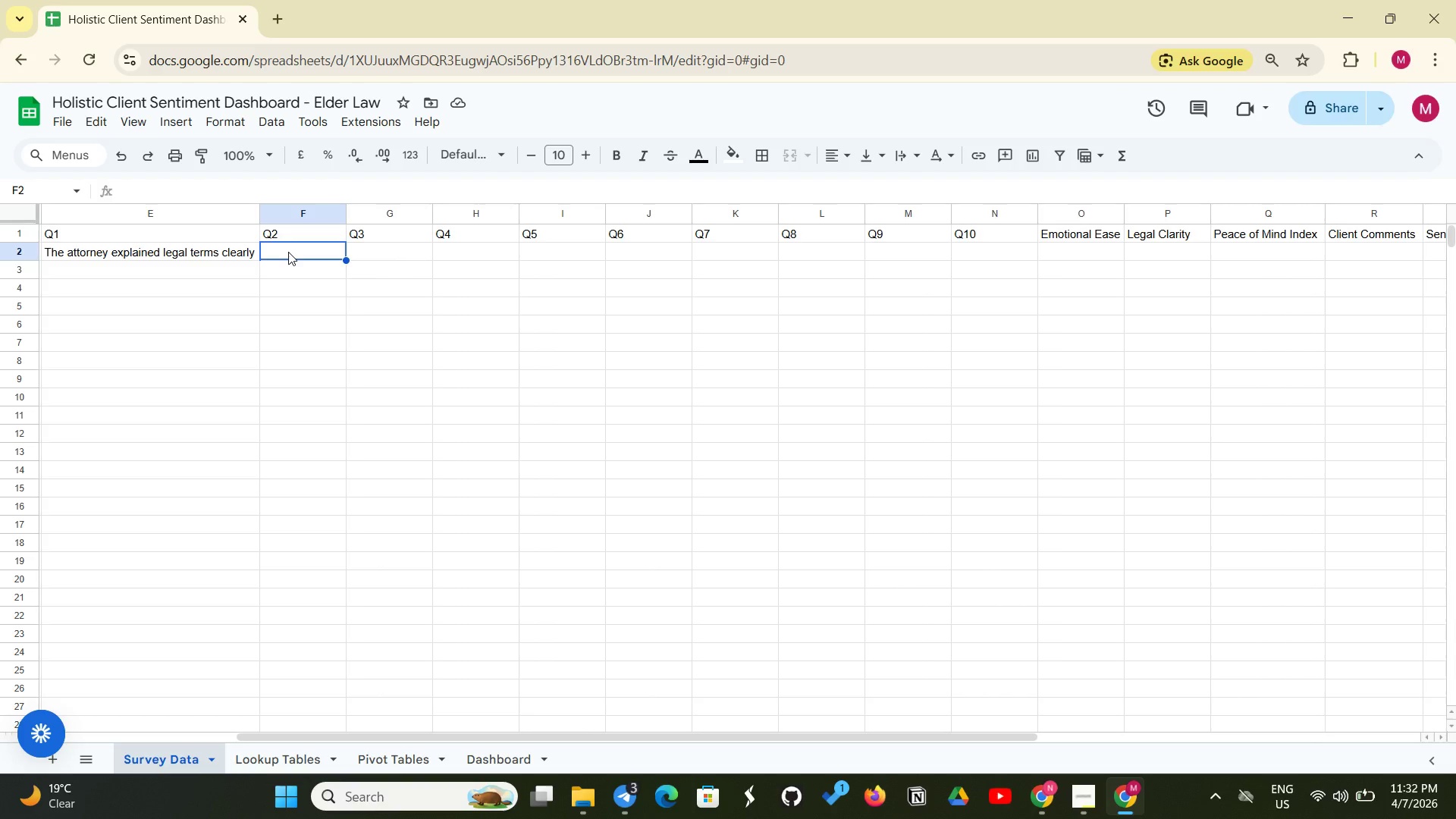 
type(I felt the attorny )
key(Backspace)
key(Backspace)
type(ey genuinely cared about my situation)
 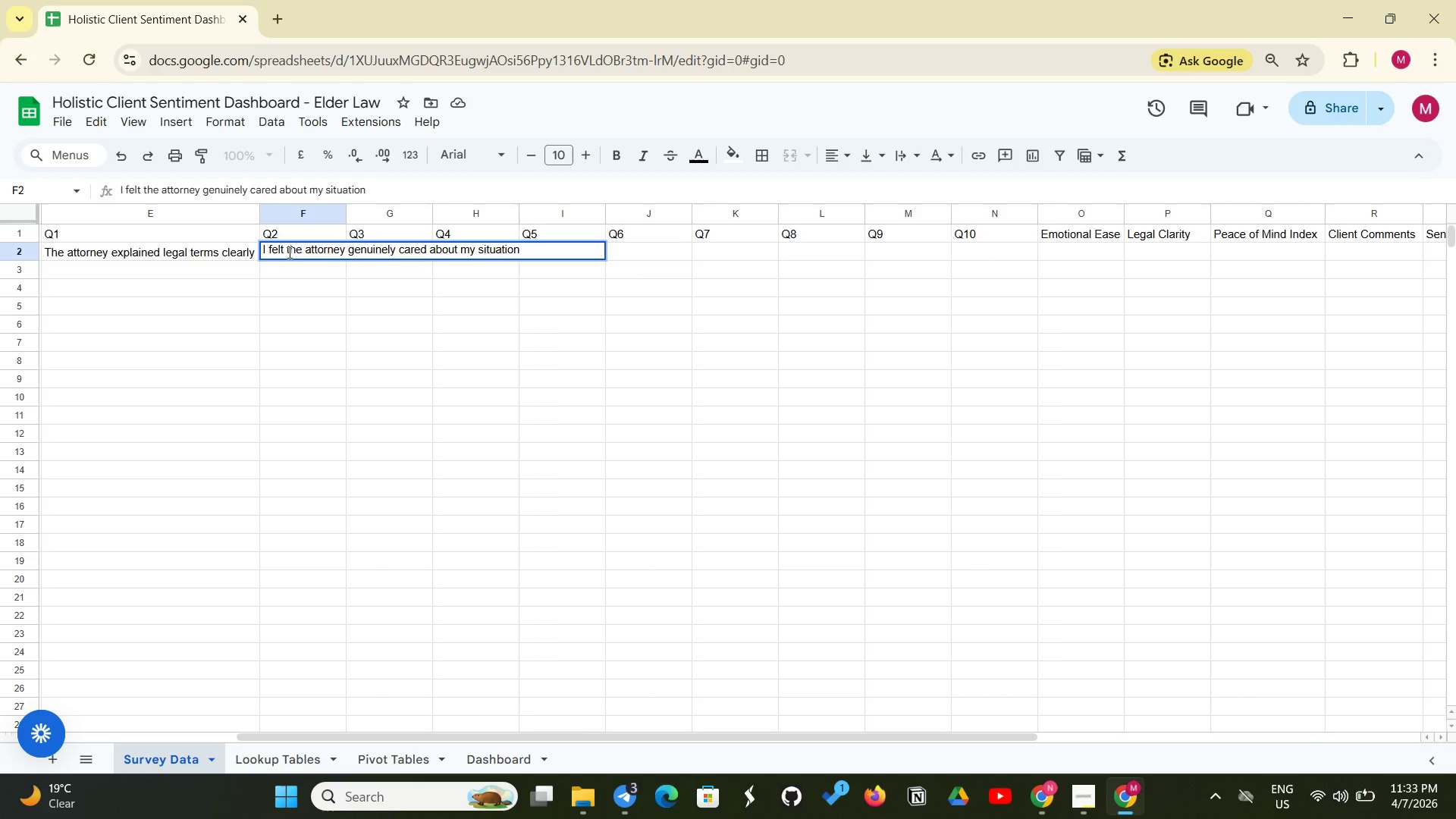 
key(Enter)
 